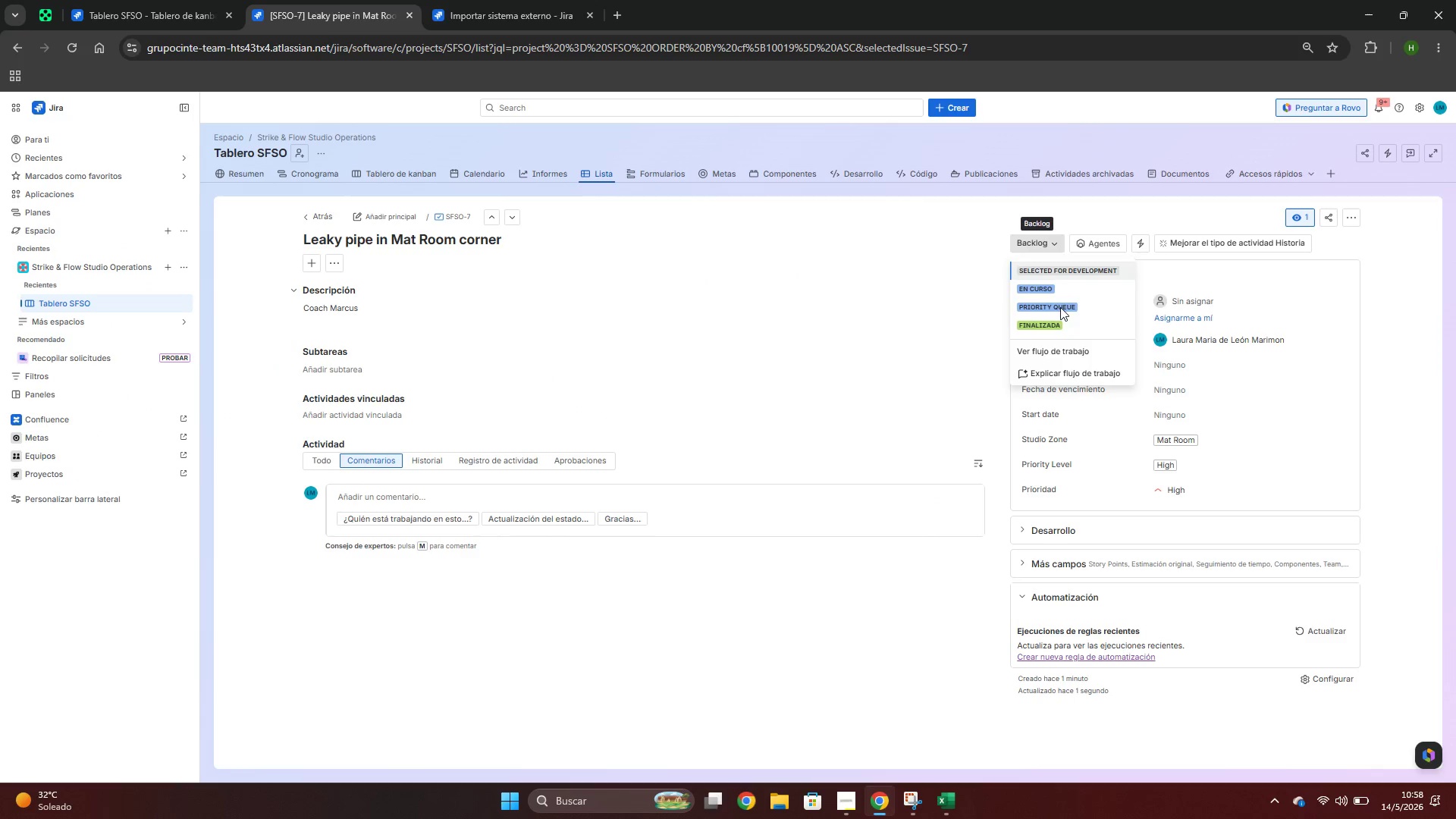 
left_click([1061, 309])
 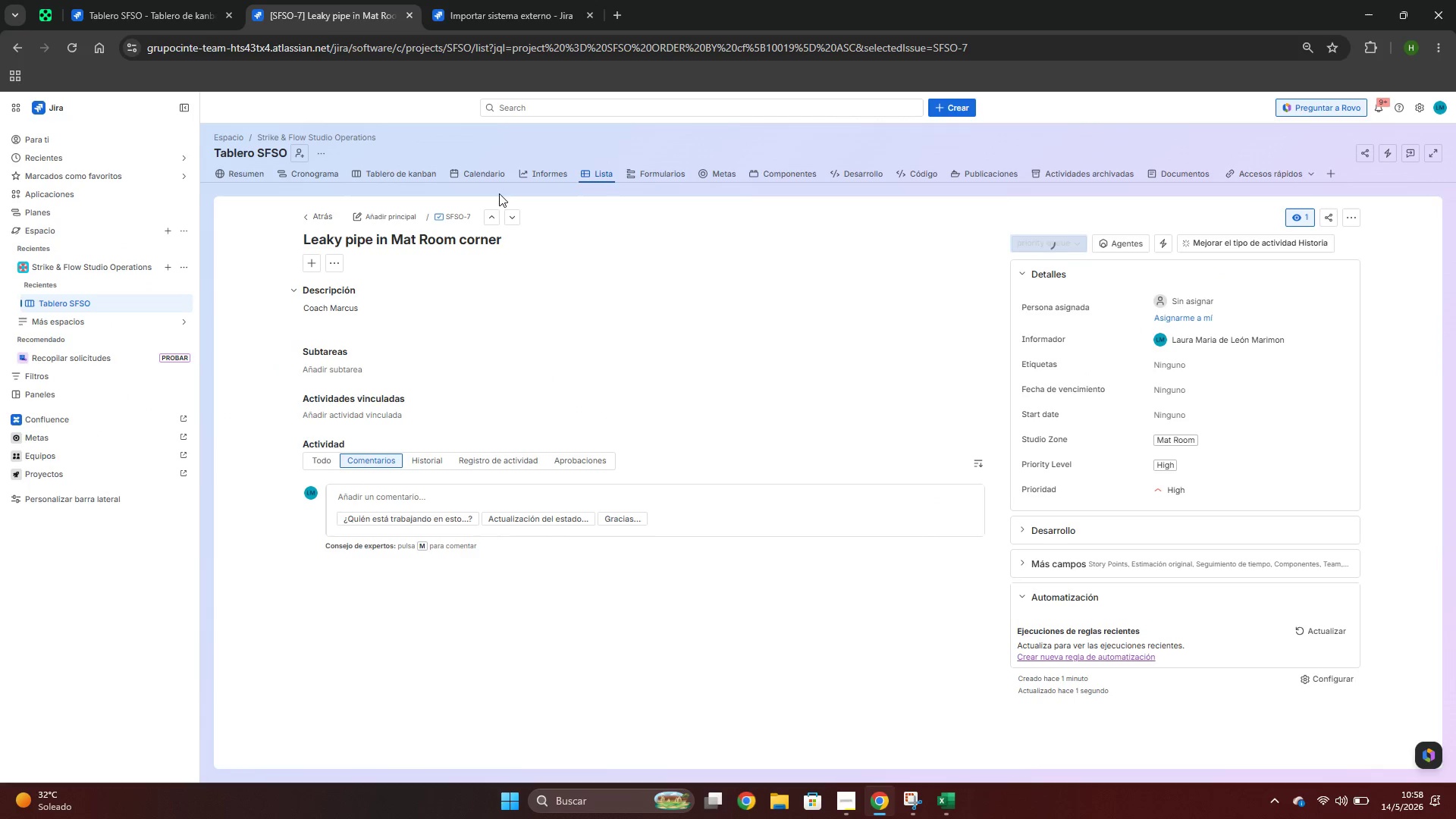 
left_click([583, 172])
 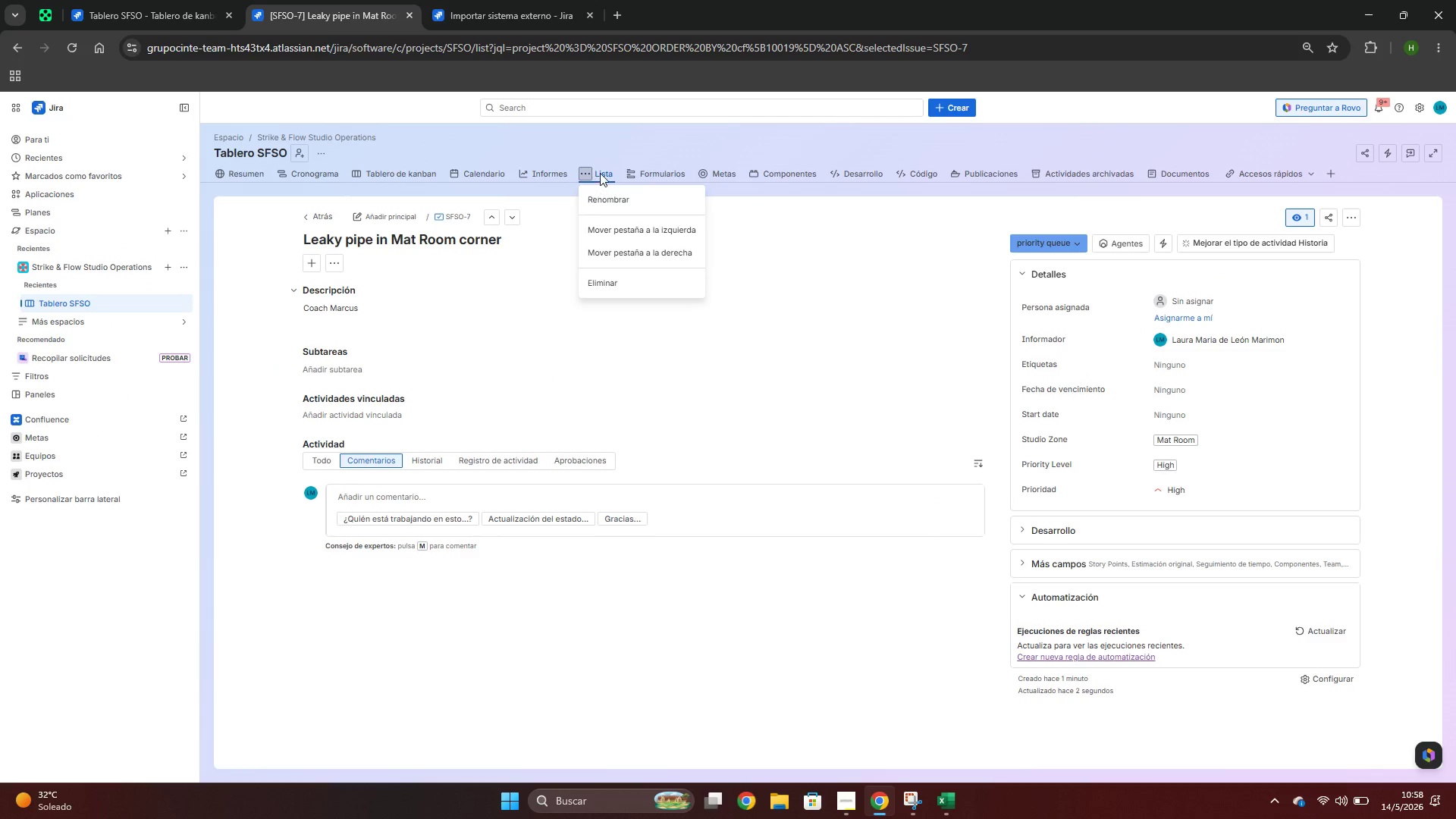 
double_click([600, 173])
 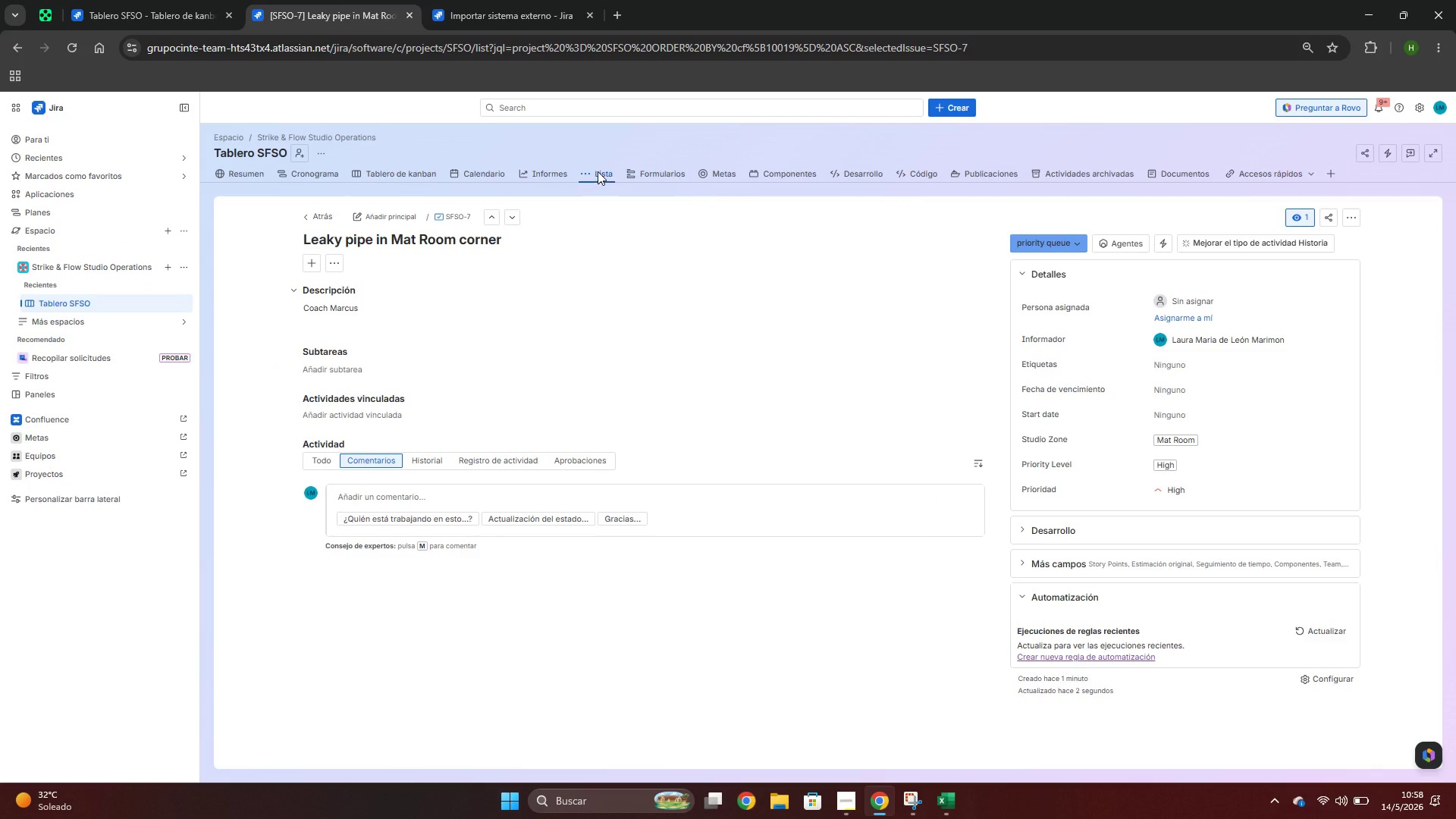 
left_click([598, 171])
 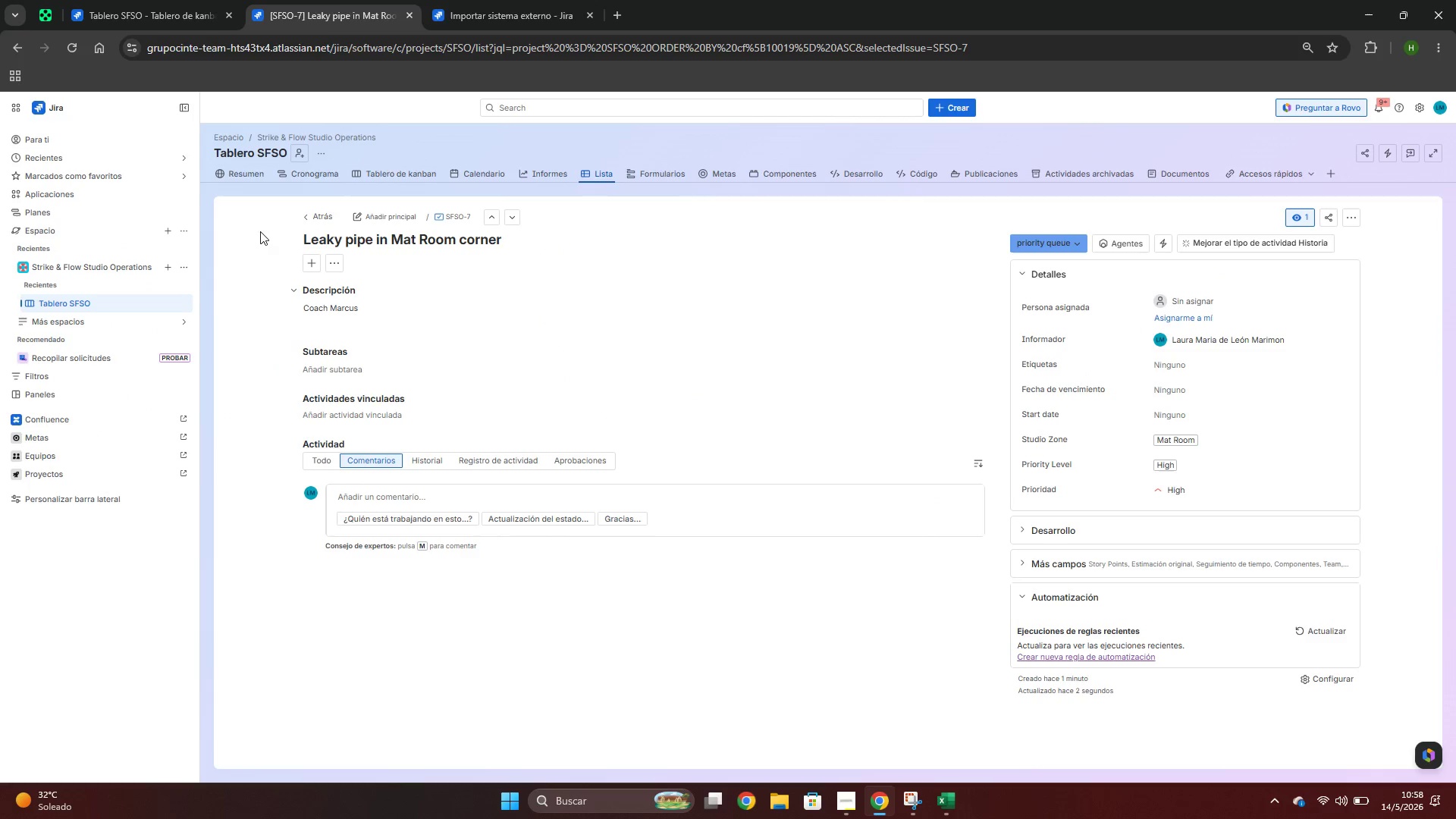 
left_click([303, 215])
 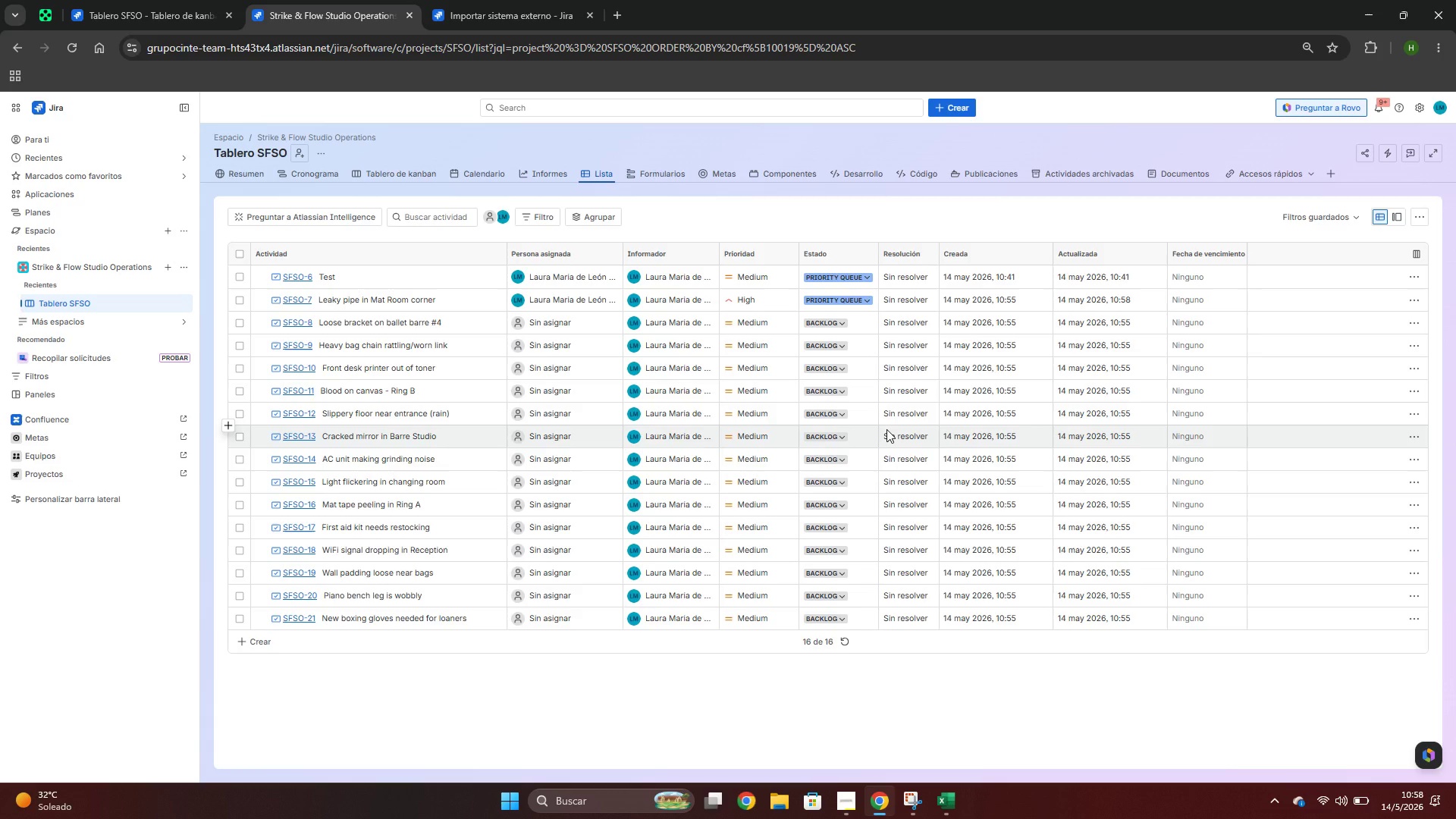 
wait(5.06)
 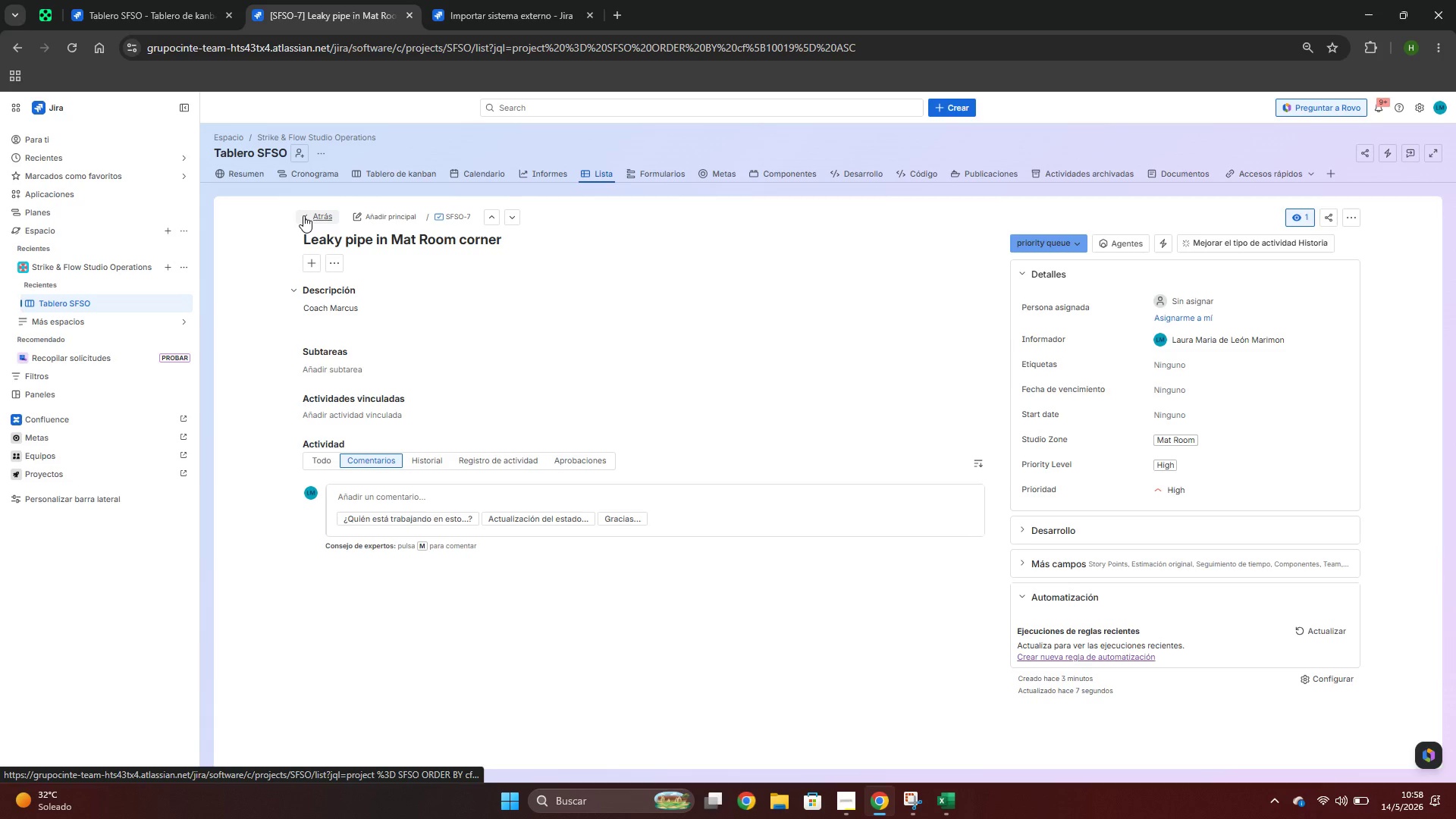 
key(Alt+AltLeft)
 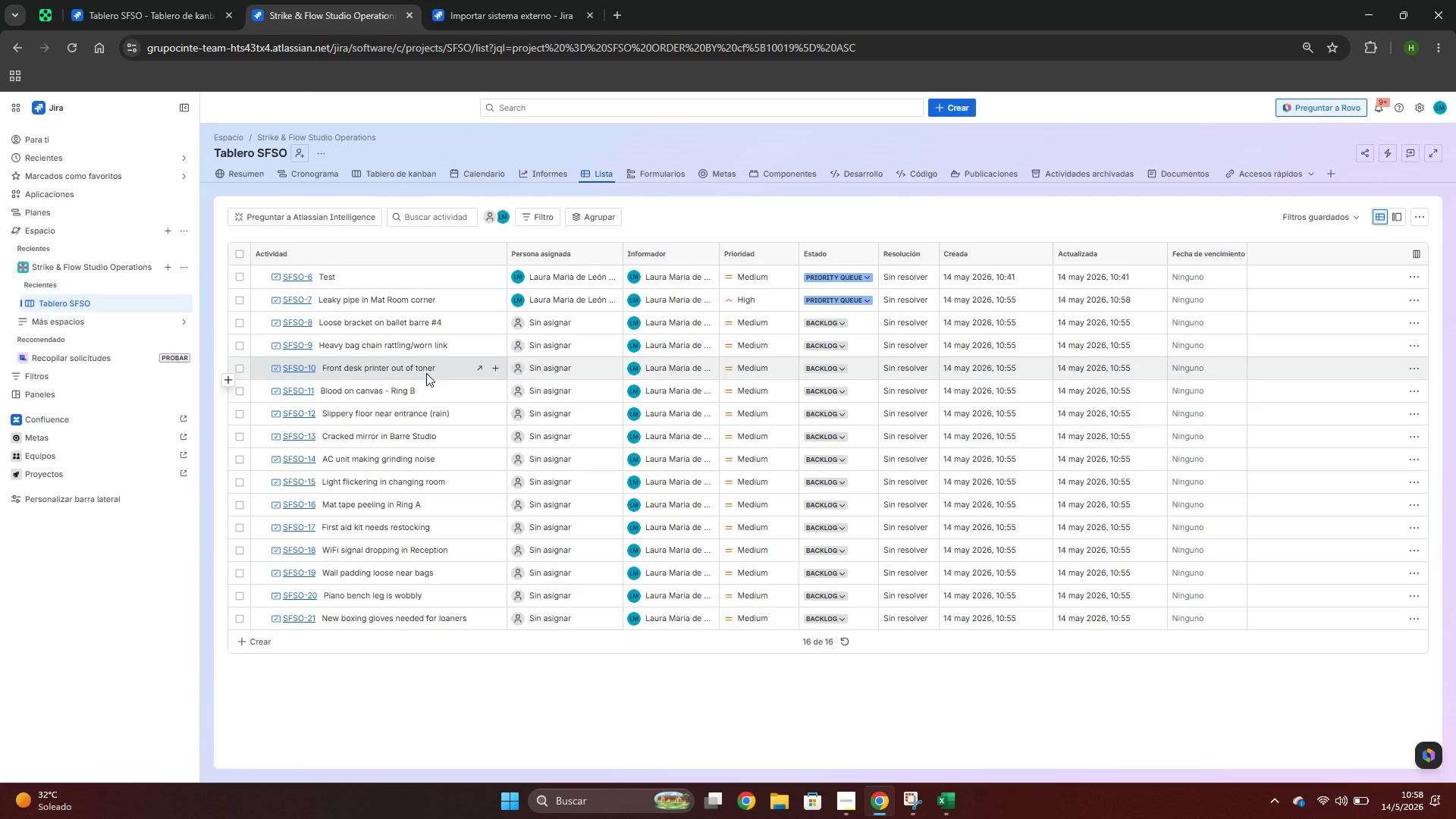 
key(Alt+Tab)
 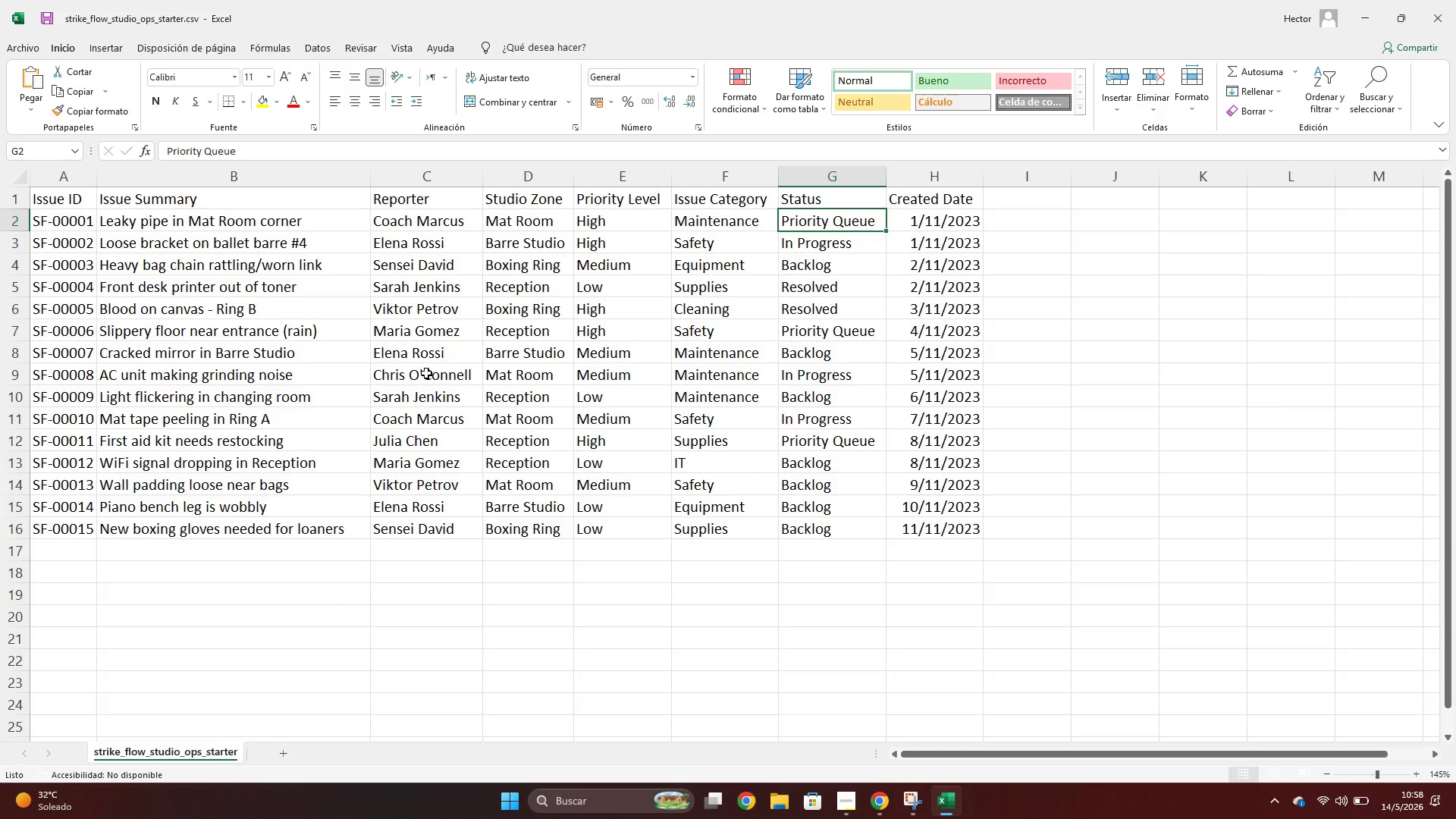 
key(Alt+AltLeft)
 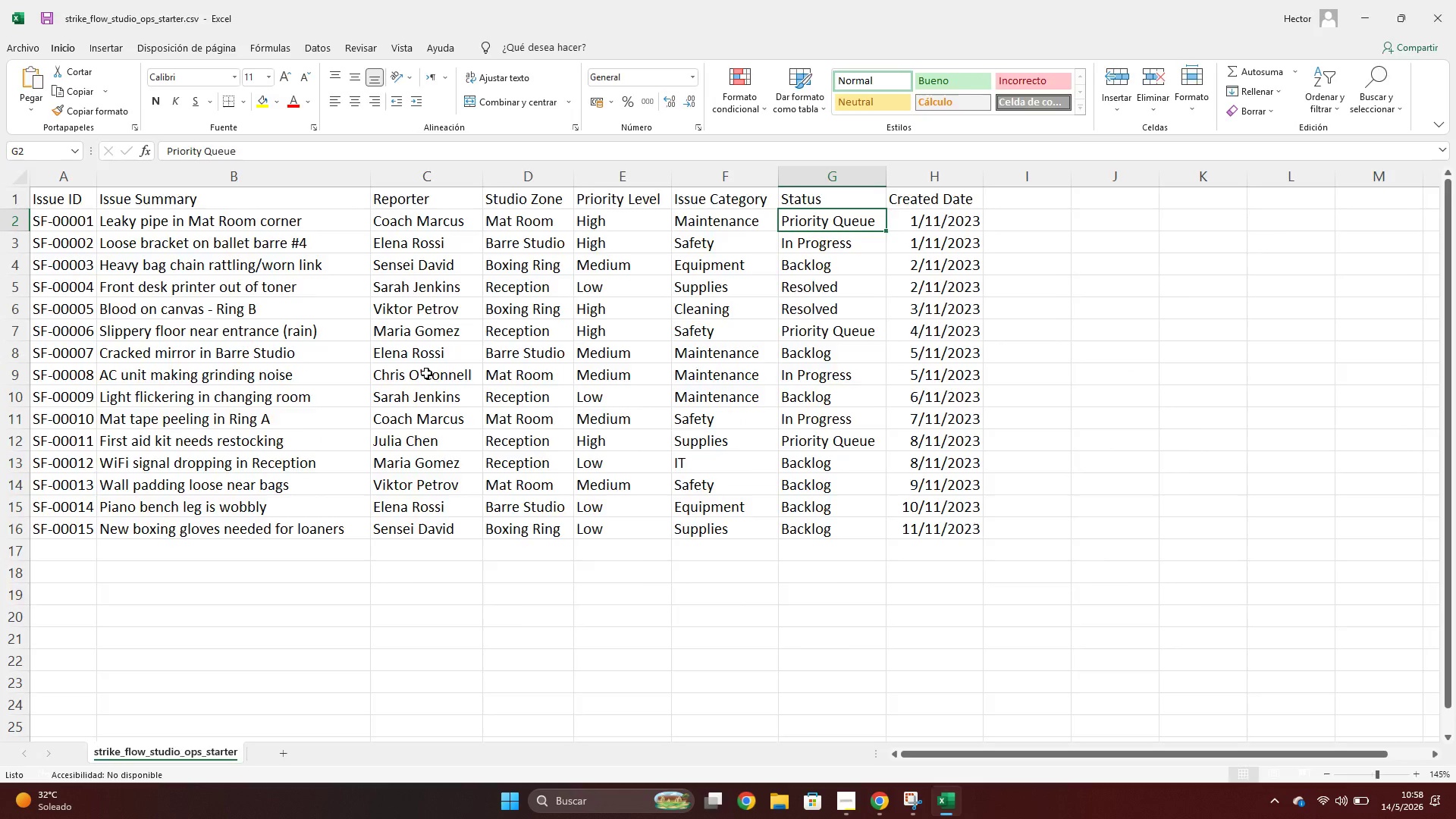 
key(Alt+Tab)
 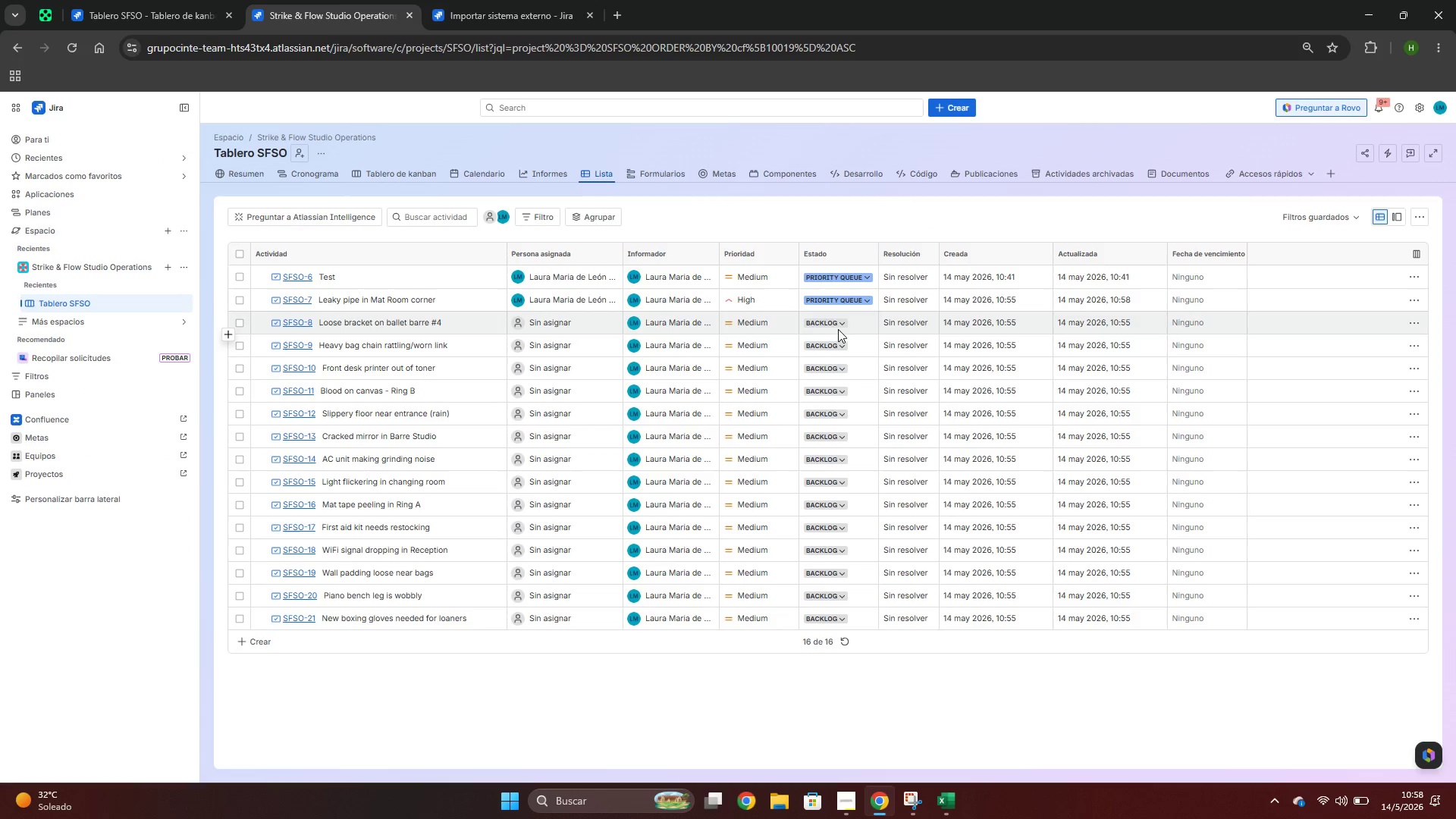 
left_click([839, 328])
 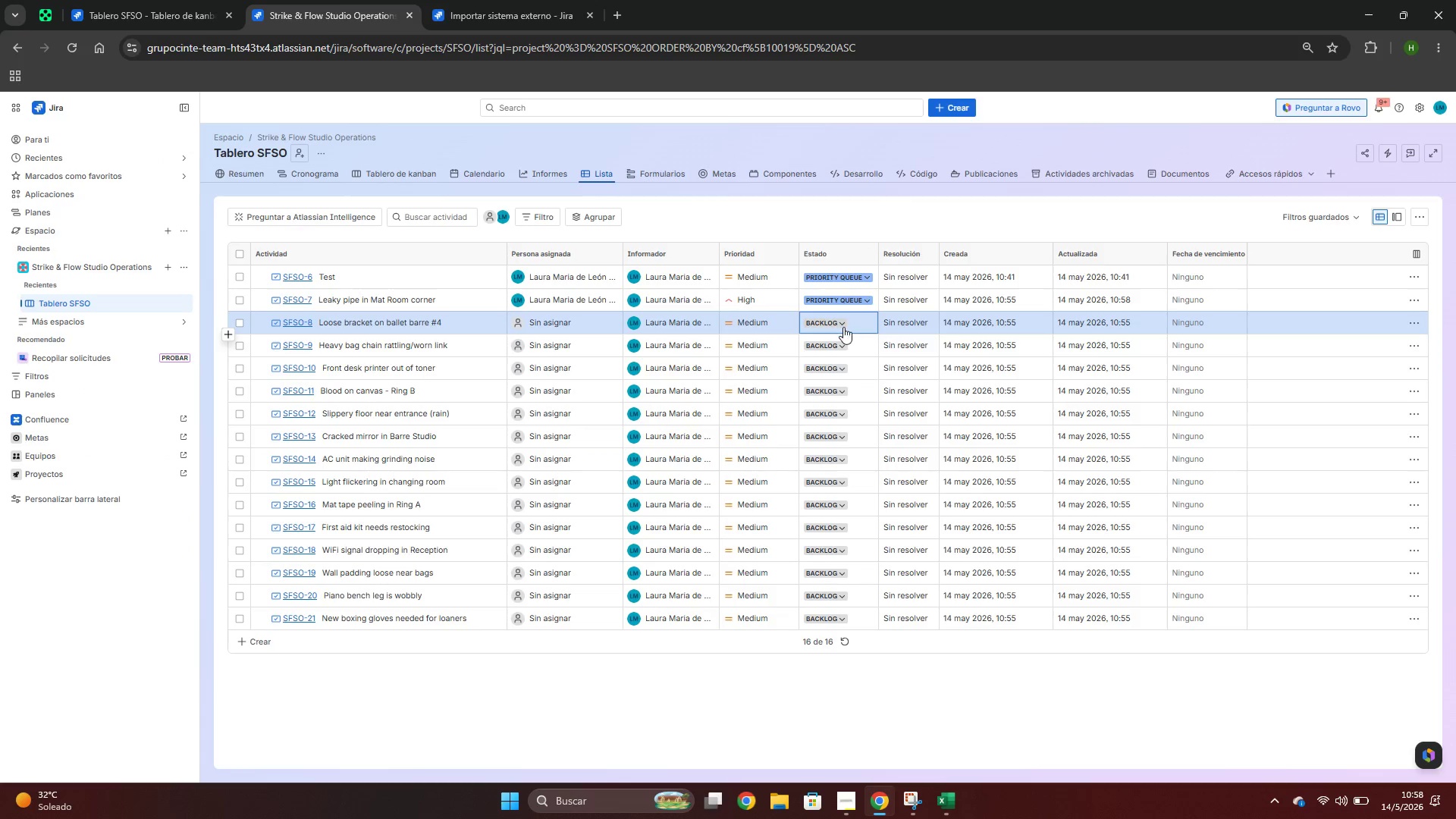 
left_click([843, 325])
 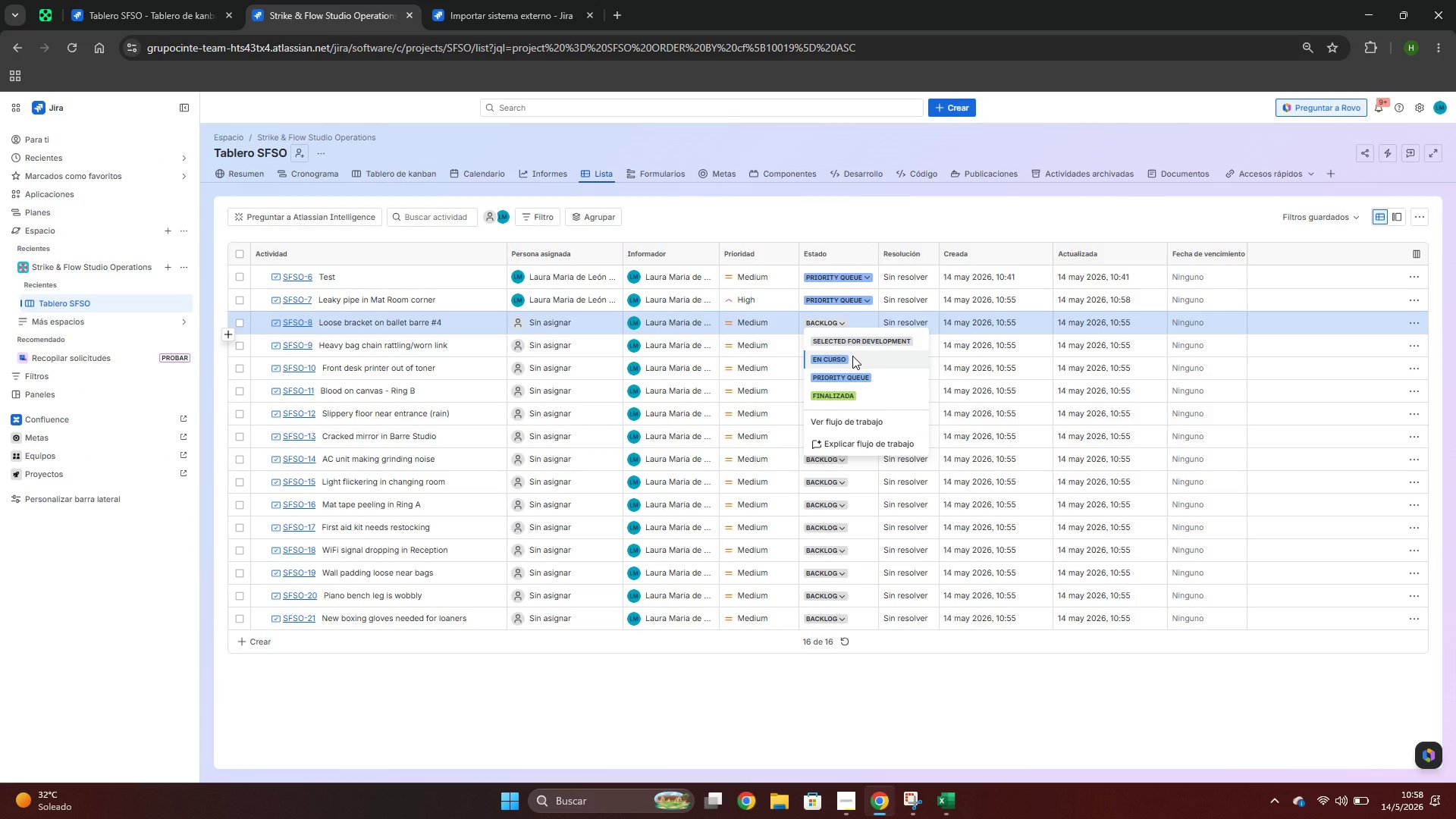 
left_click([852, 356])
 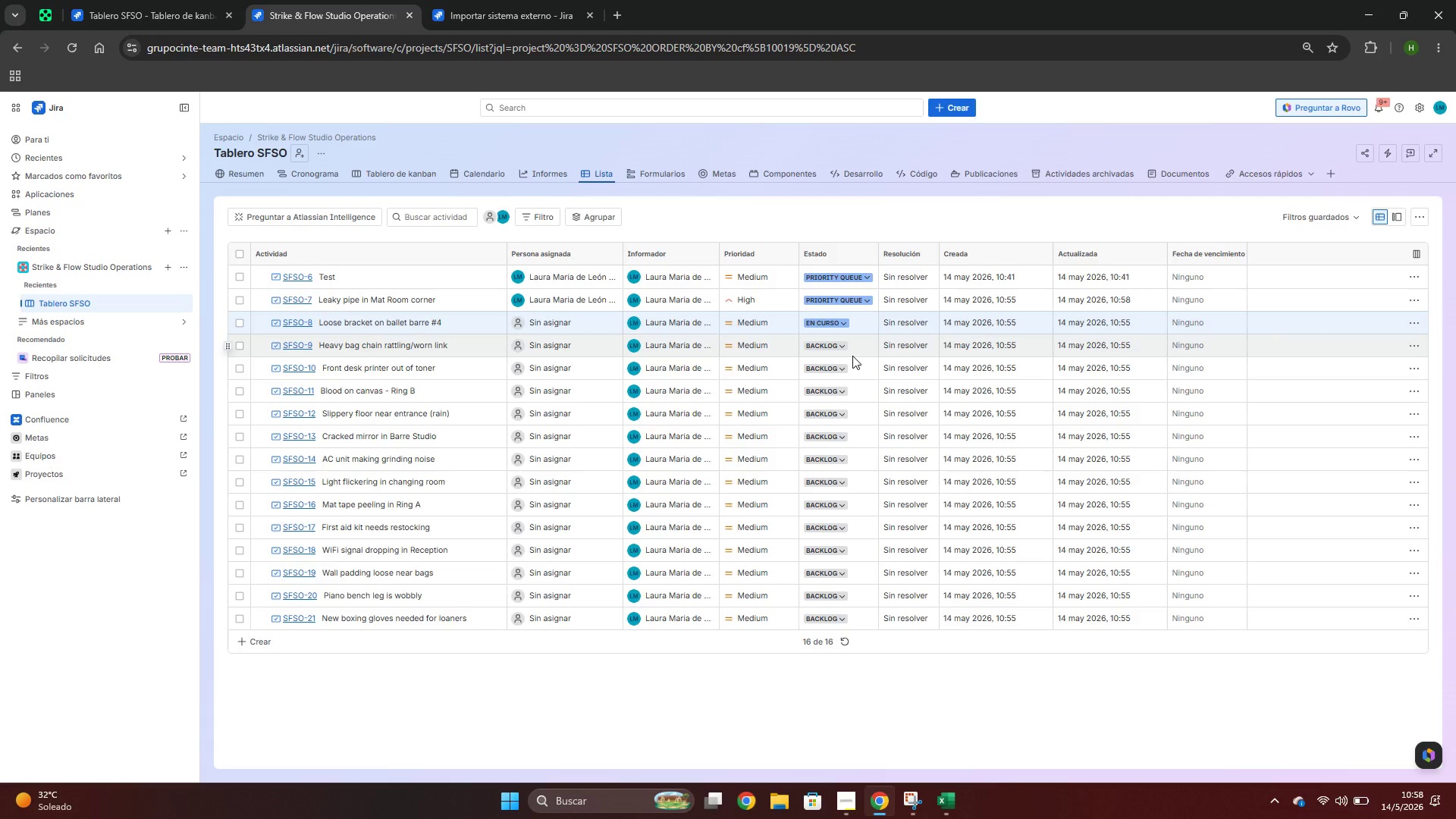 
key(Alt+AltLeft)
 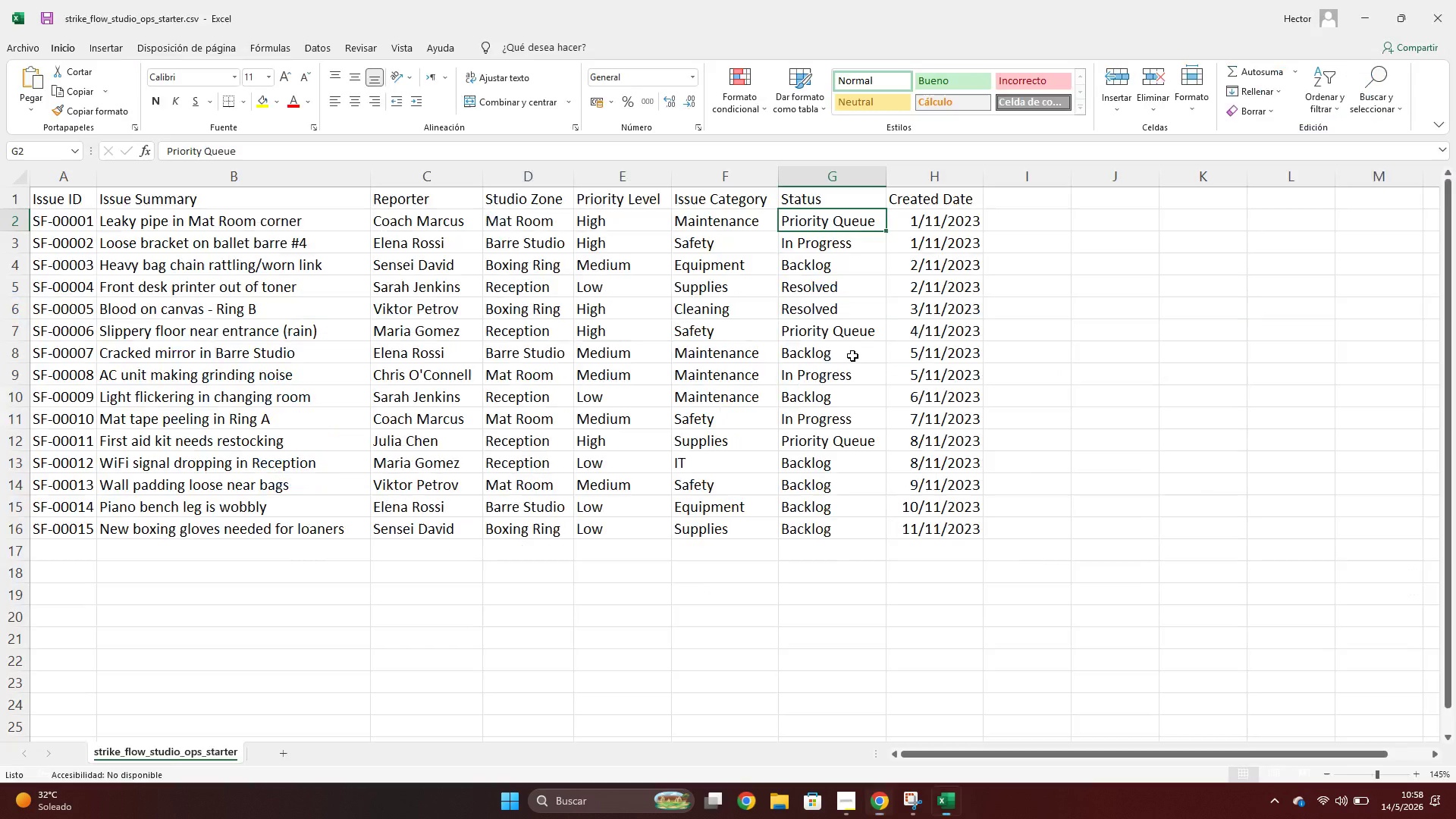 
key(Alt+Tab)
 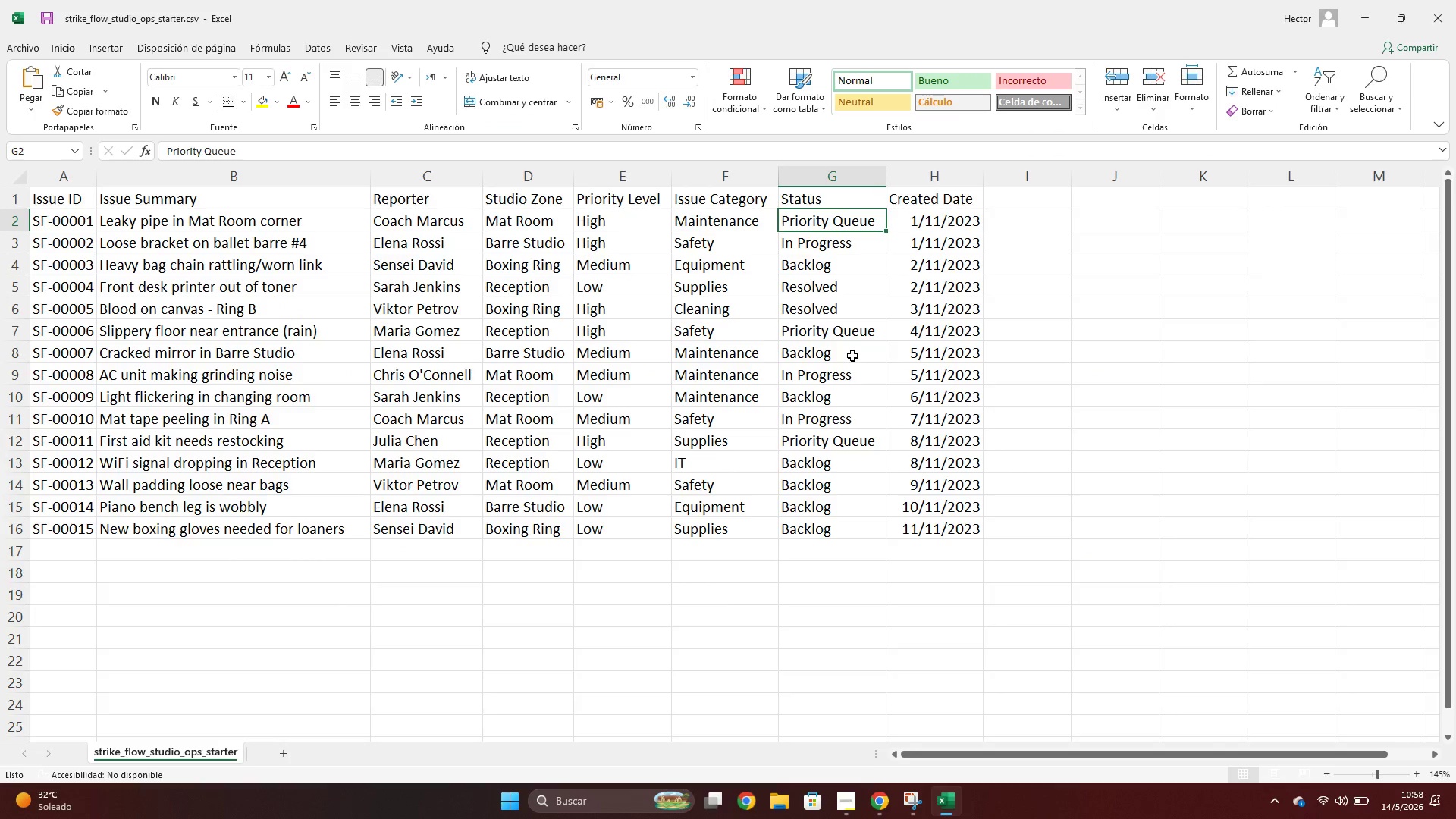 
key(Alt+AltLeft)
 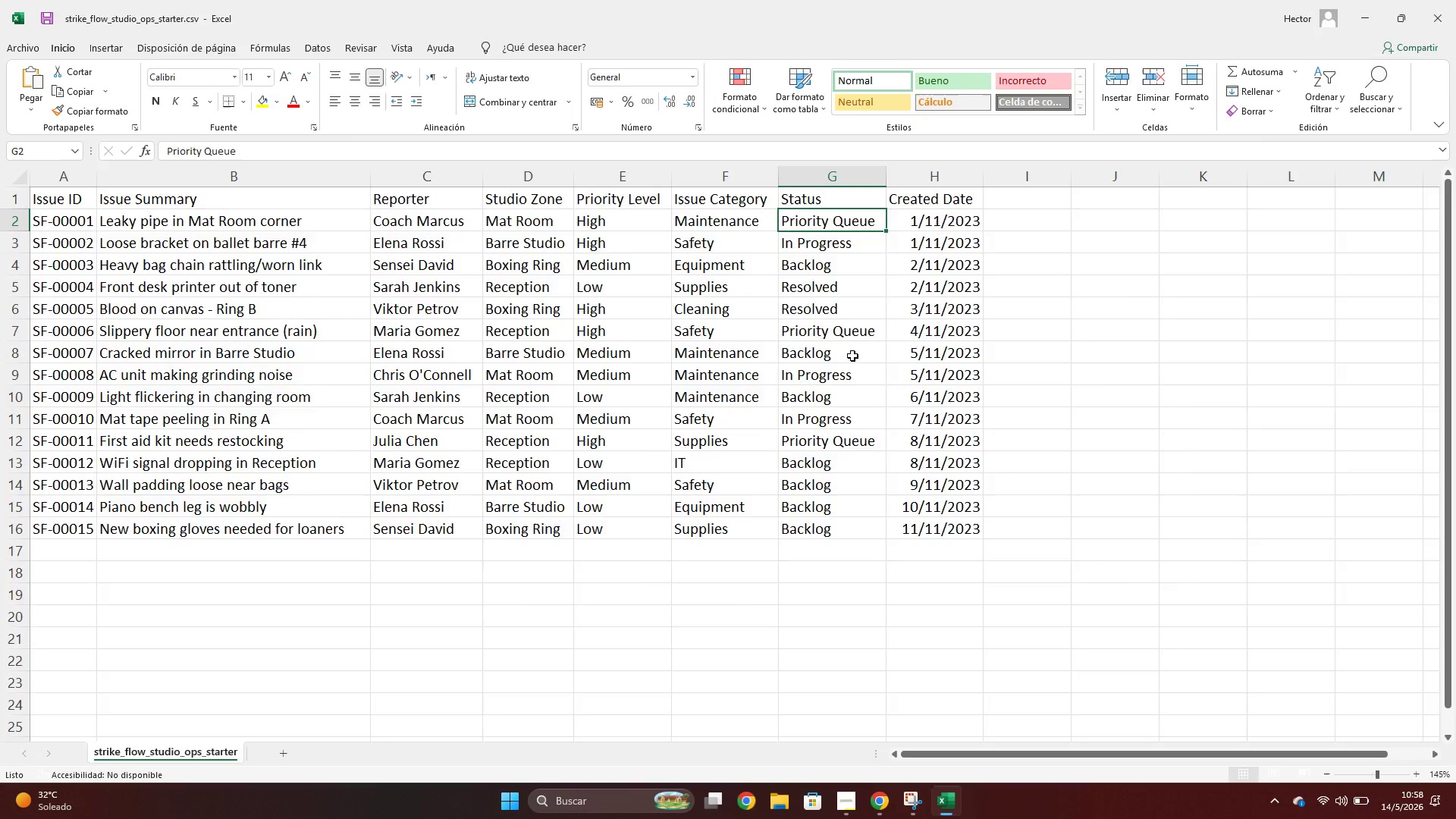 
key(Alt+Tab)
 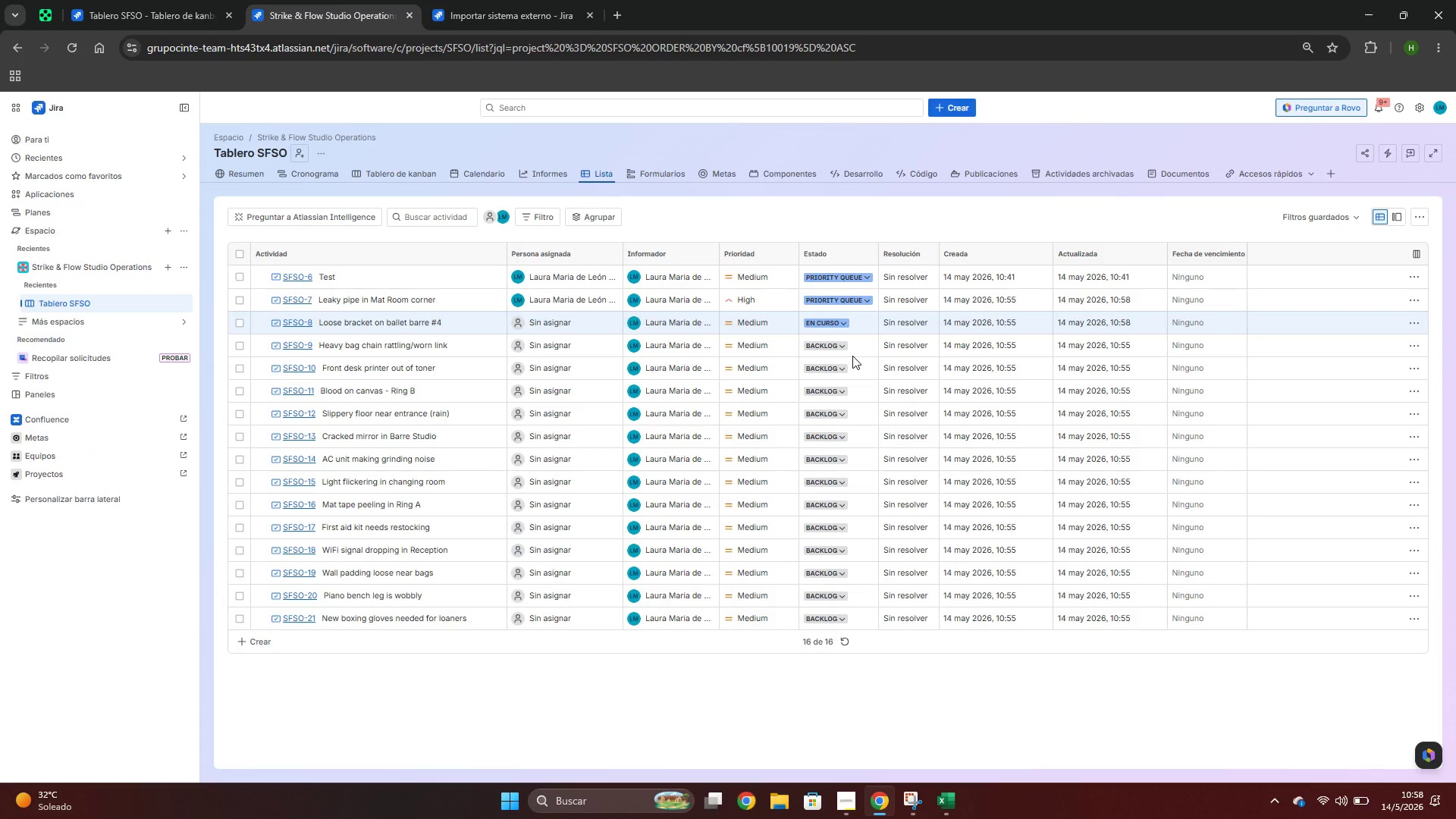 
key(Alt+AltLeft)
 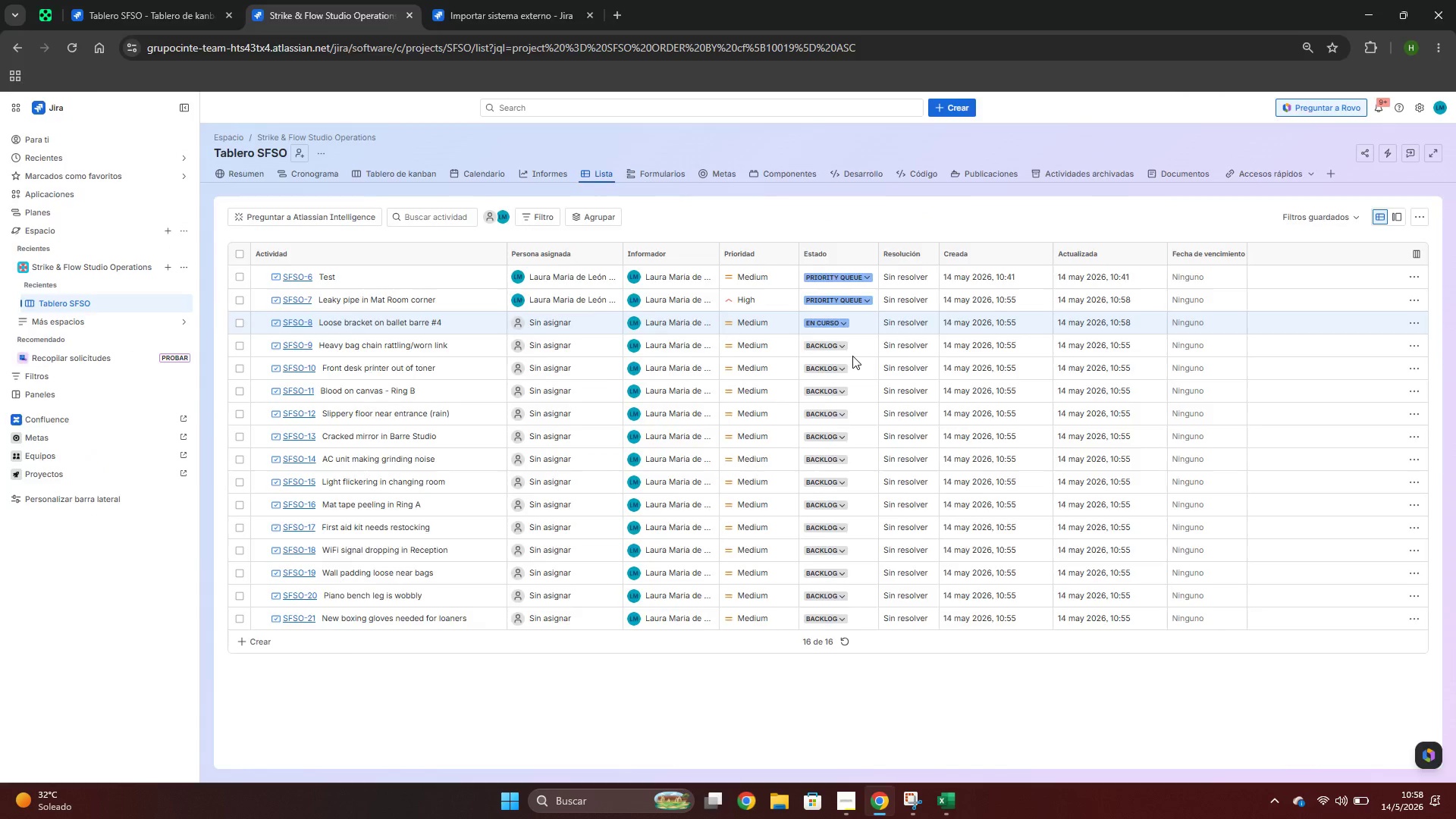 
key(Alt+Tab)
 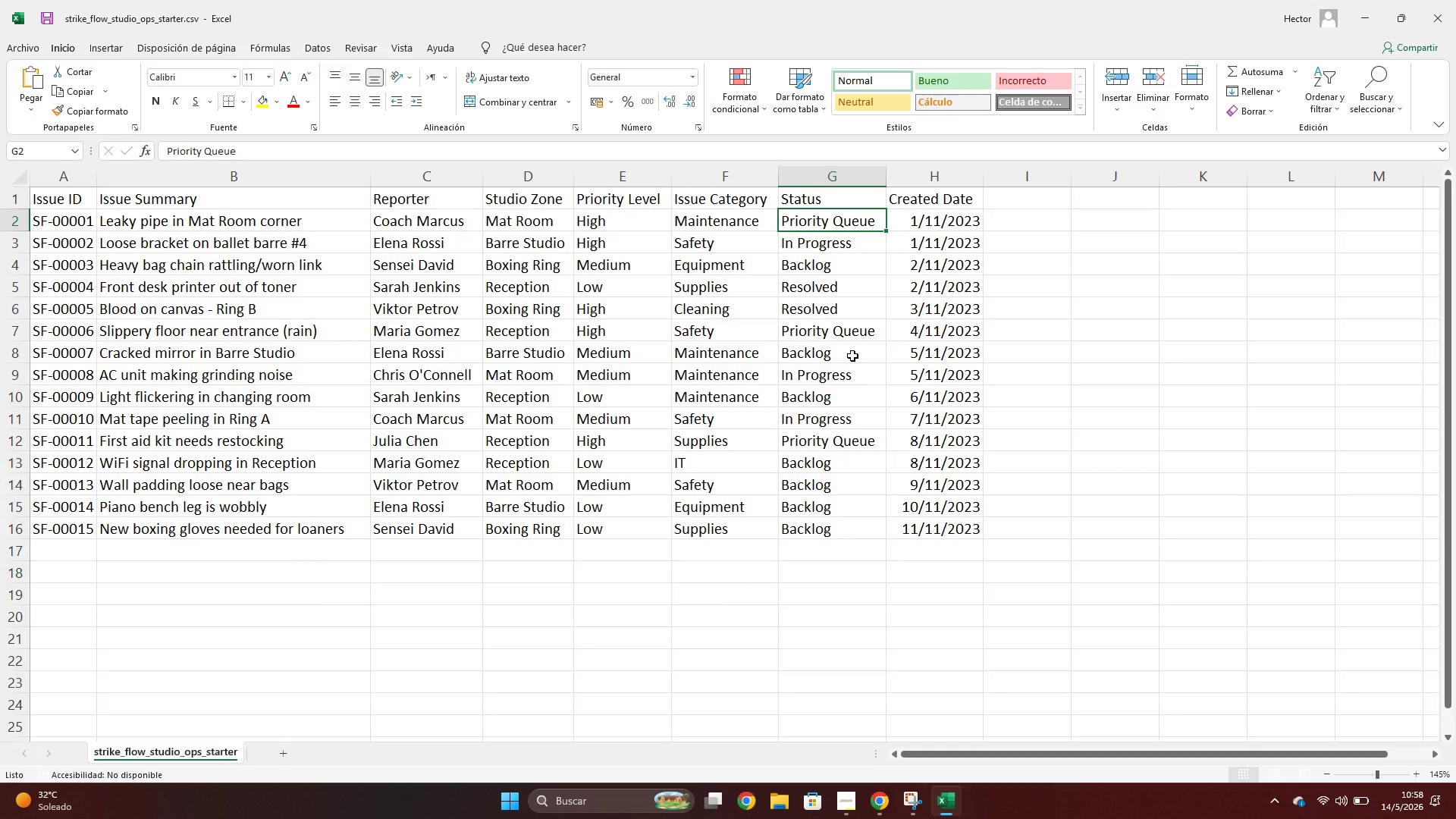 
wait(10.14)
 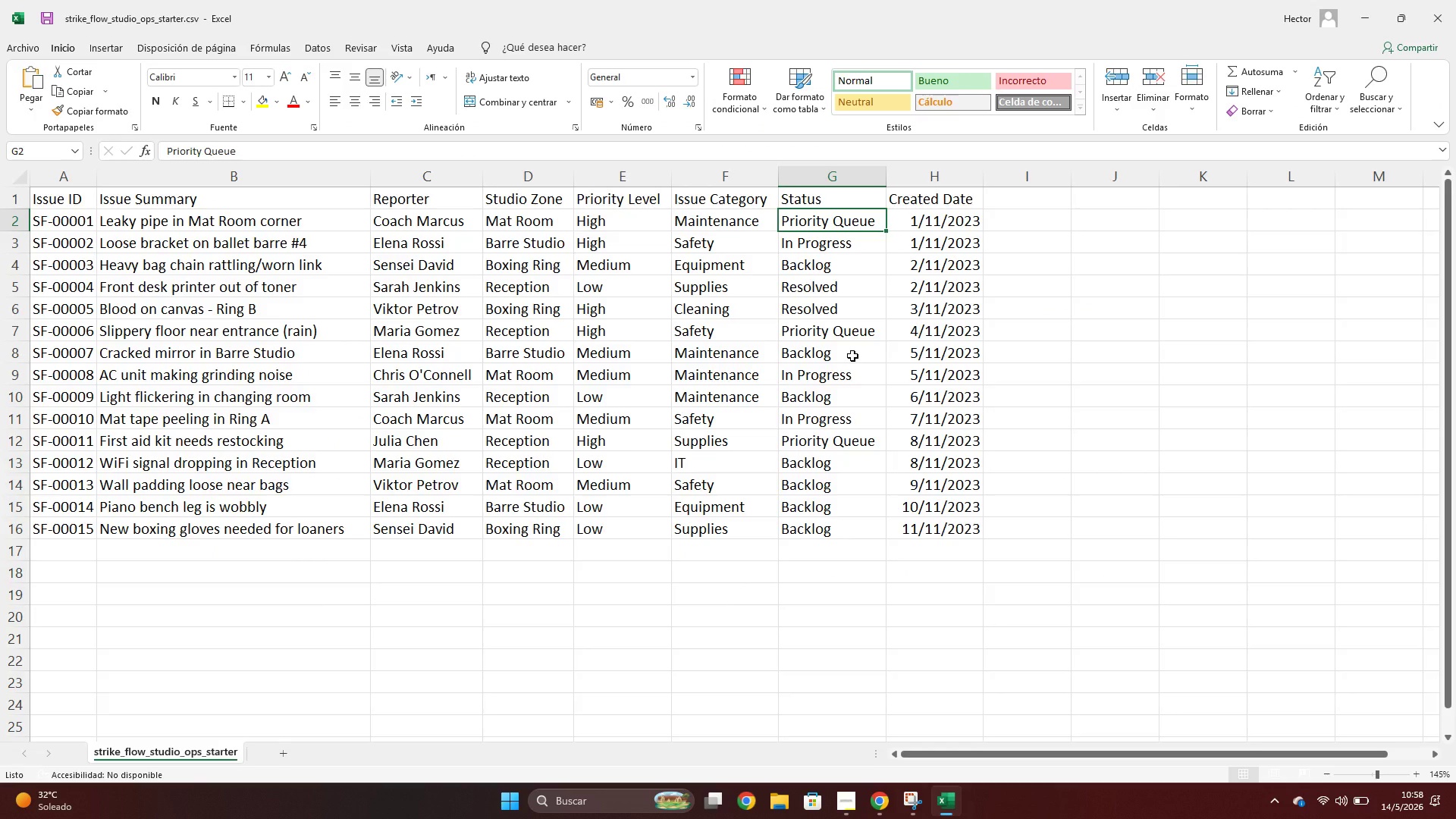 
left_click([844, 249])
 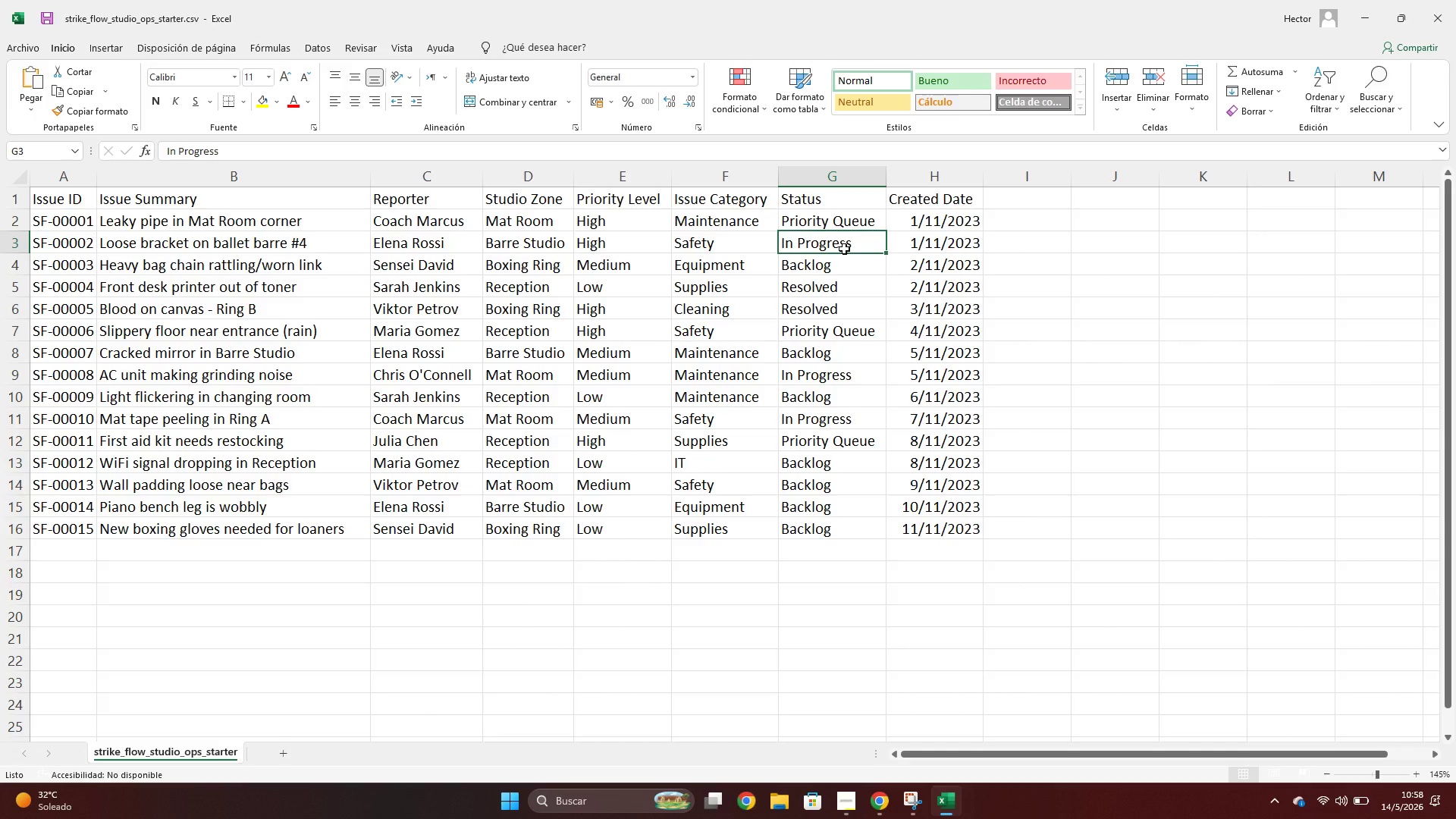 
key(Alt+AltLeft)
 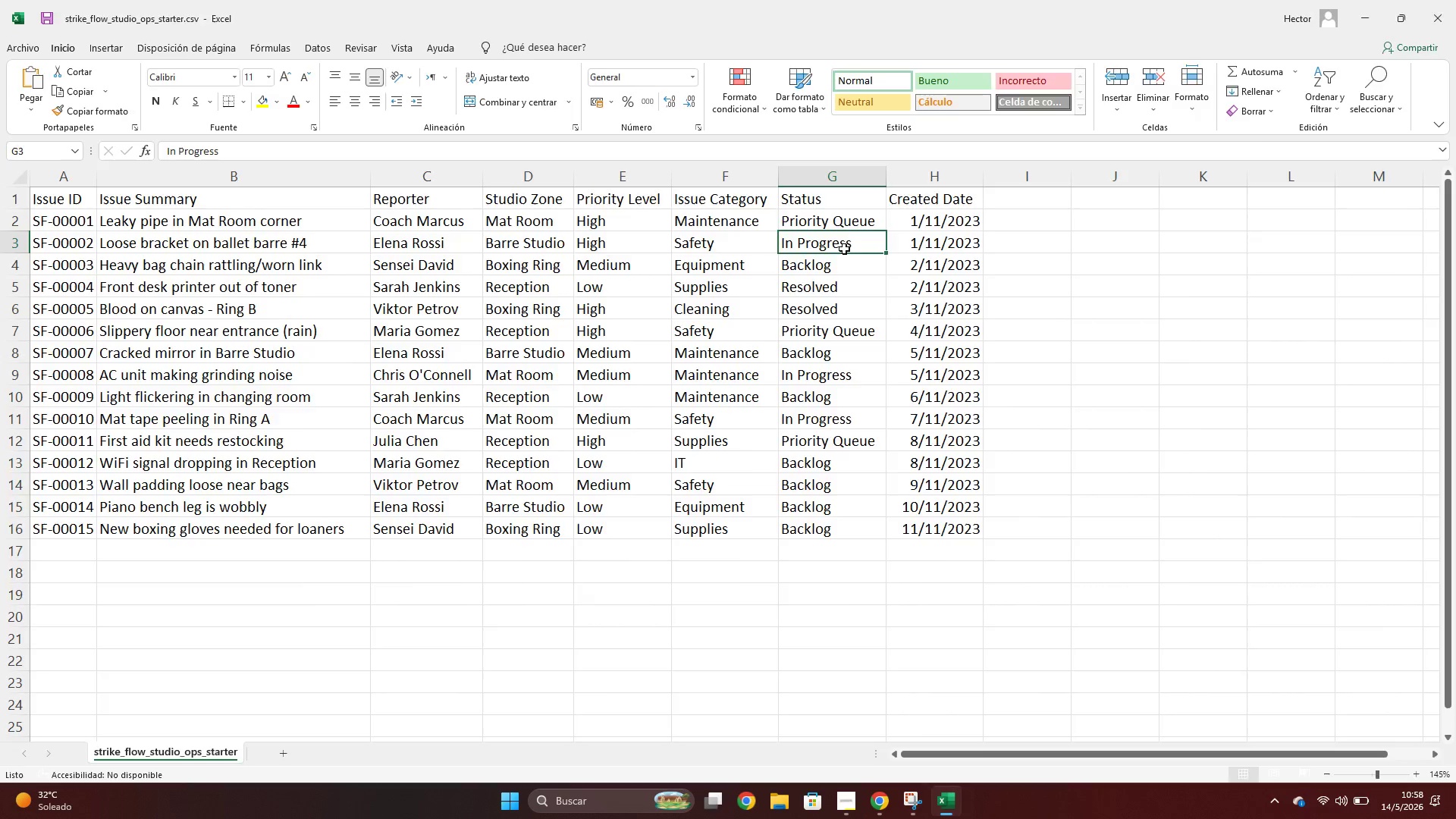 
key(Alt+Tab)
 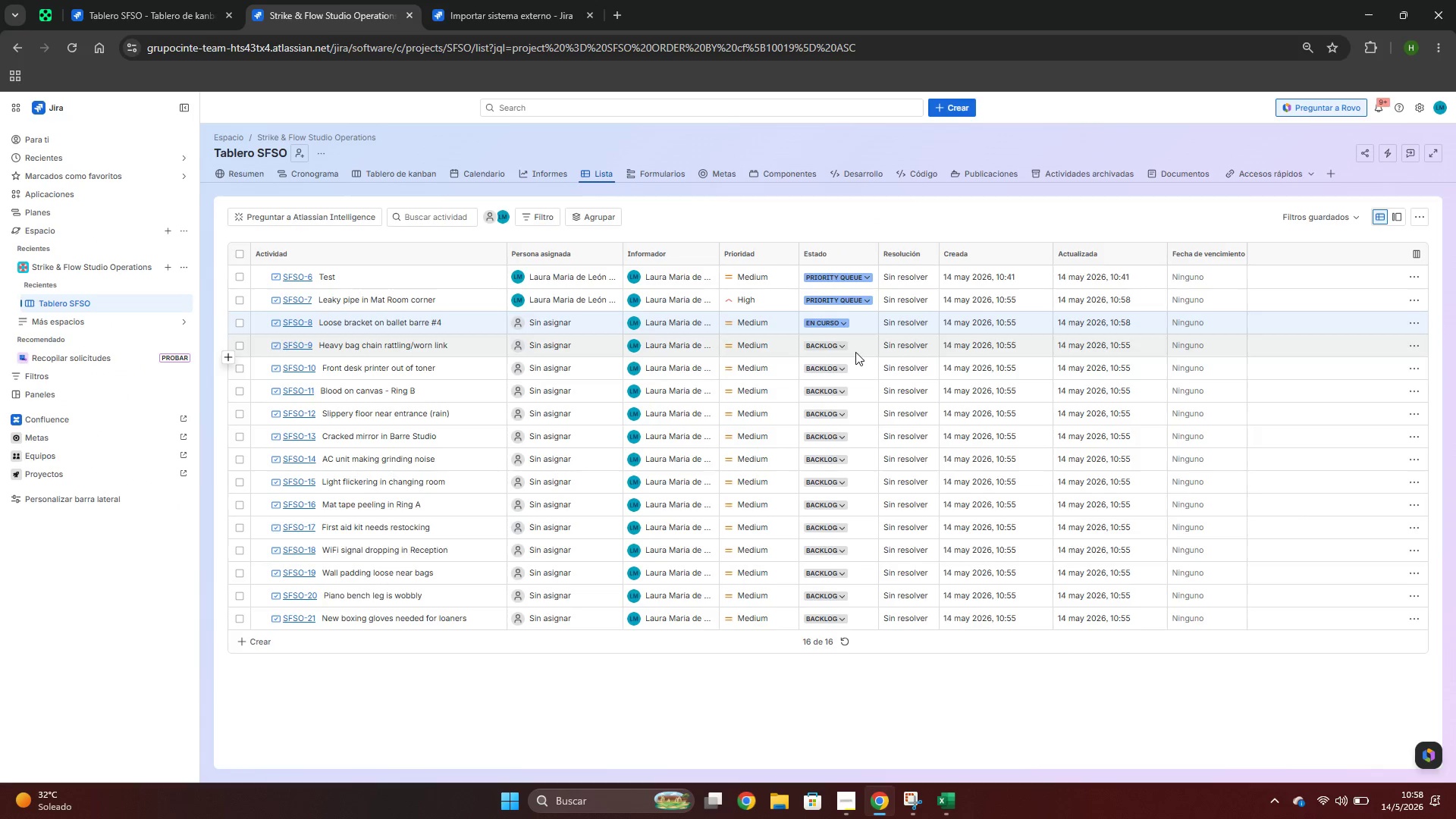 
key(Alt+AltLeft)
 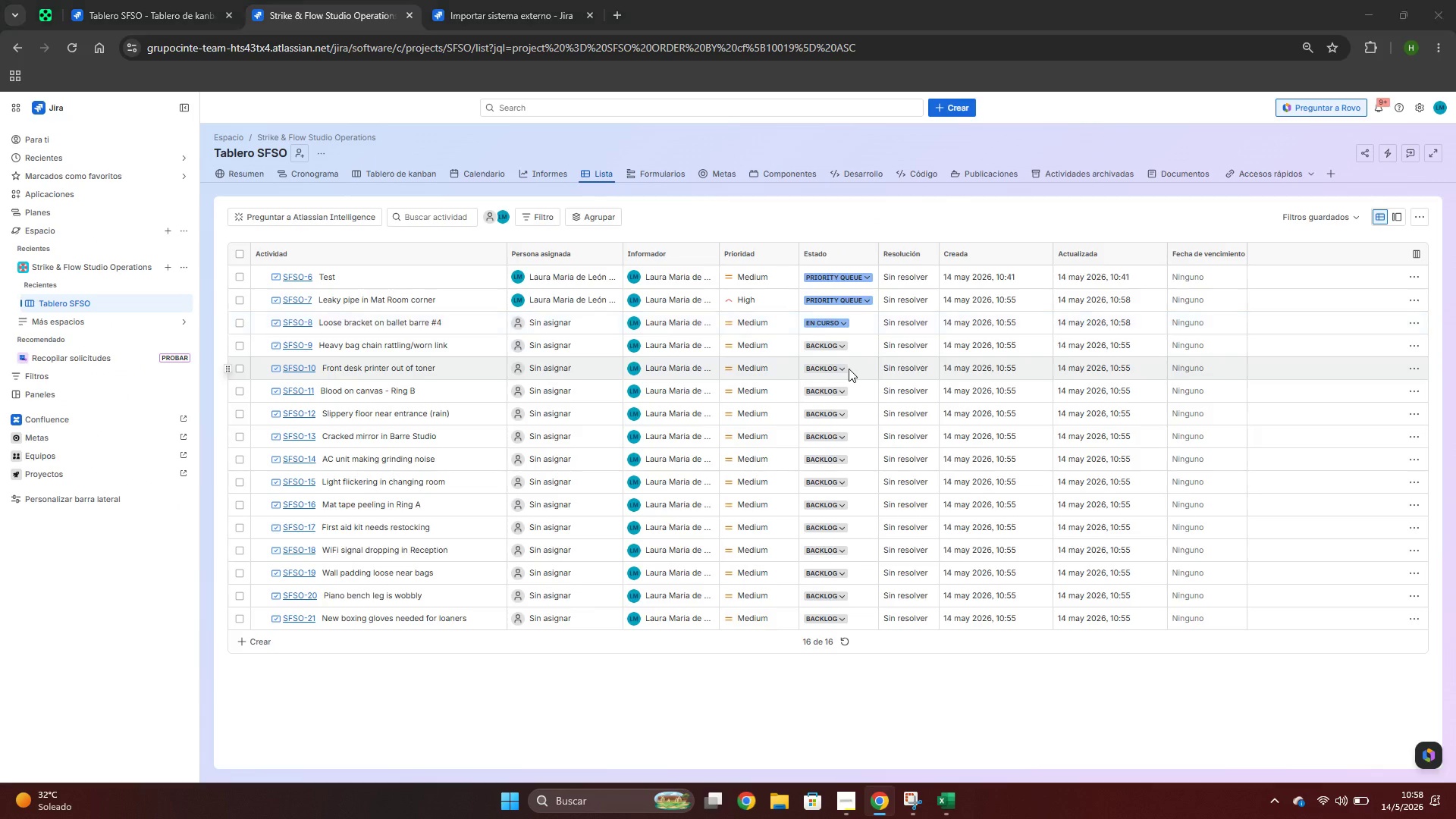 
key(Alt+Tab)
 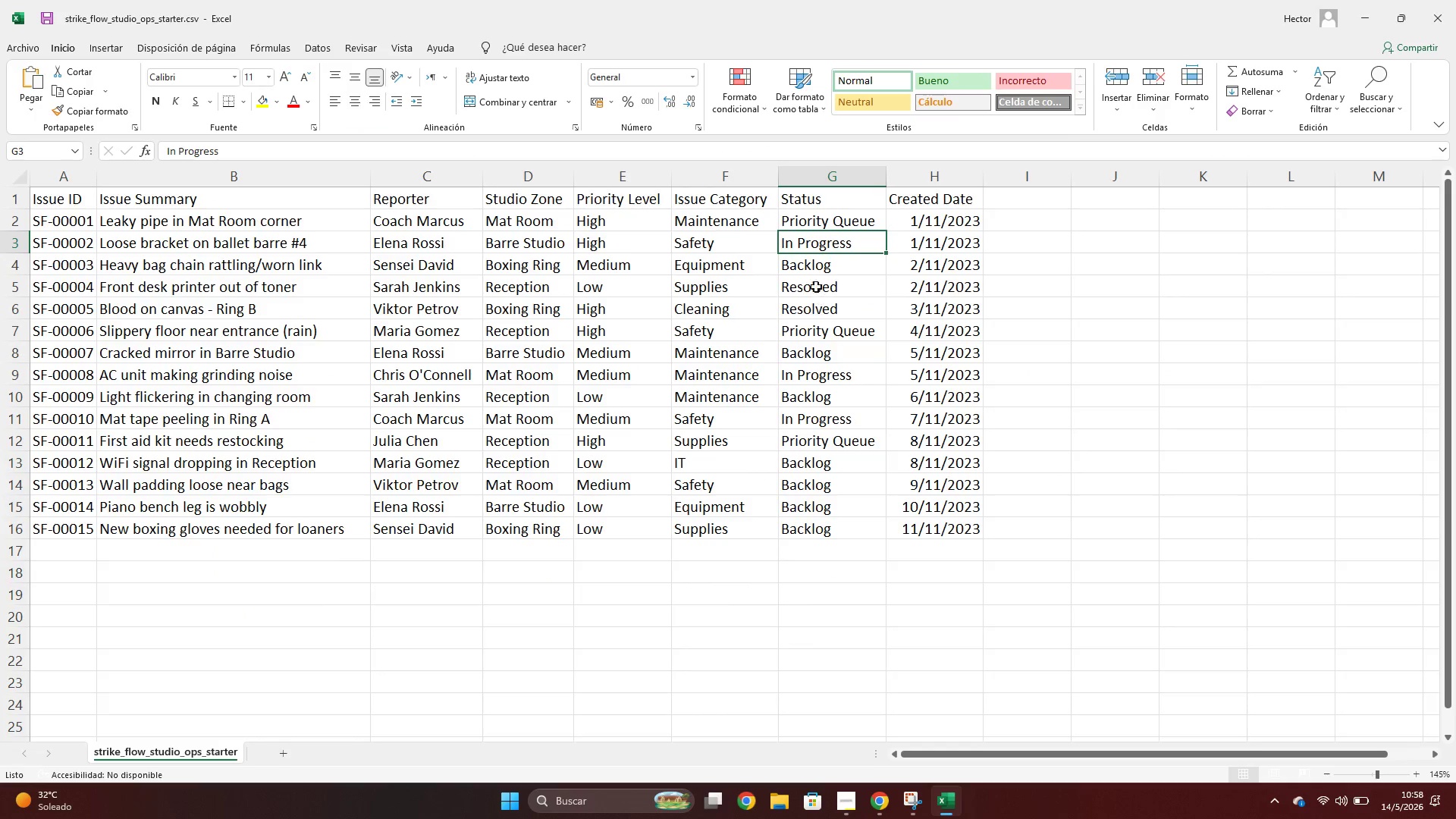 
left_click([810, 265])
 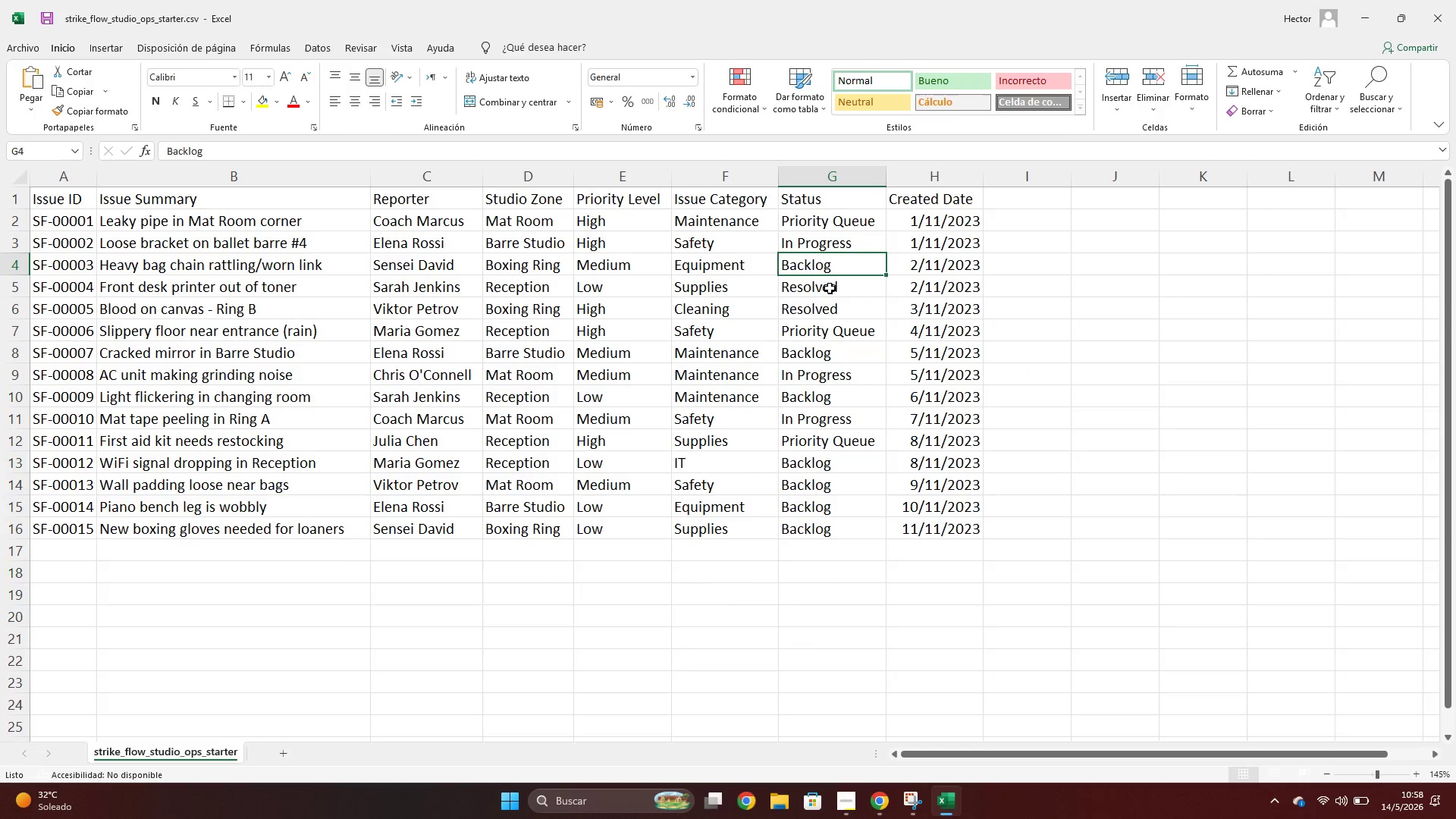 
left_click([836, 289])
 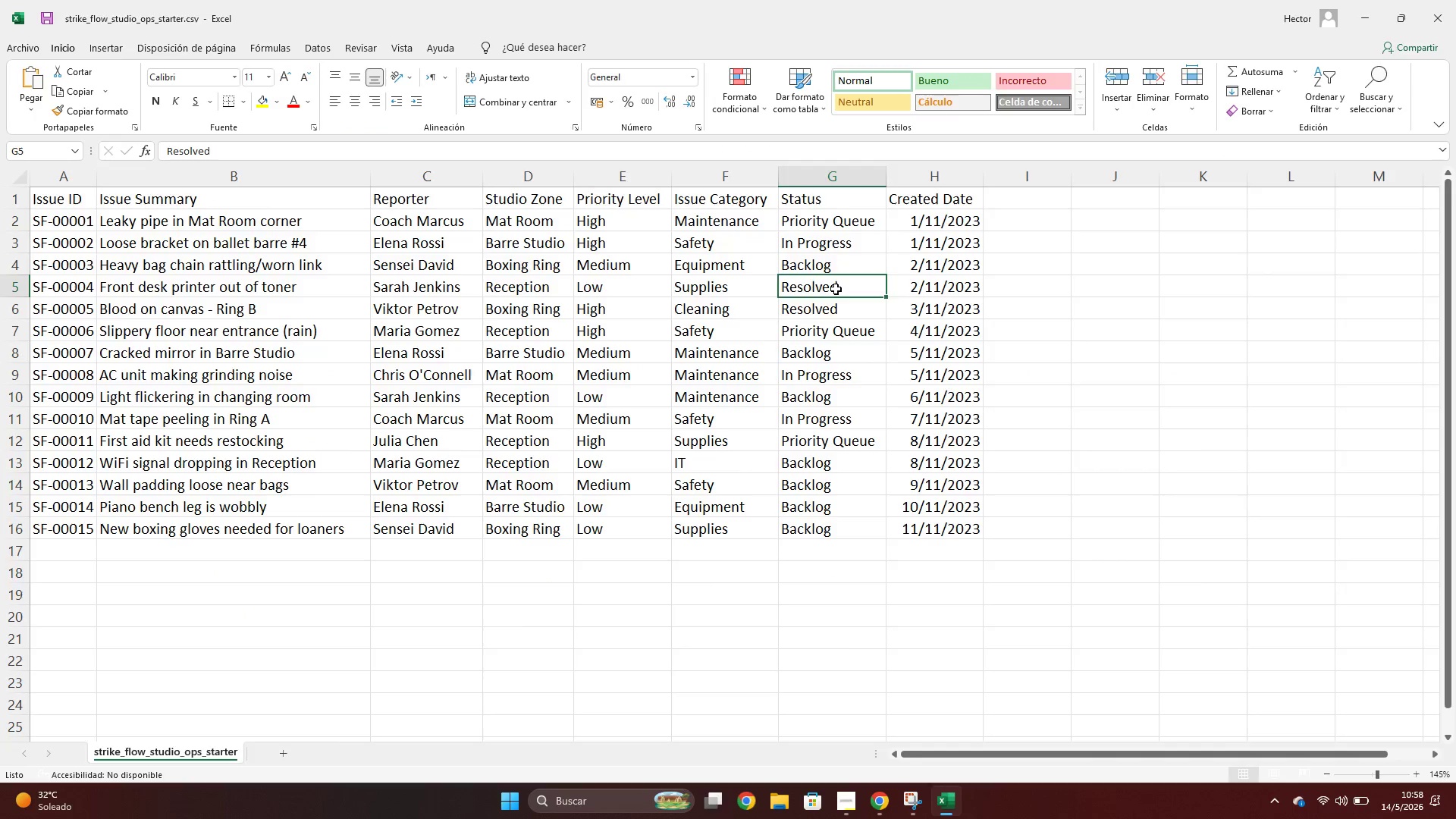 
key(Alt+AltLeft)
 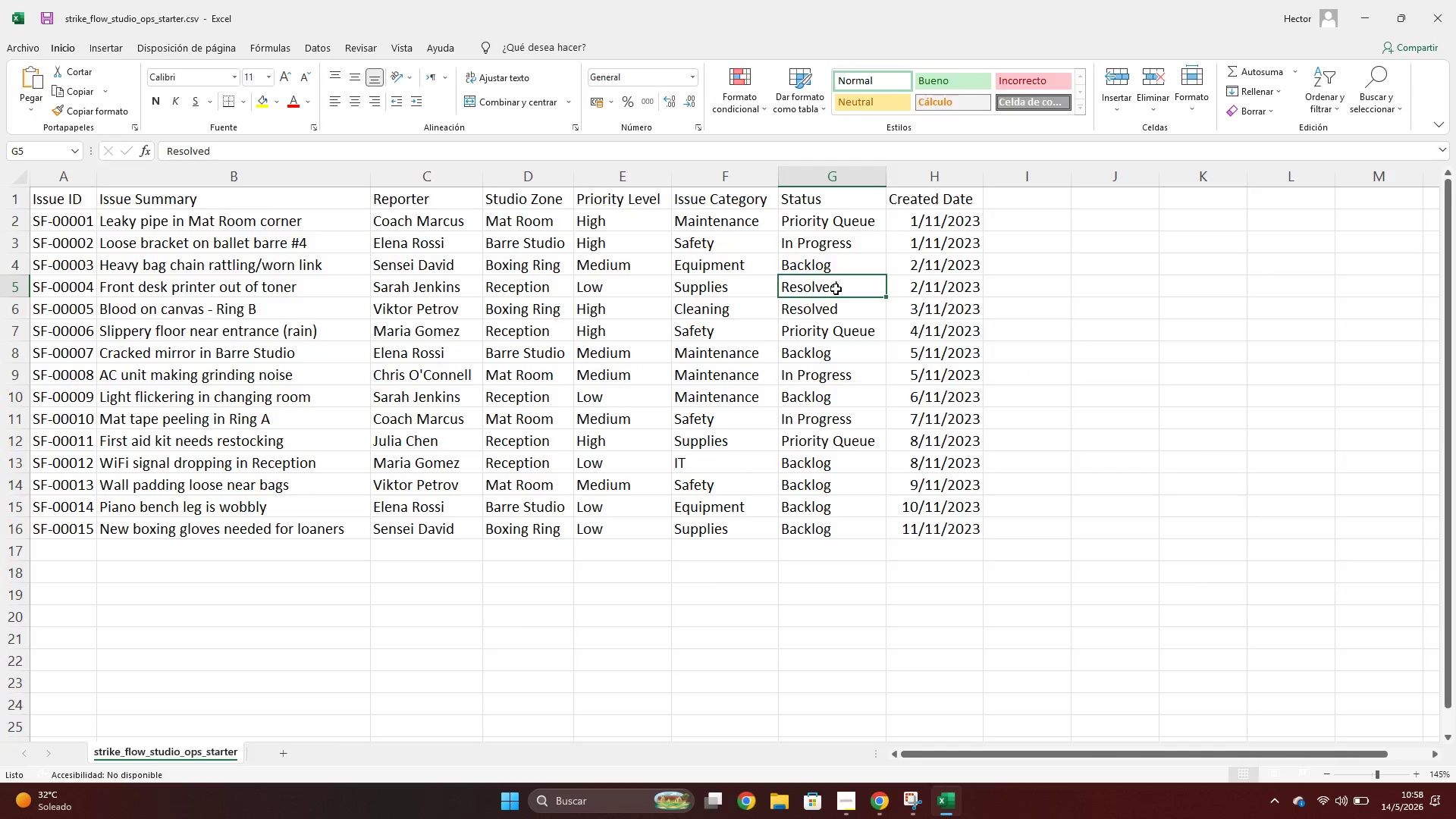 
key(Alt+Tab)
 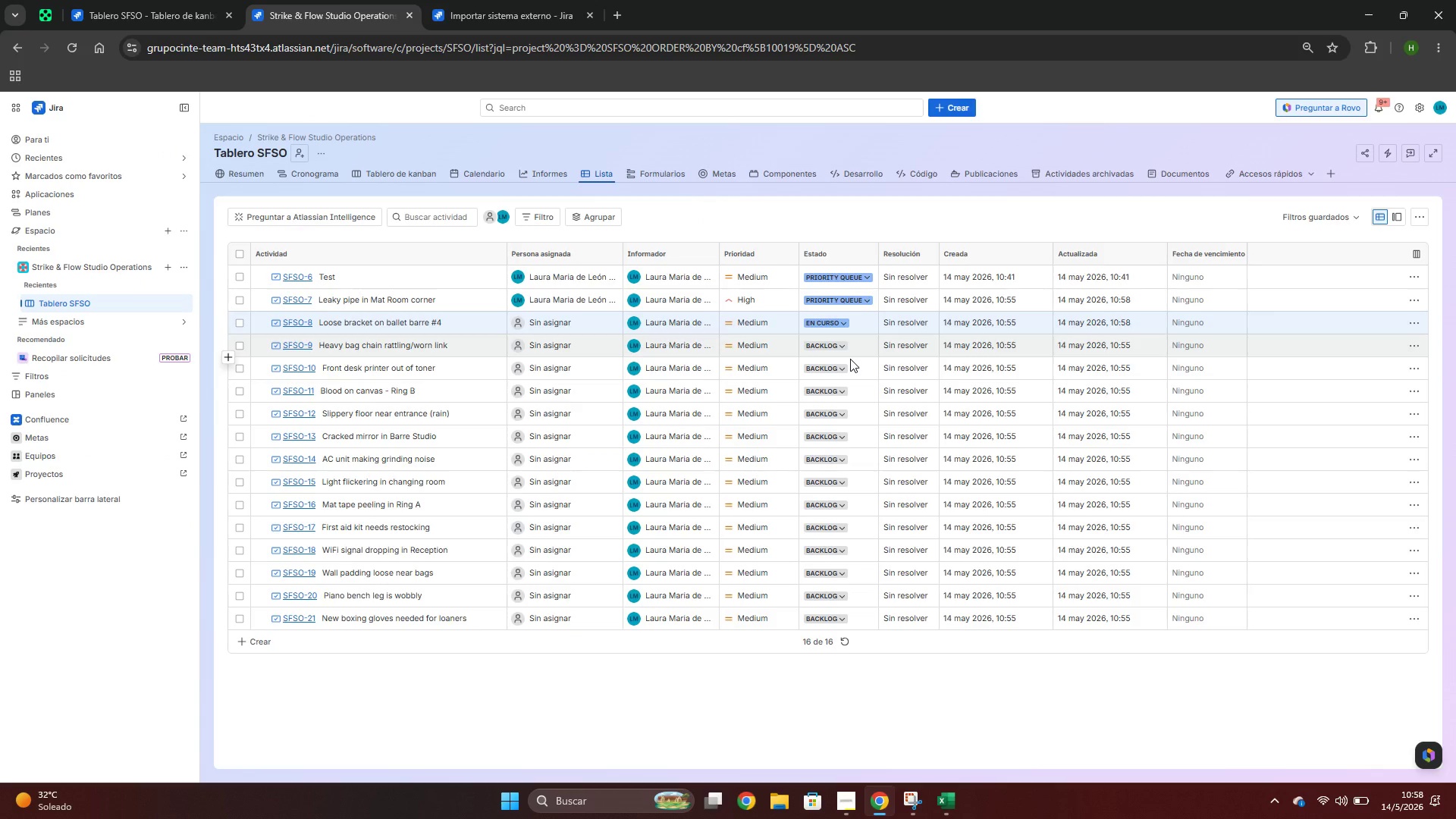 
left_click([843, 368])
 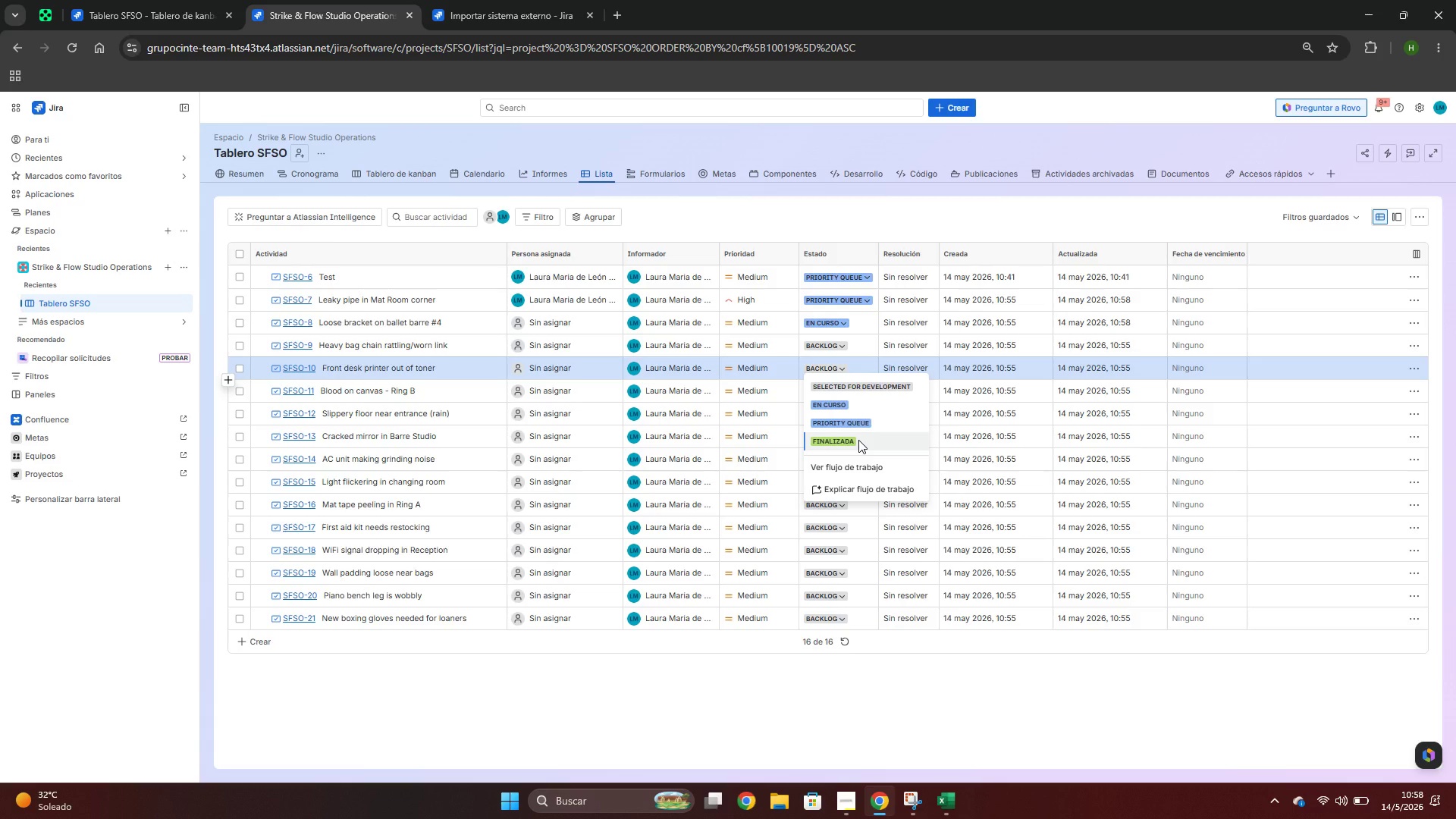 
wait(8.55)
 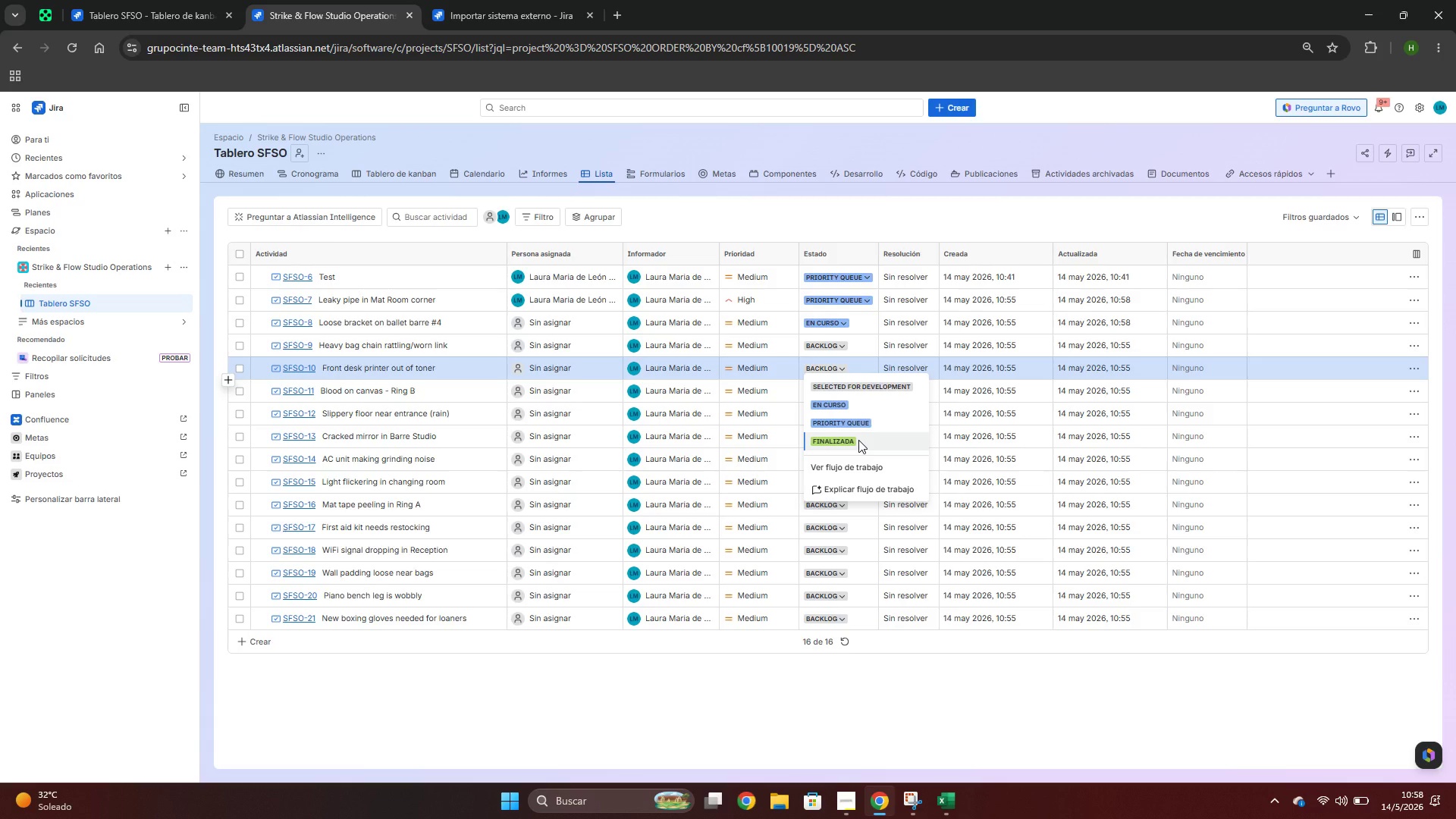 
left_click([858, 440])
 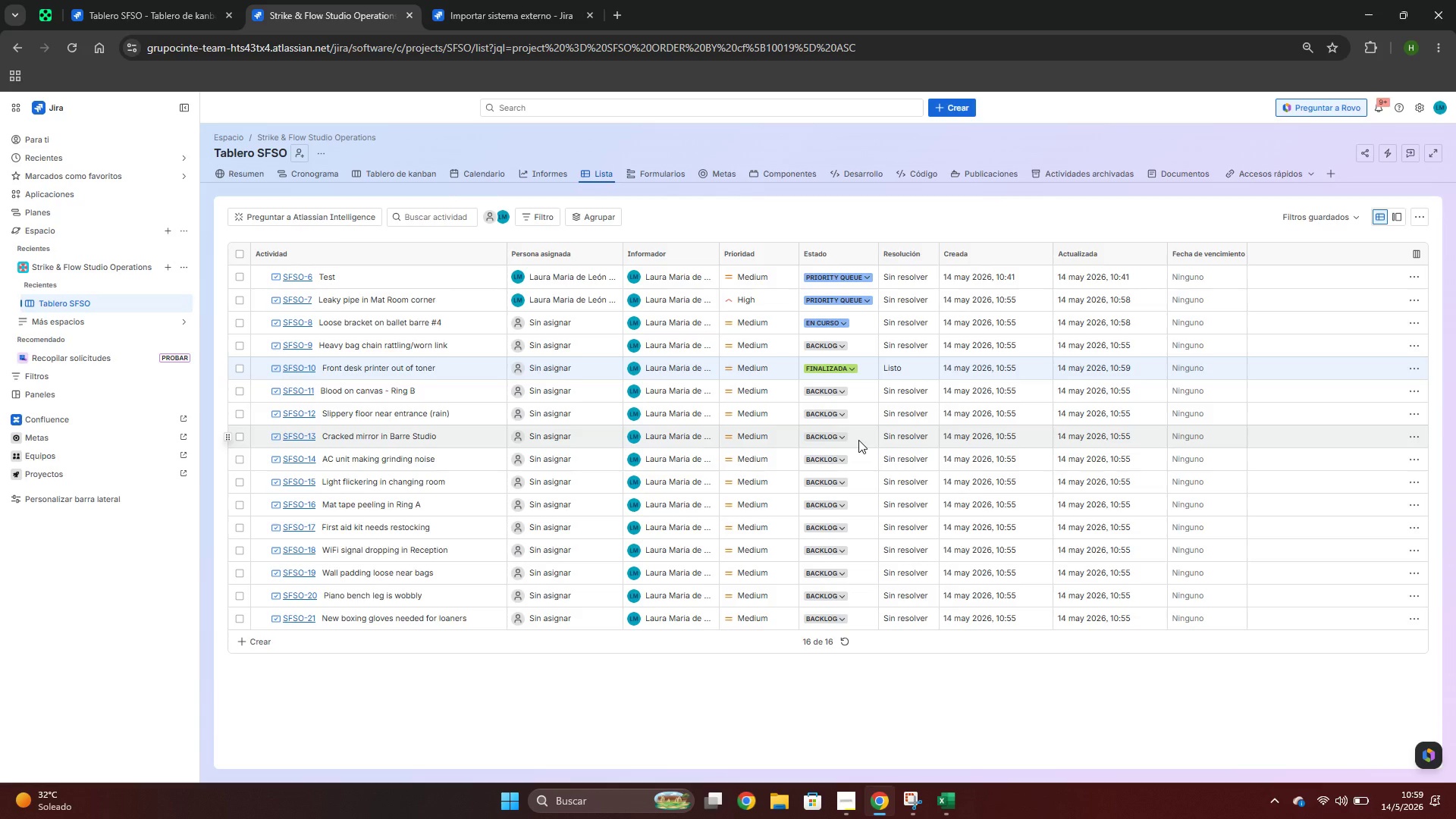 
key(Alt+AltLeft)
 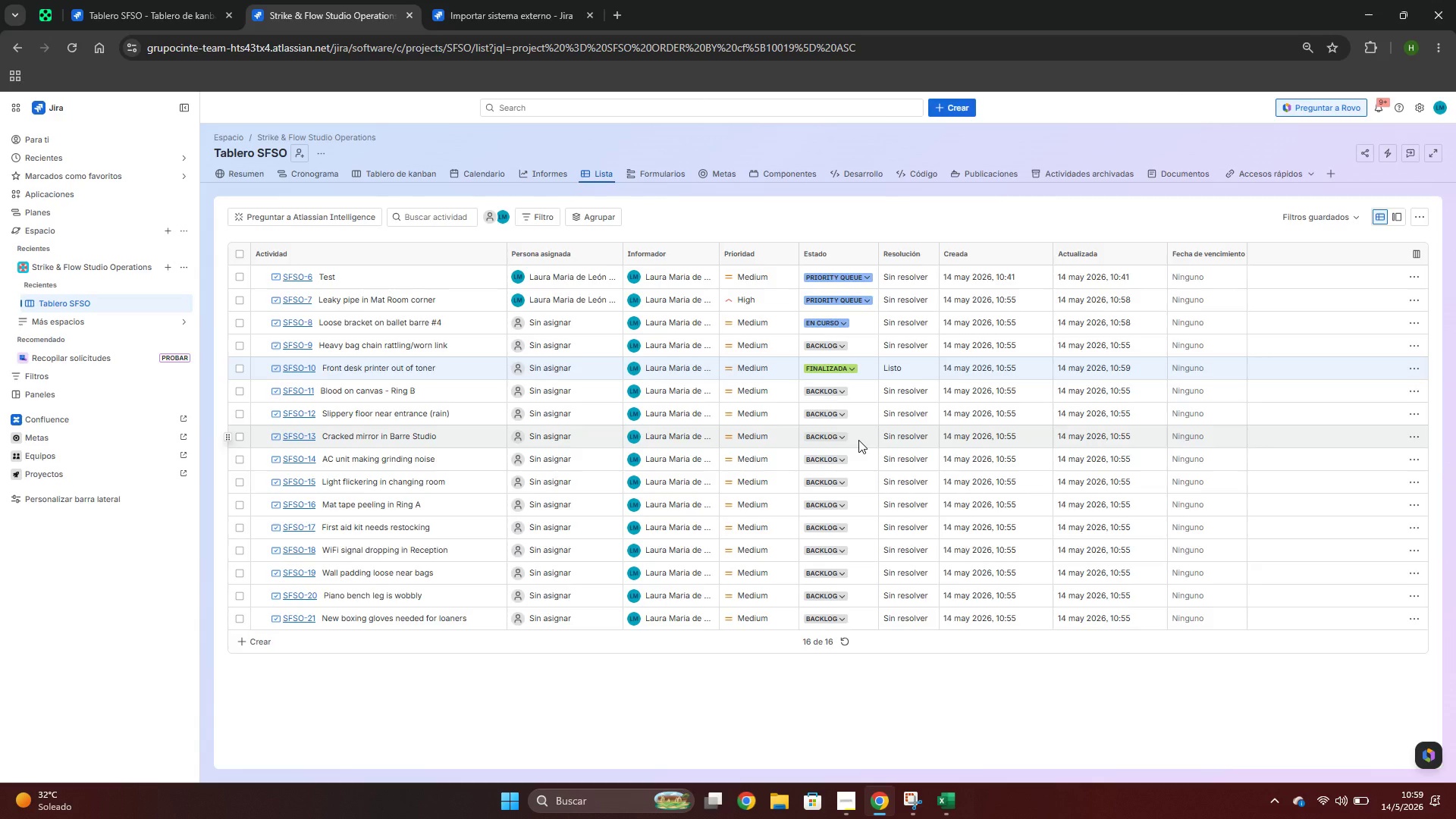 
key(Alt+Tab)
 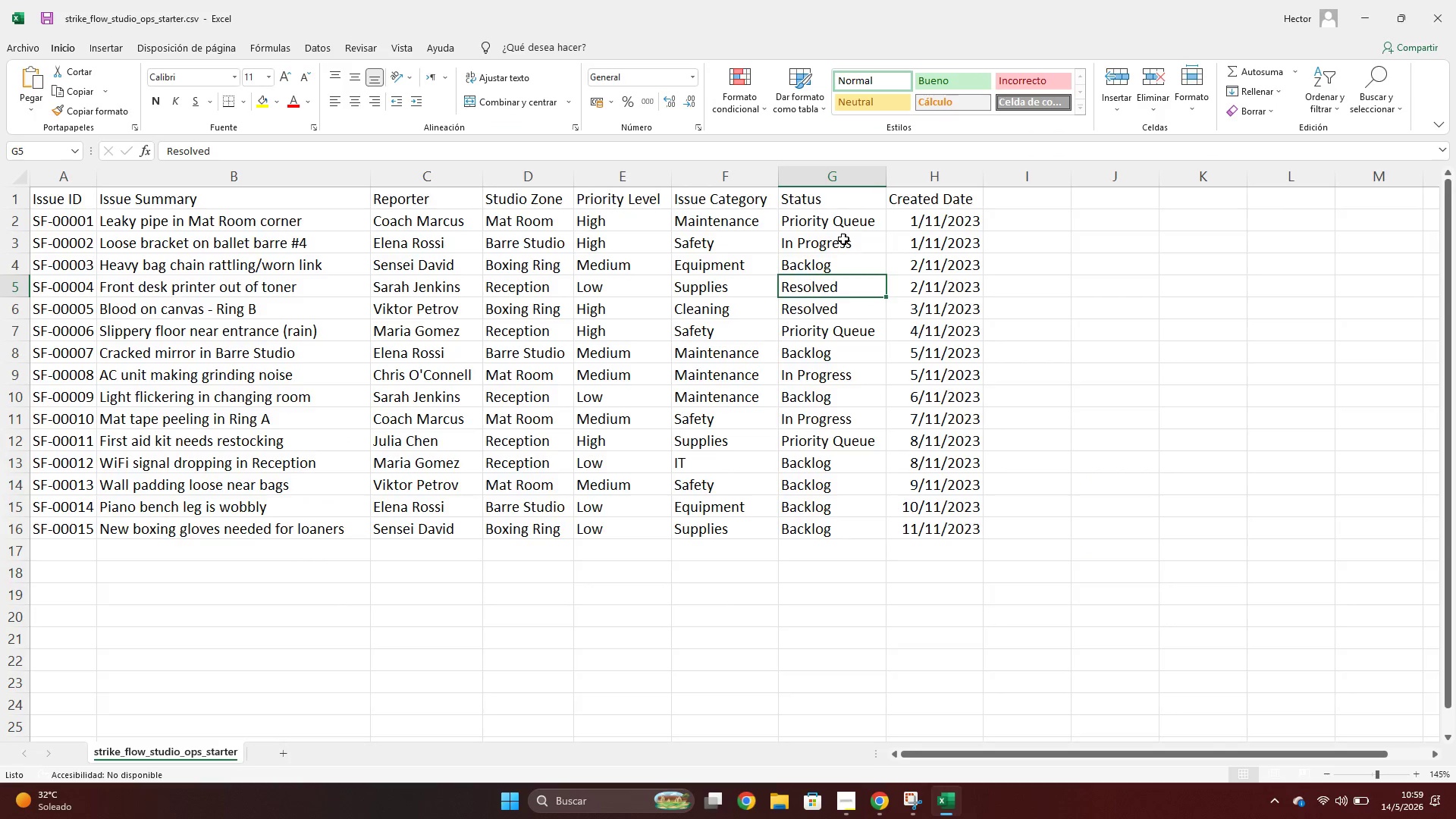 
key(Alt+AltLeft)
 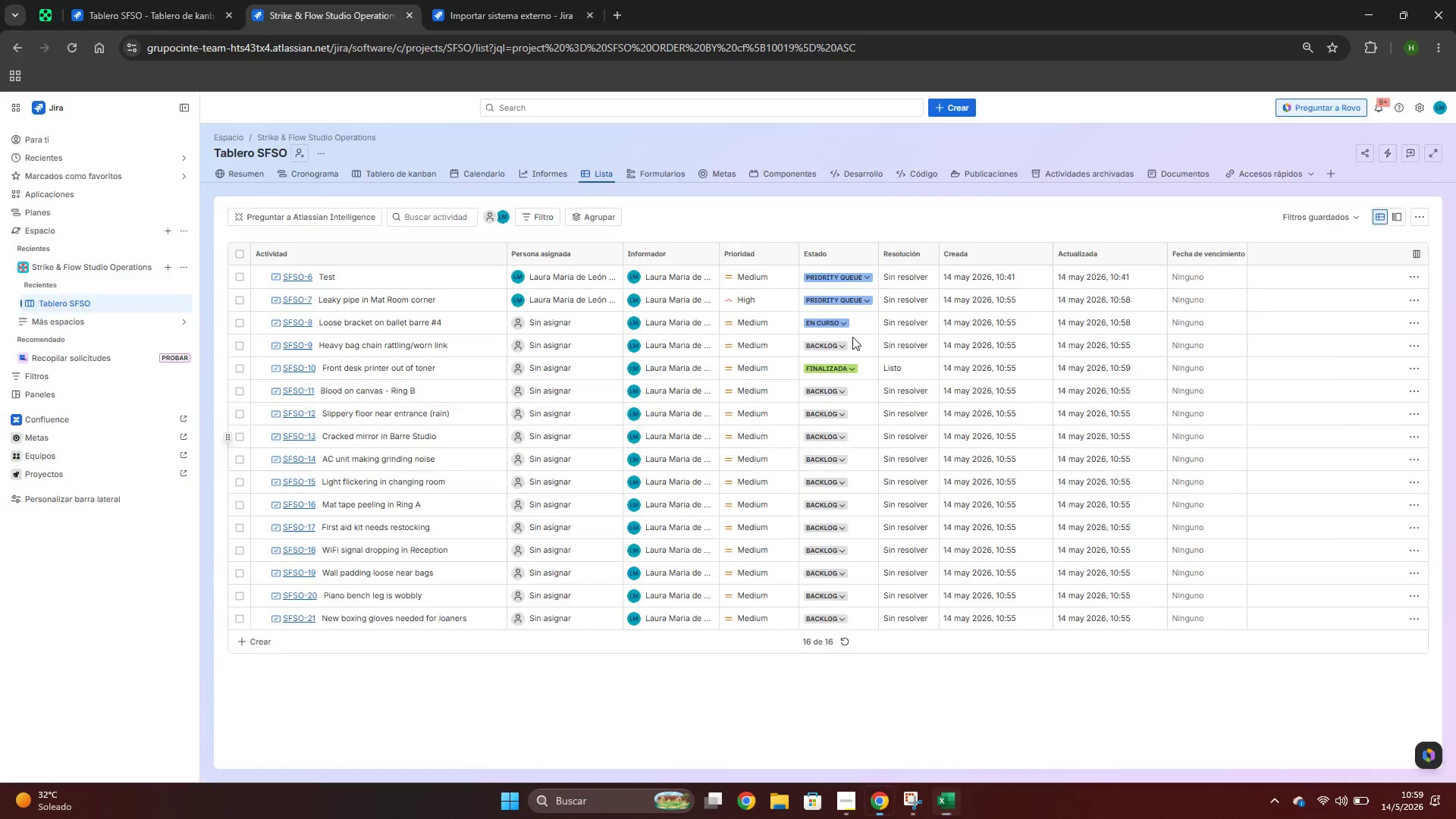 
key(Alt+Tab)
 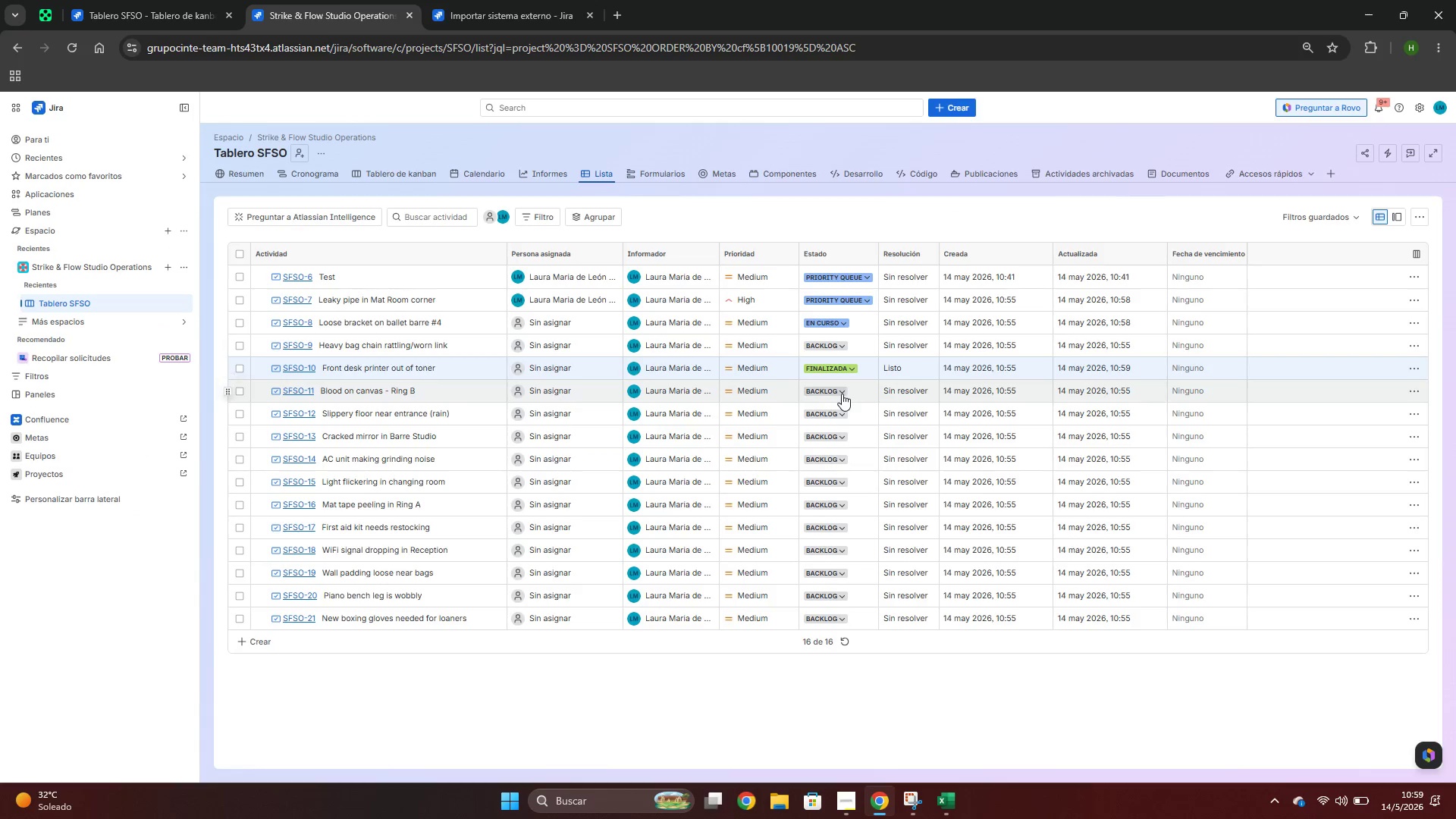 
left_click([842, 394])
 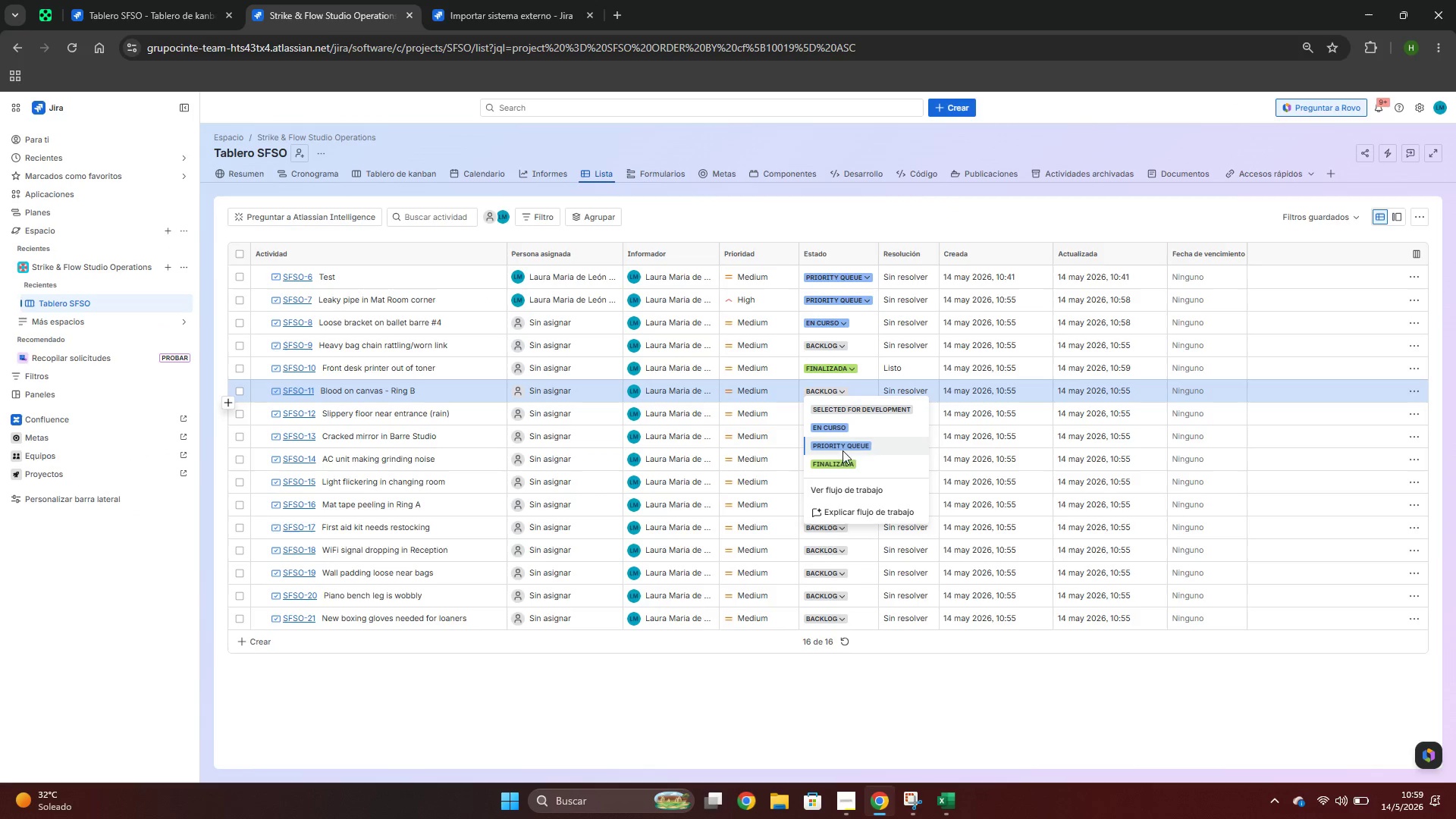 
left_click([843, 469])
 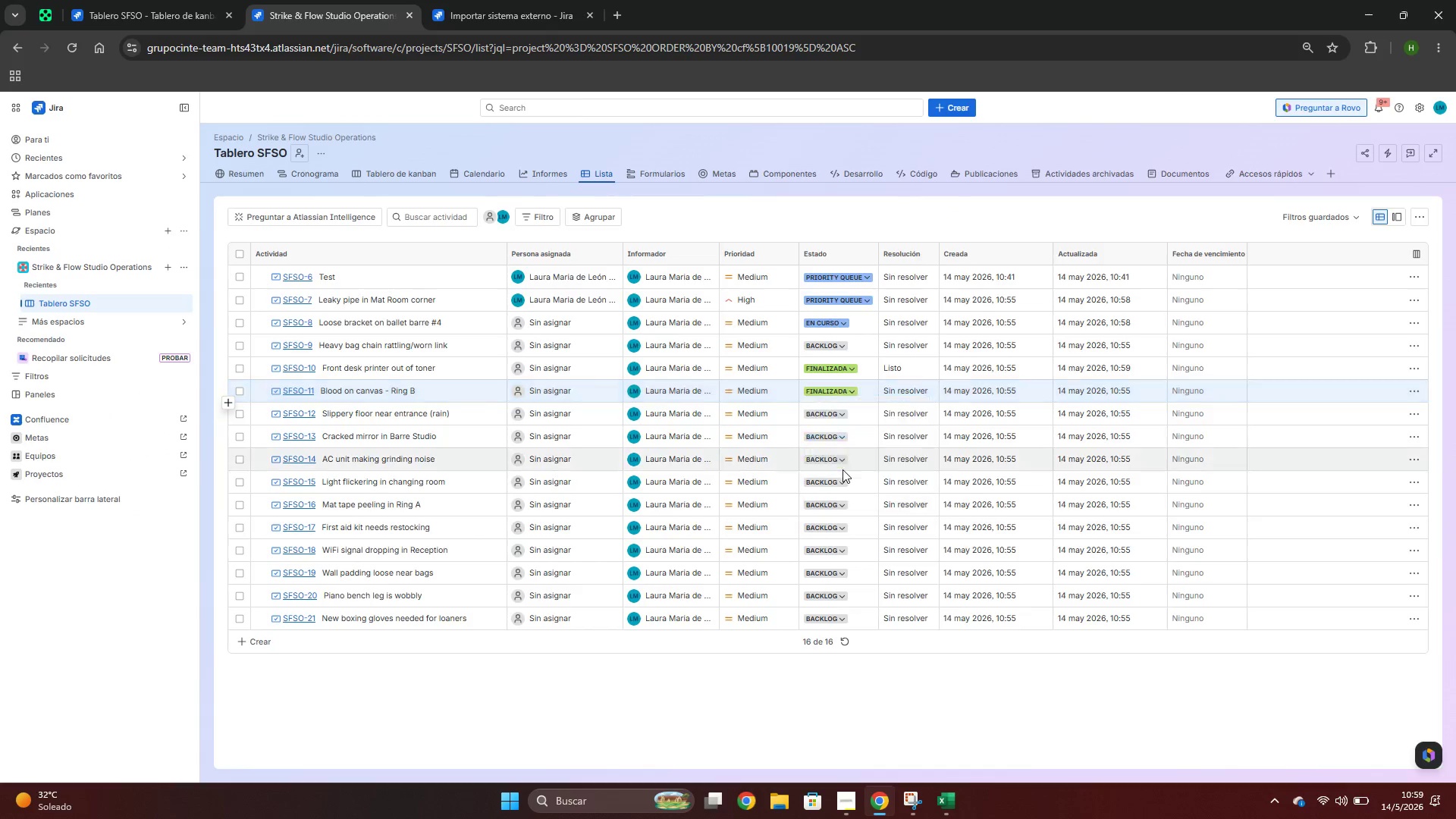 
key(Alt+AltLeft)
 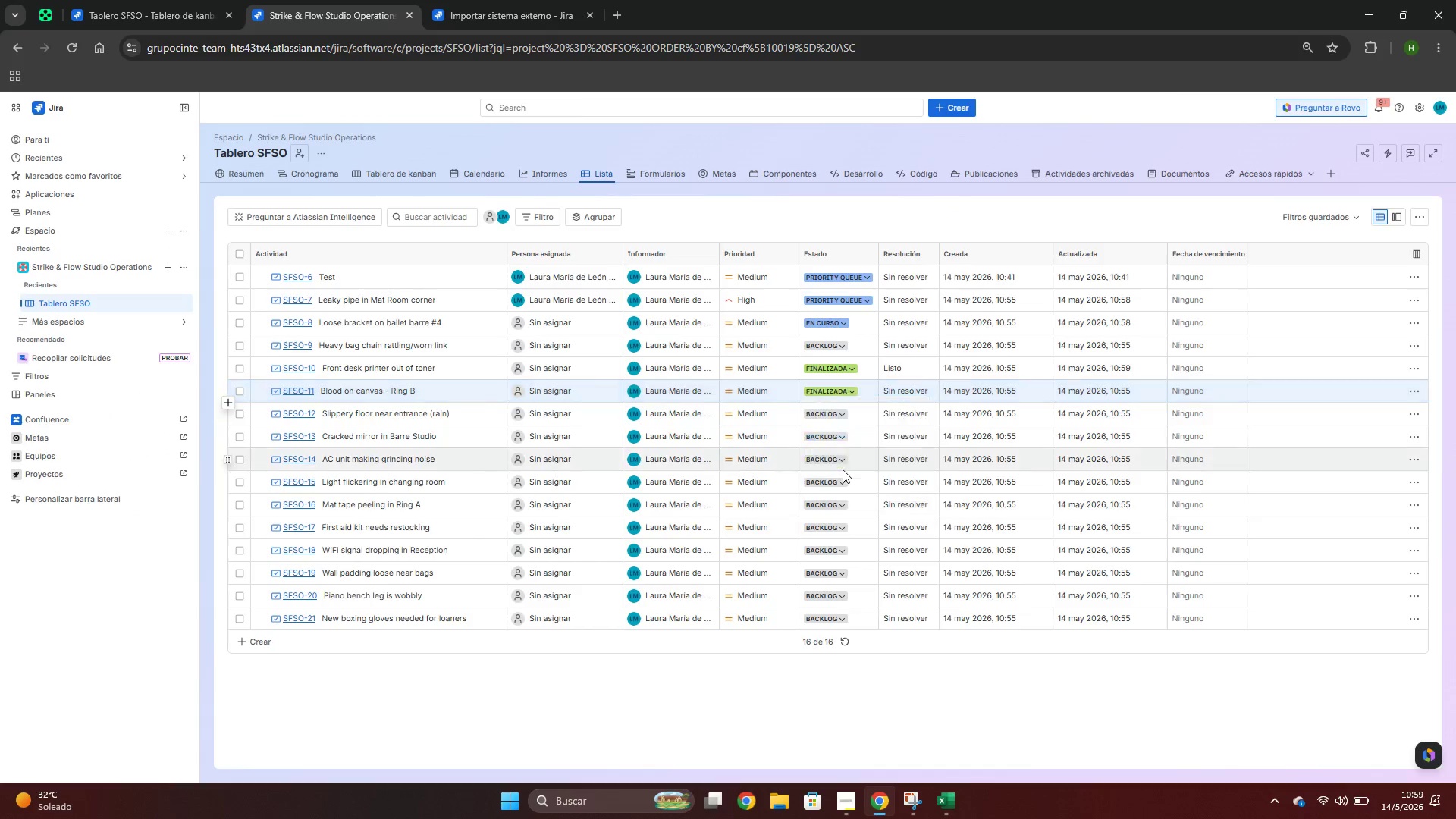 
key(Alt+Tab)
 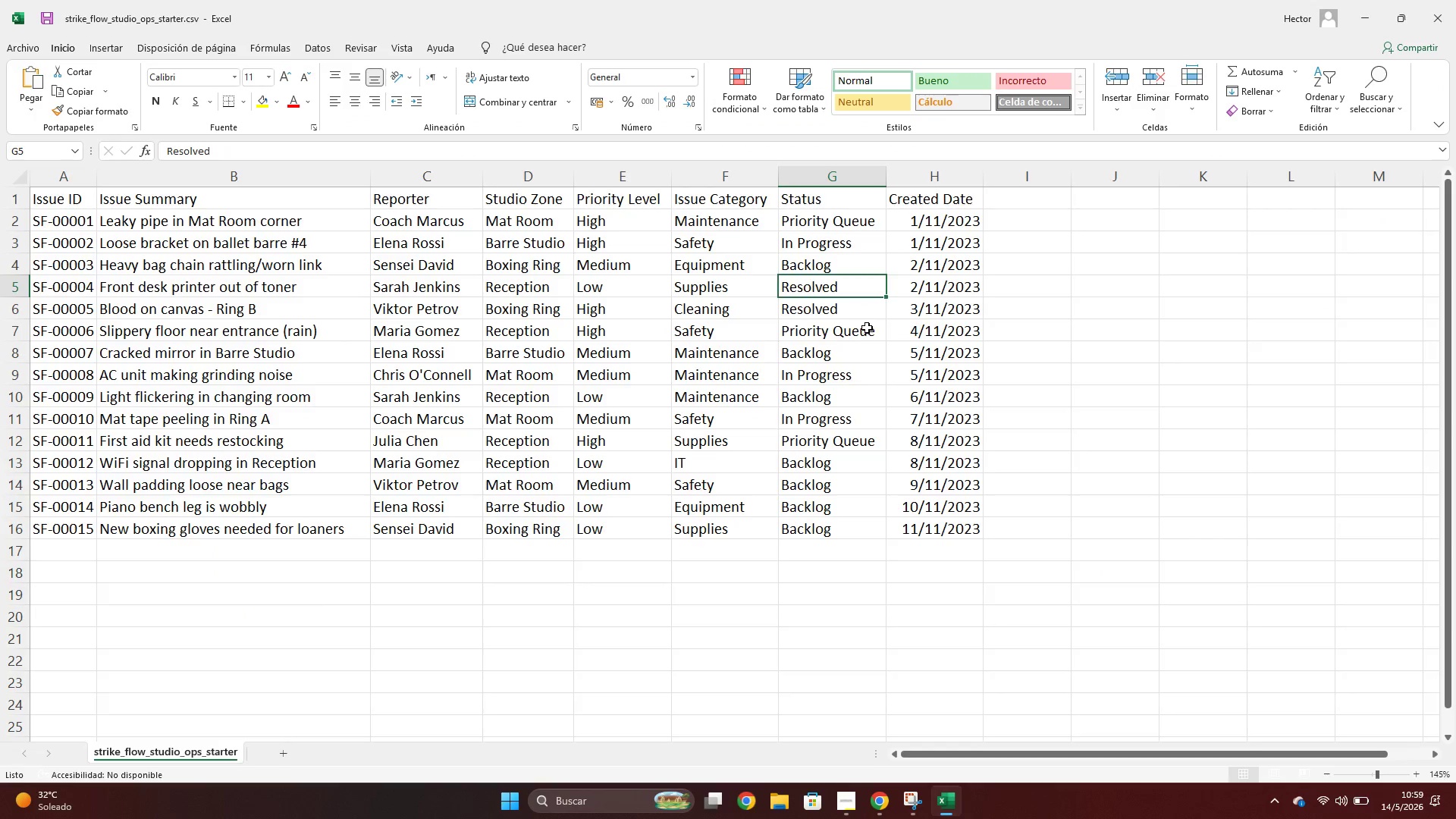 
key(Alt+AltLeft)
 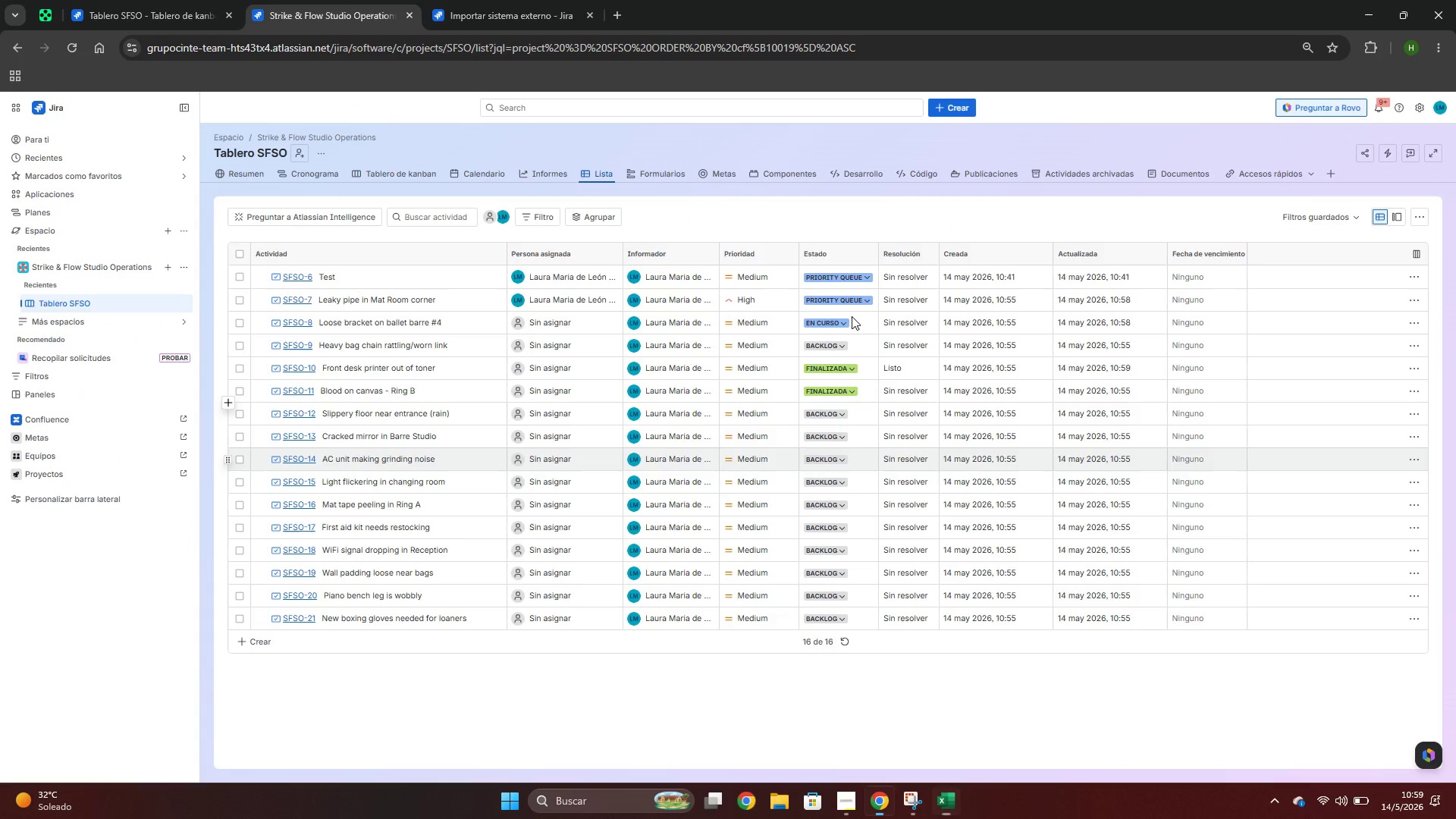 
key(Alt+Tab)
 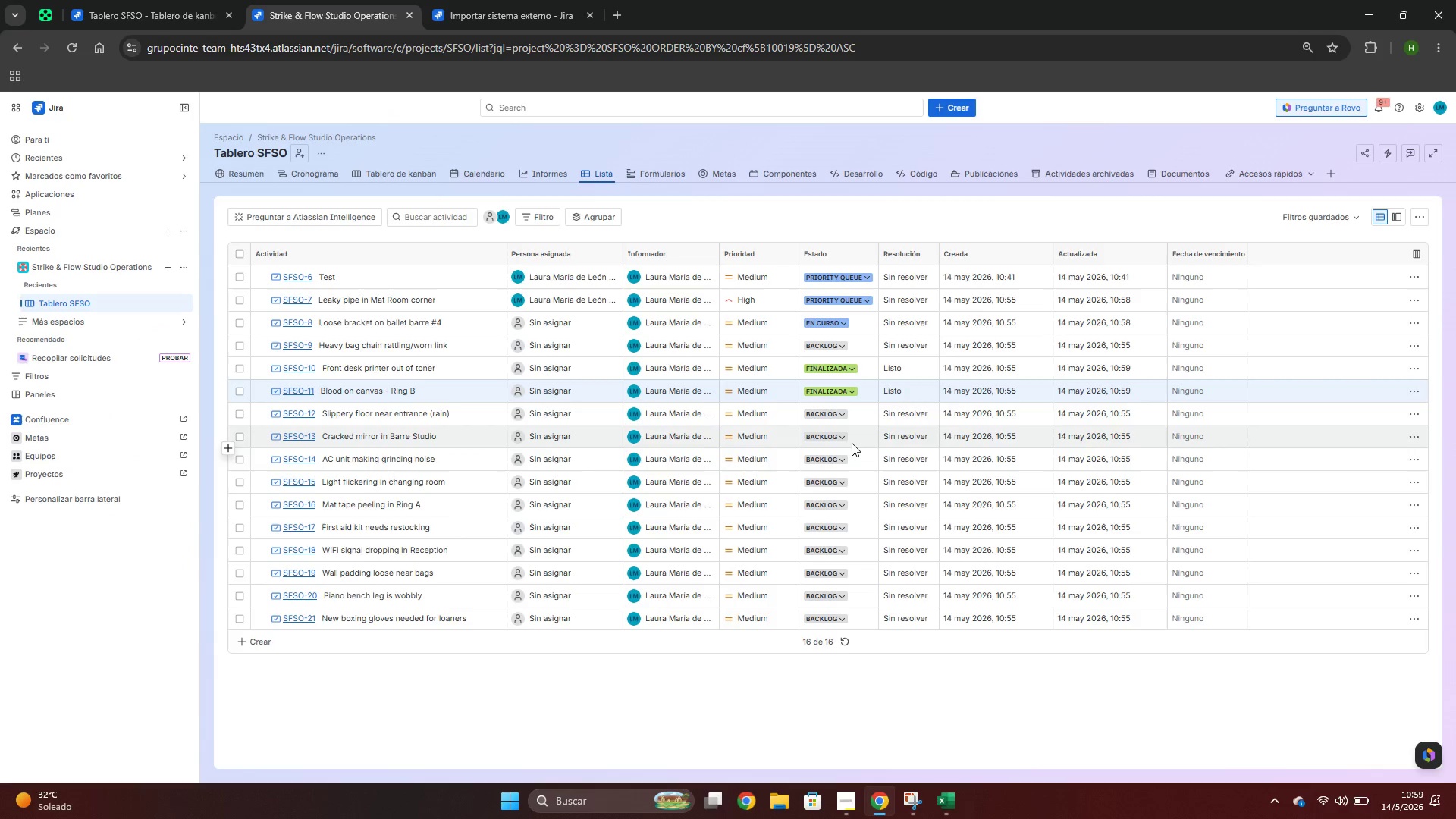 
key(Alt+AltLeft)
 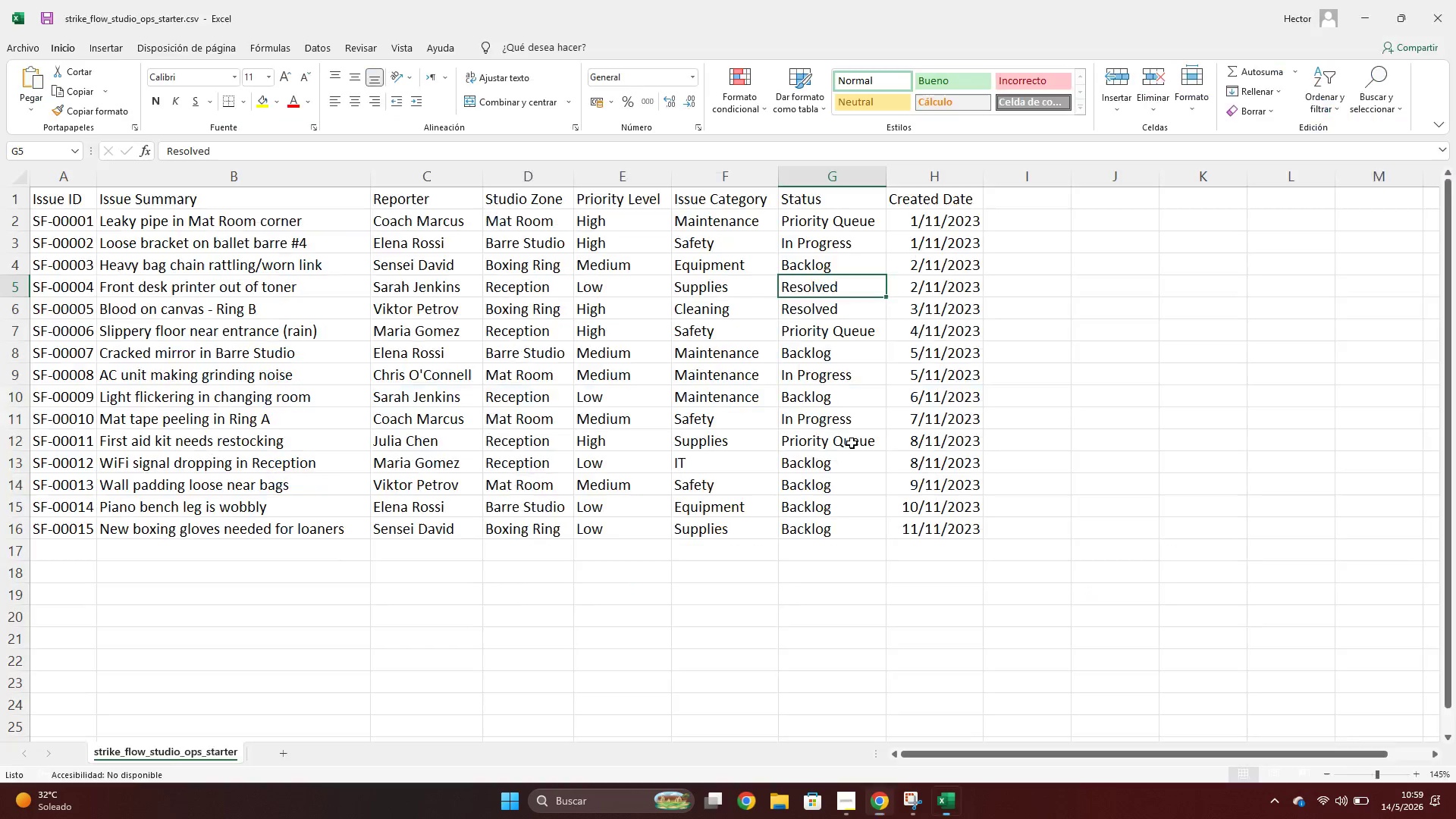 
key(Alt+Tab)
 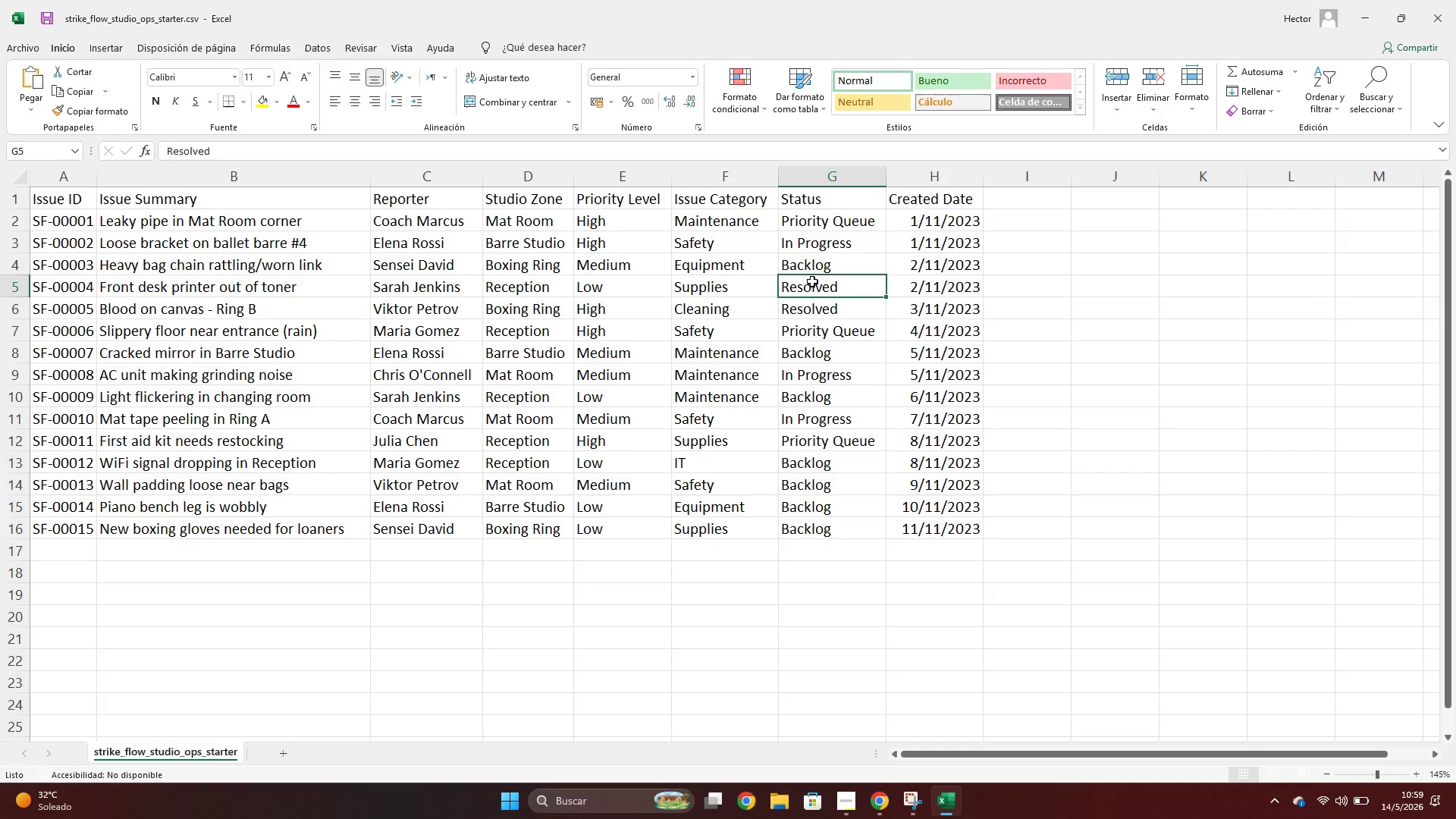 
left_click_drag(start_coordinate=[812, 281], to_coordinate=[812, 308])
 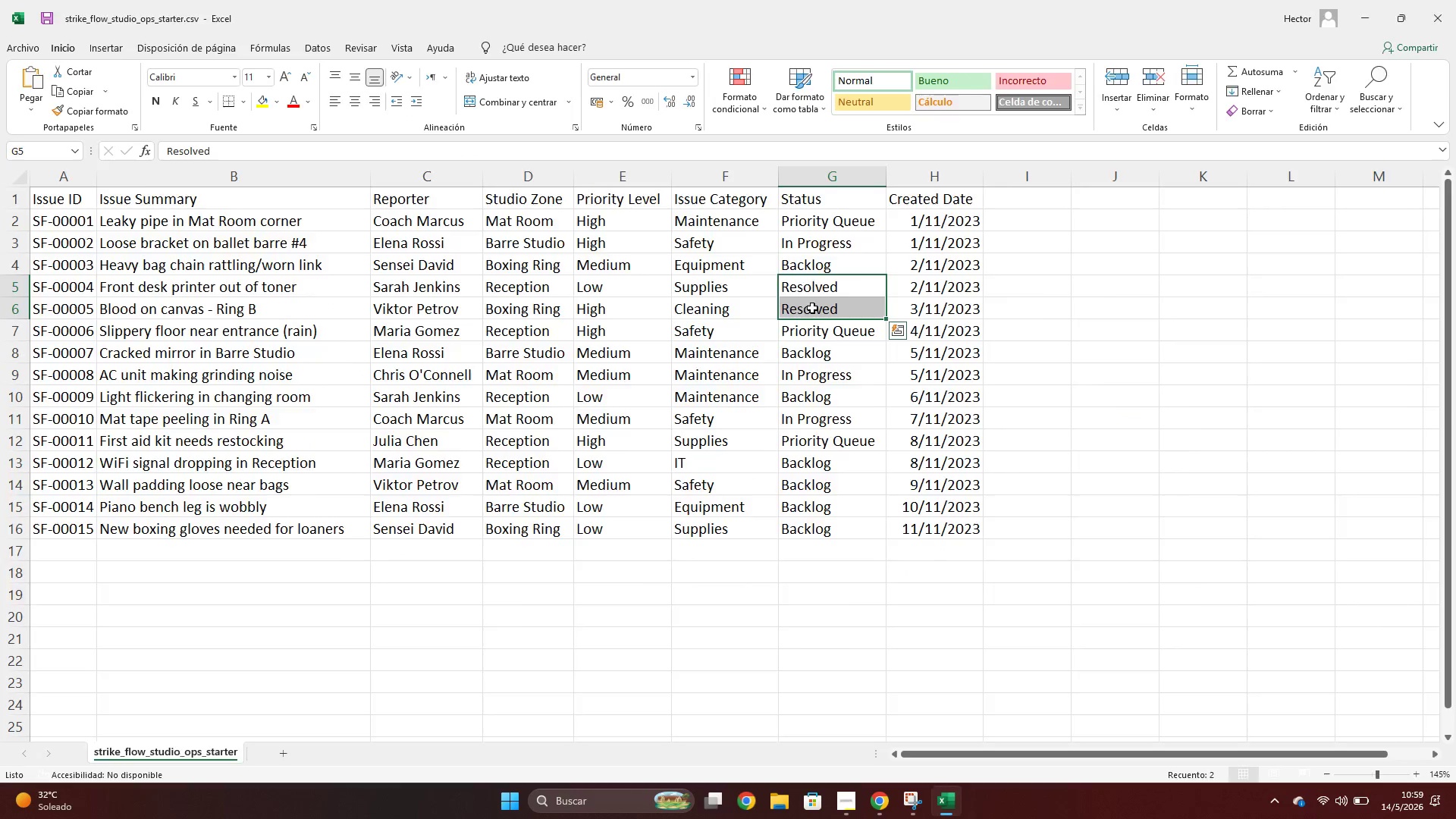 
key(Alt+AltLeft)
 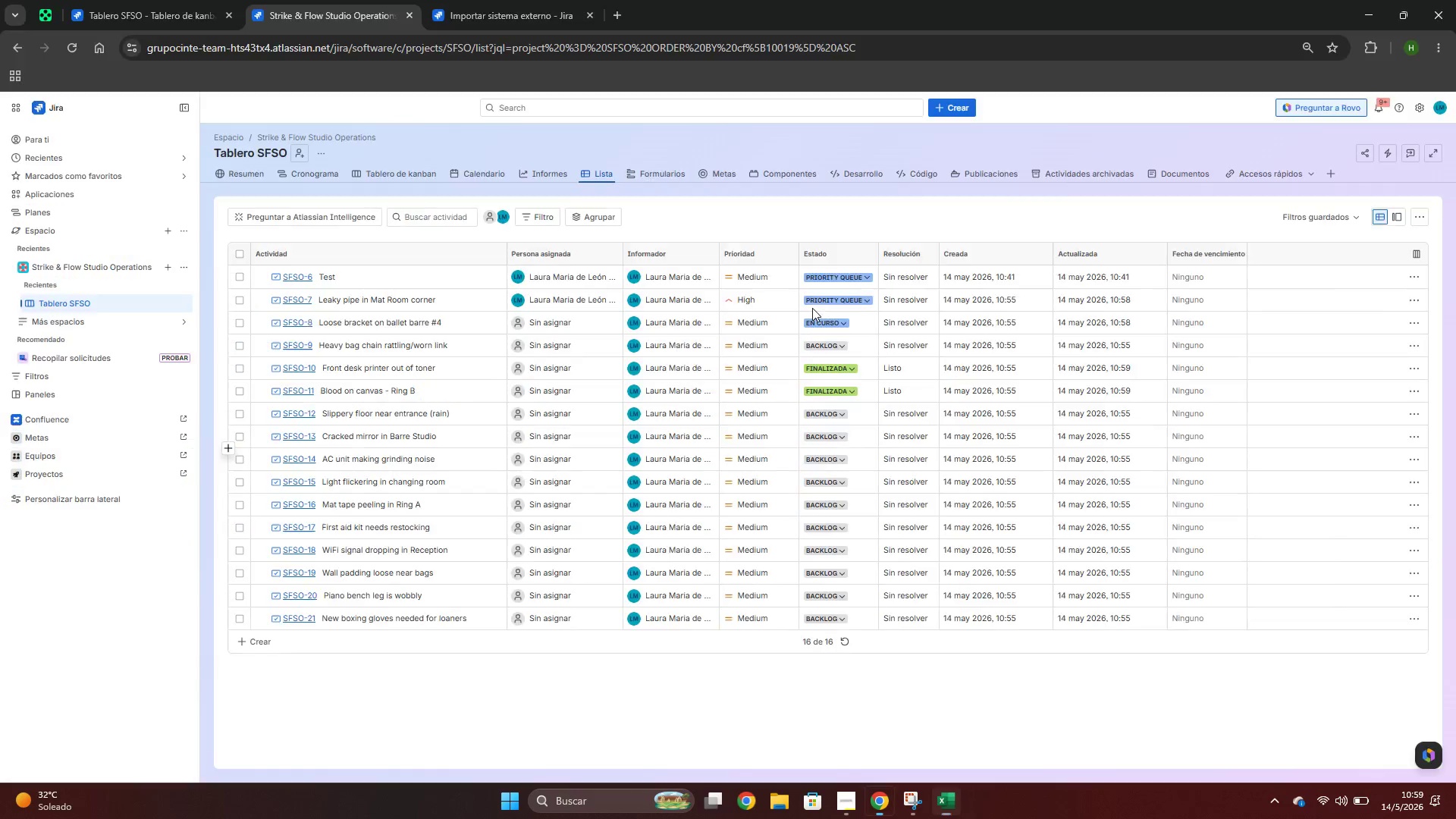 
key(Alt+Tab)
 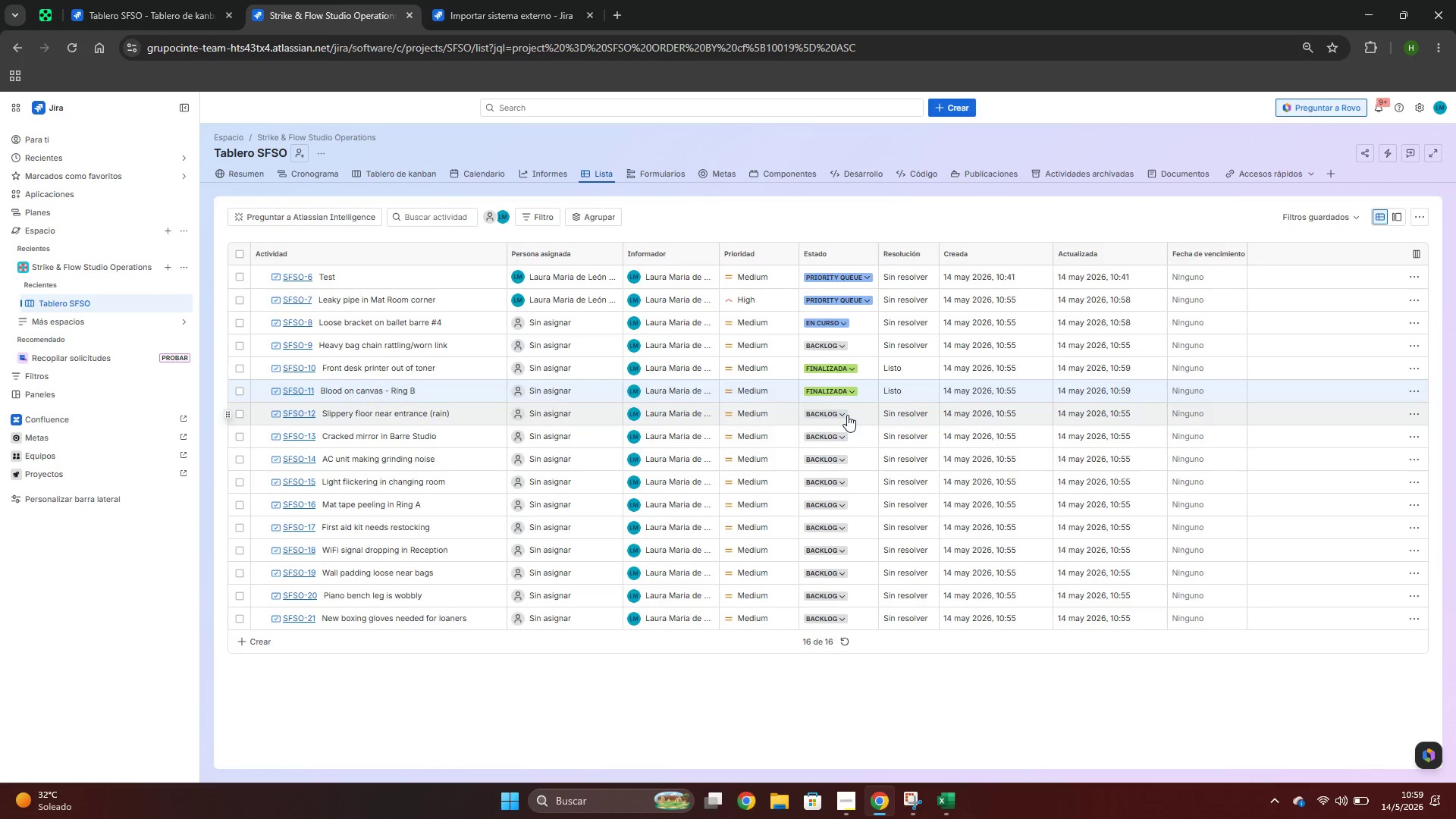 
left_click([843, 416])
 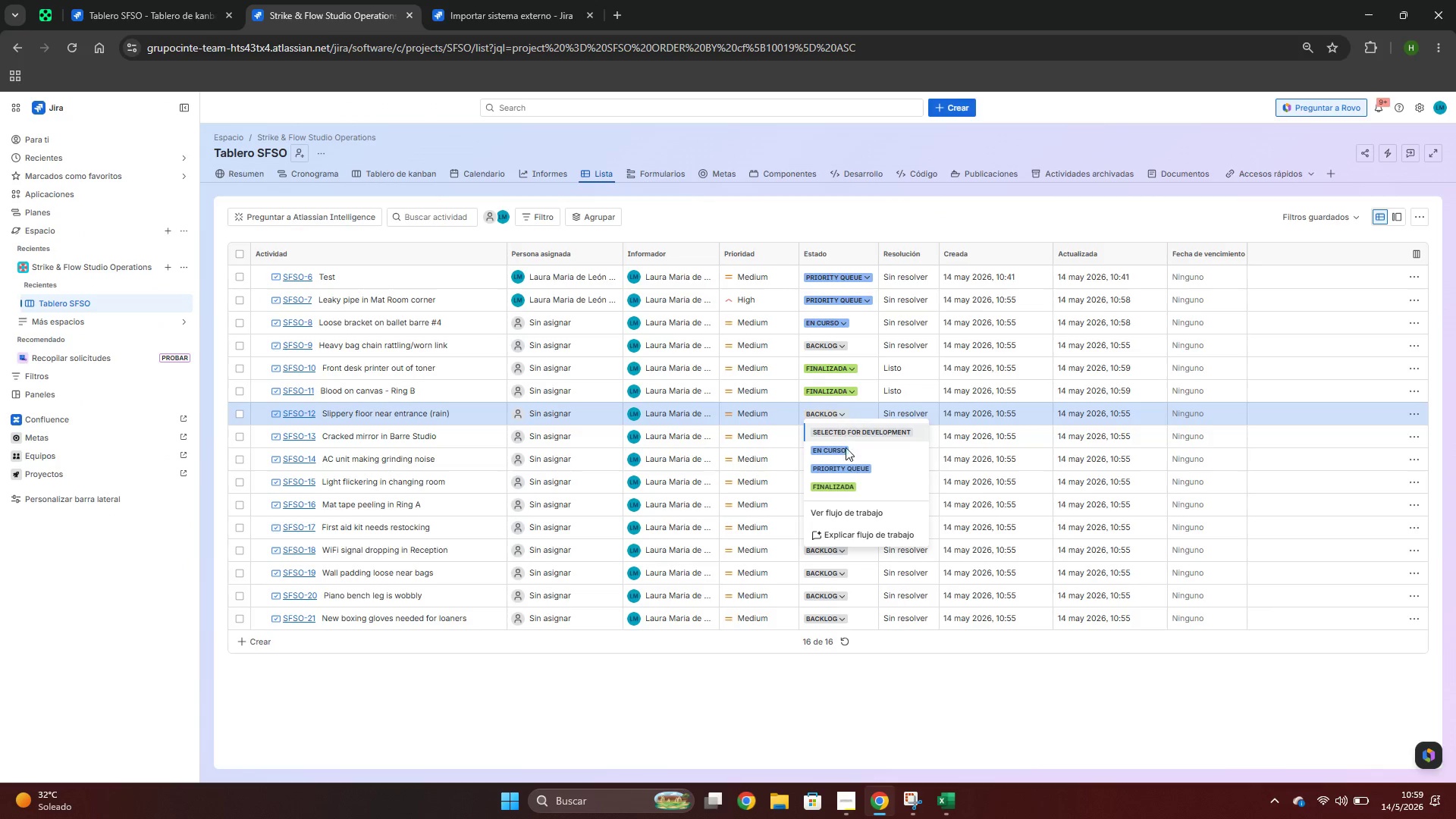 
left_click([849, 471])
 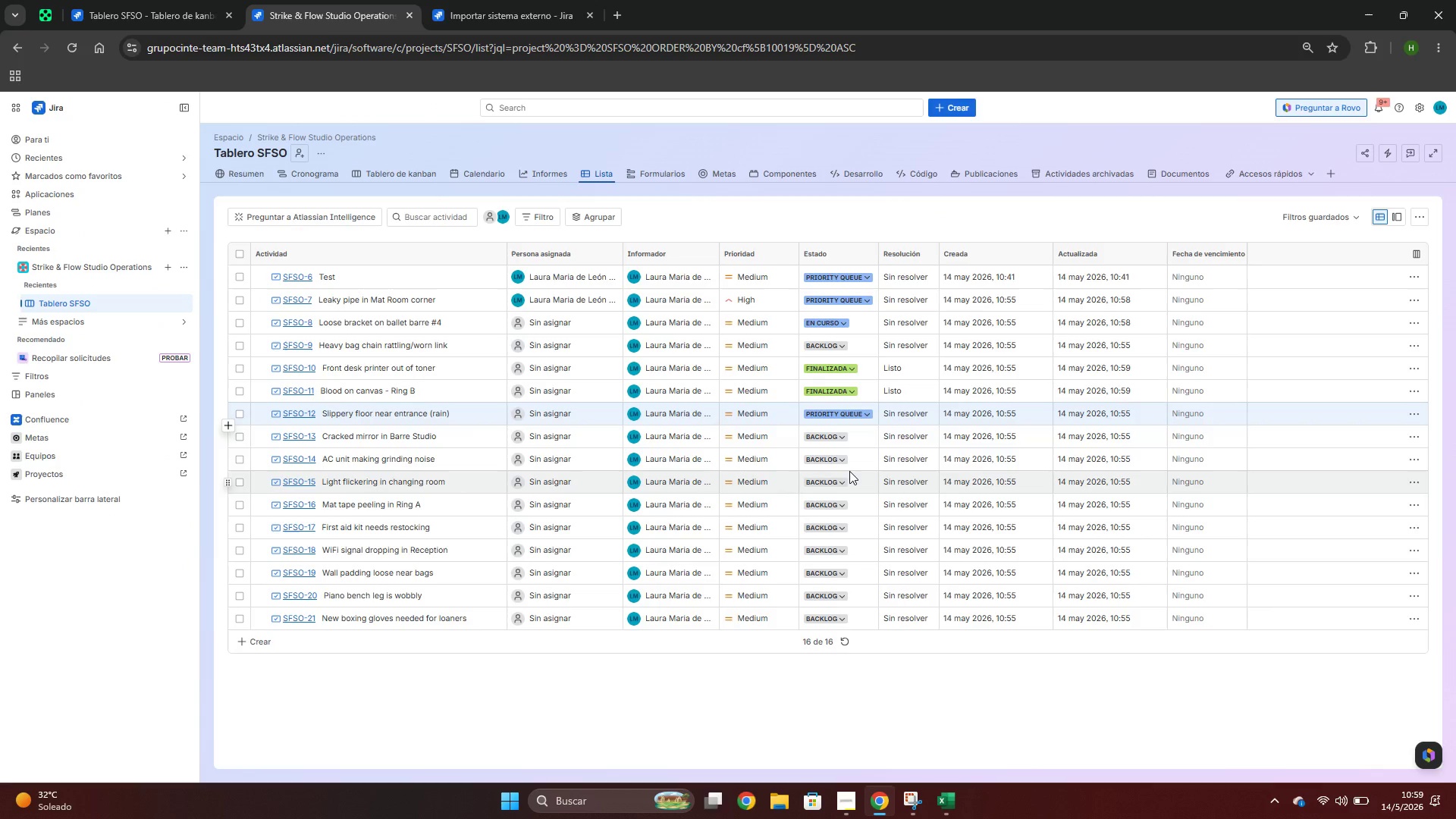 
key(Alt+AltLeft)
 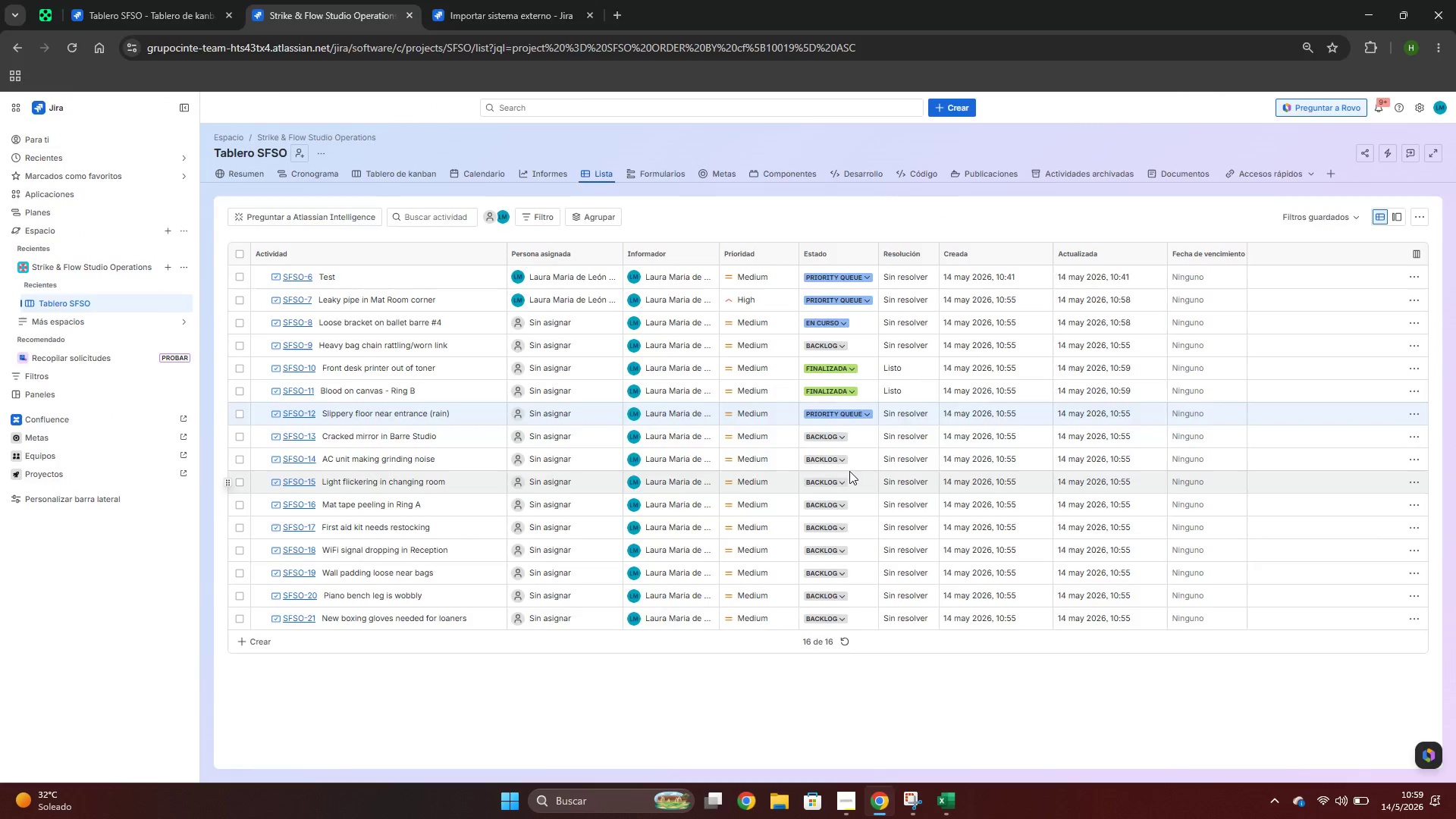 
key(Alt+Tab)
 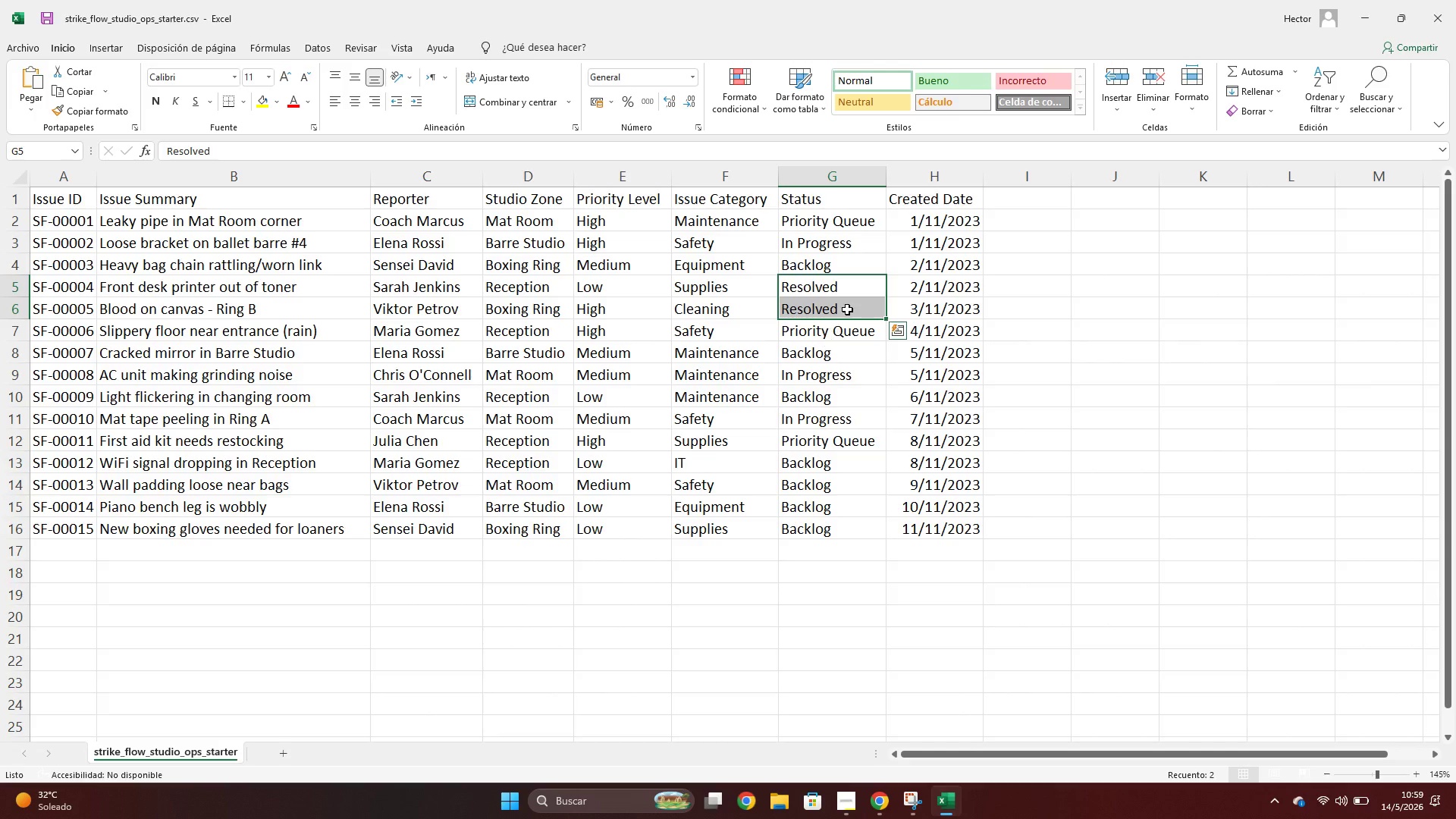 
left_click([839, 351])
 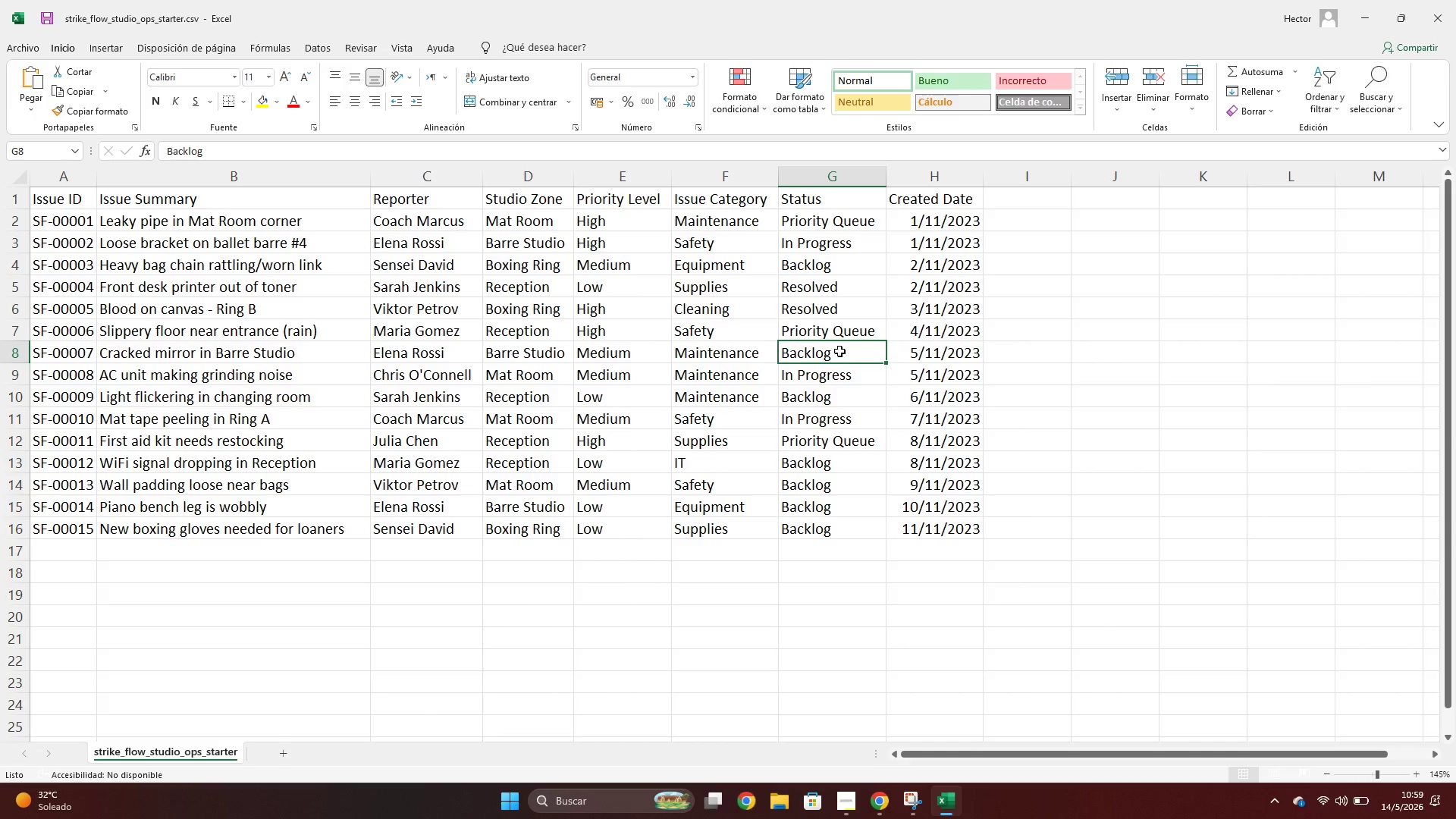 
key(Alt+AltLeft)
 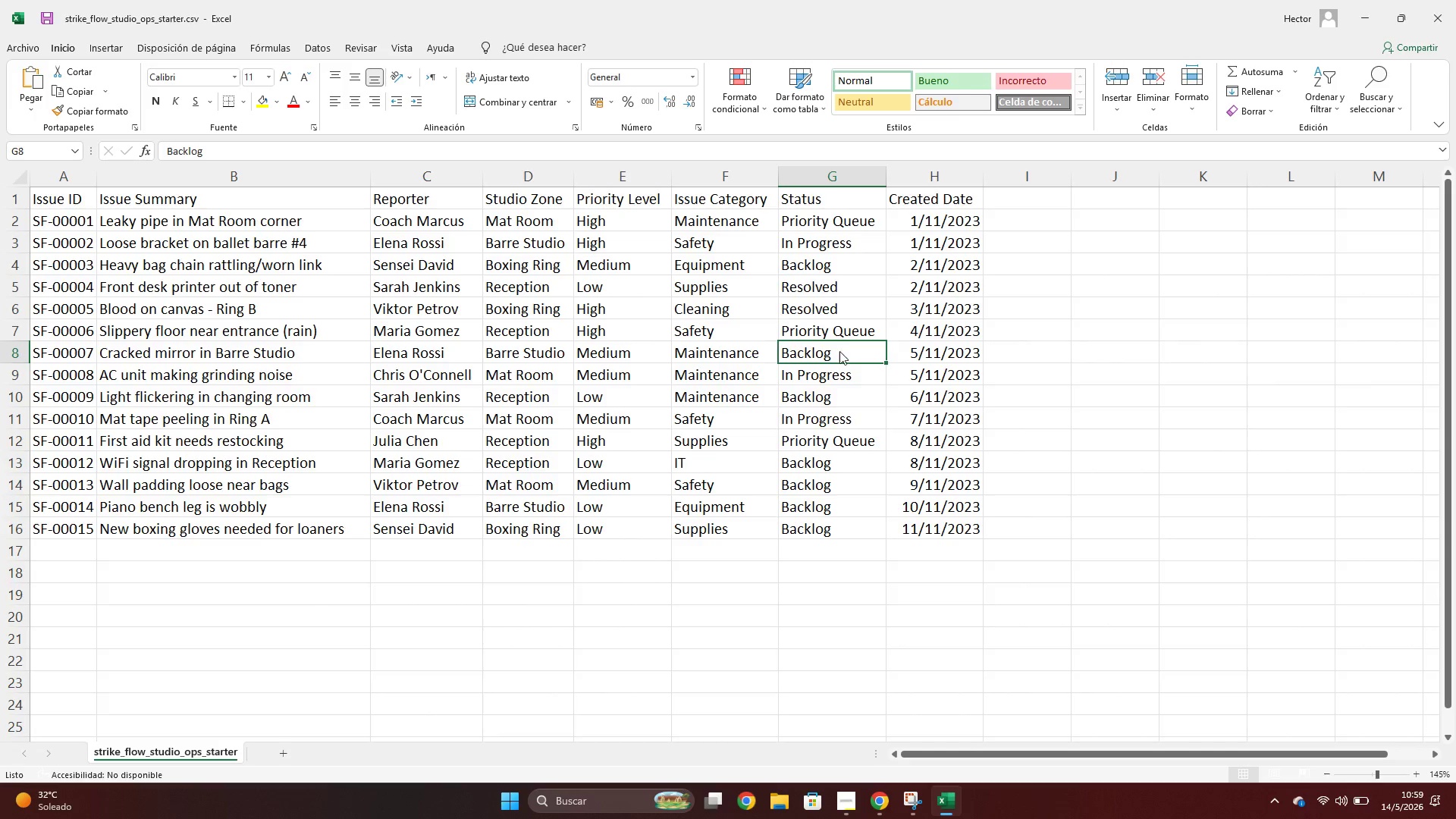 
key(Alt+Tab)
 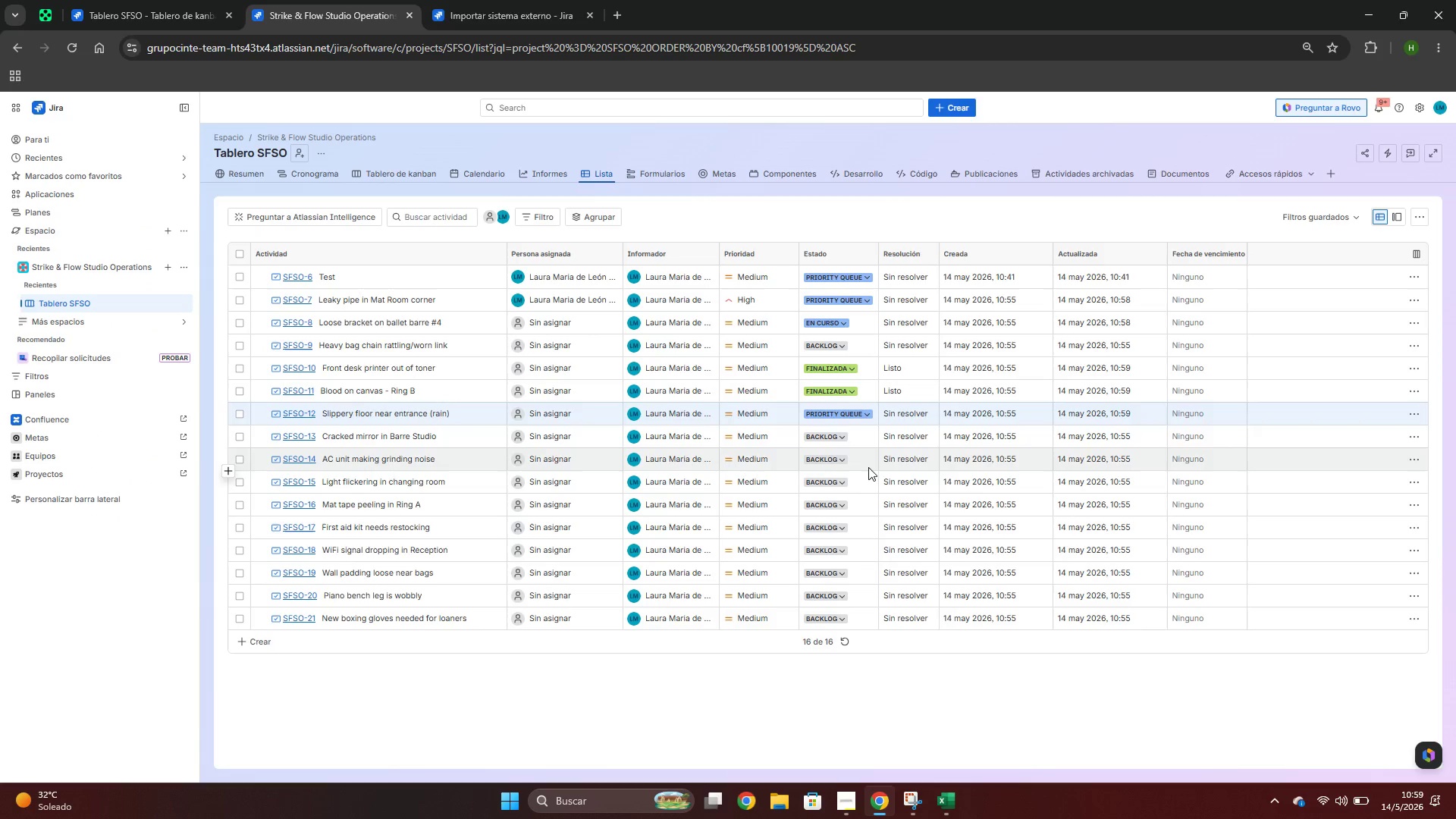 
key(Alt+AltLeft)
 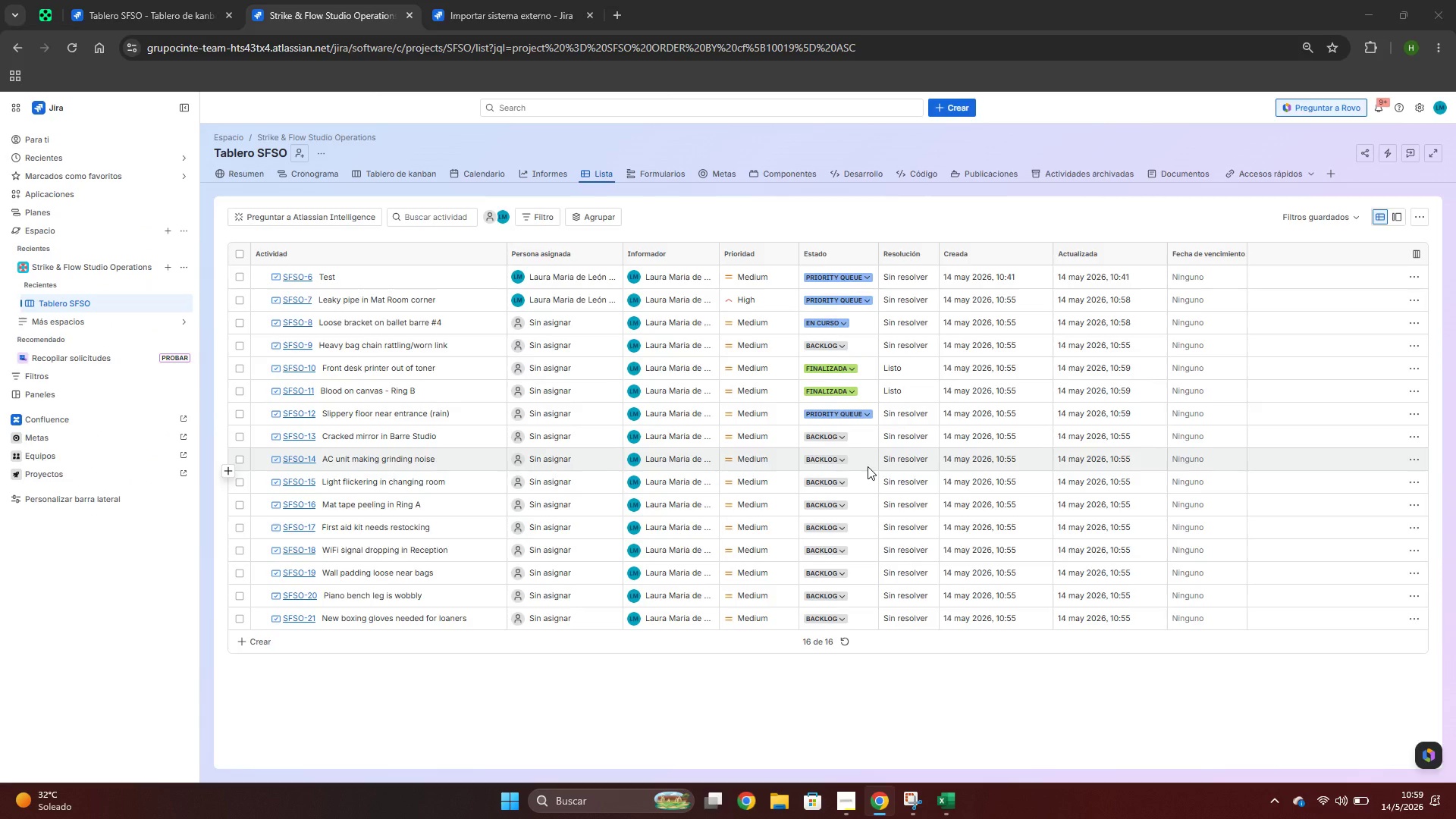 
key(Alt+Tab)
 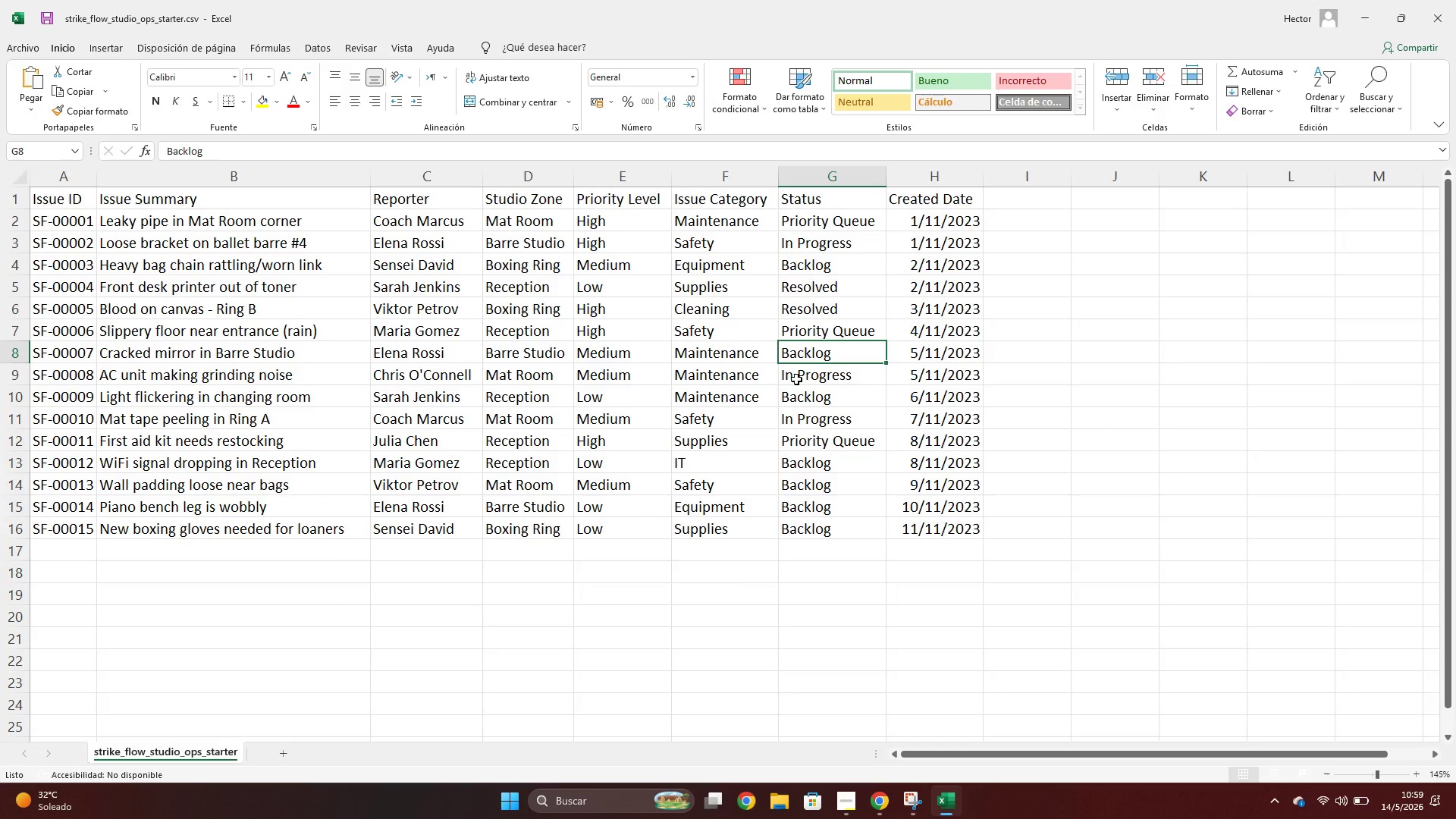 
key(Alt+AltLeft)
 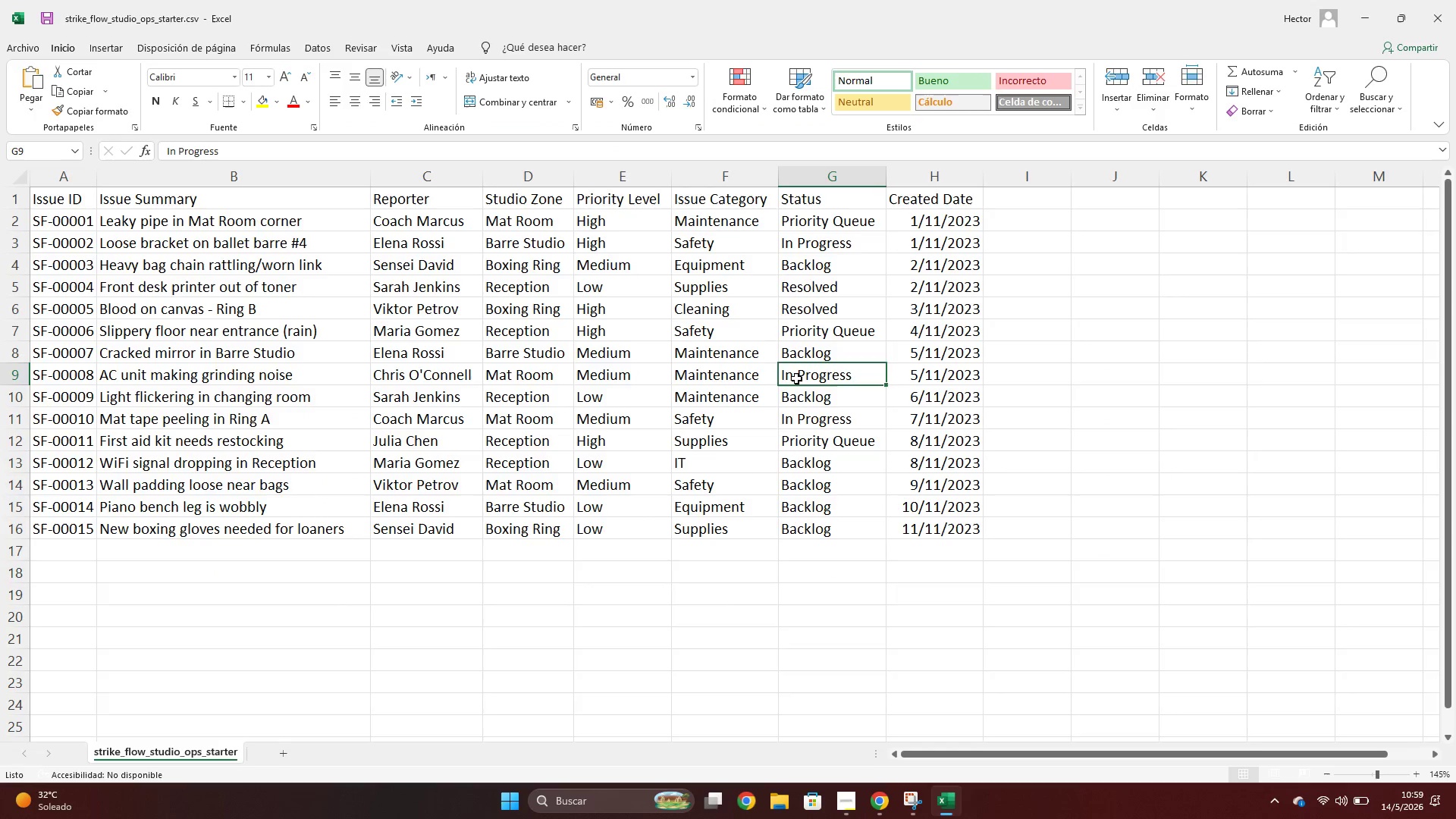 
left_click([796, 378])
 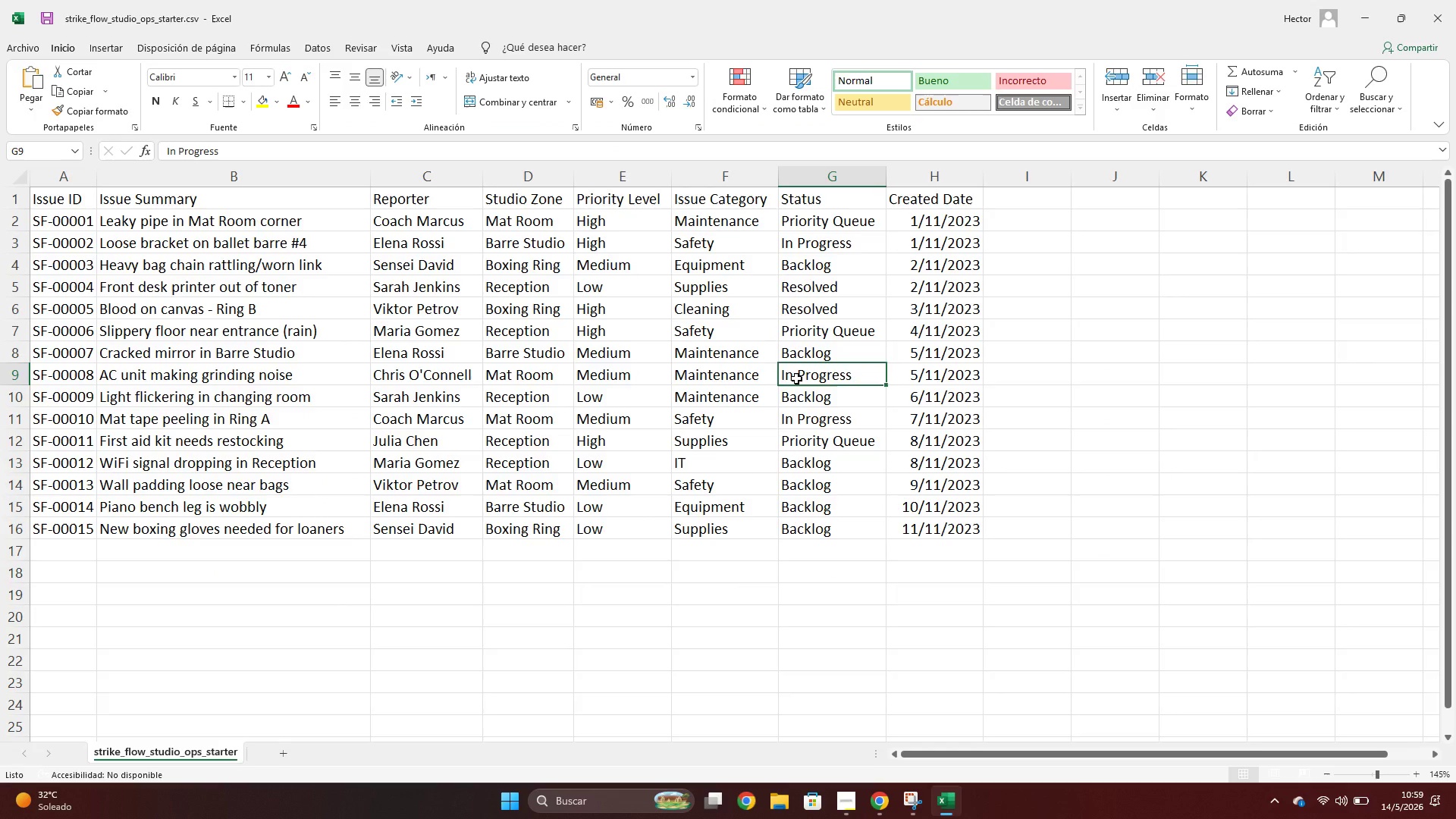 
key(Alt+AltLeft)
 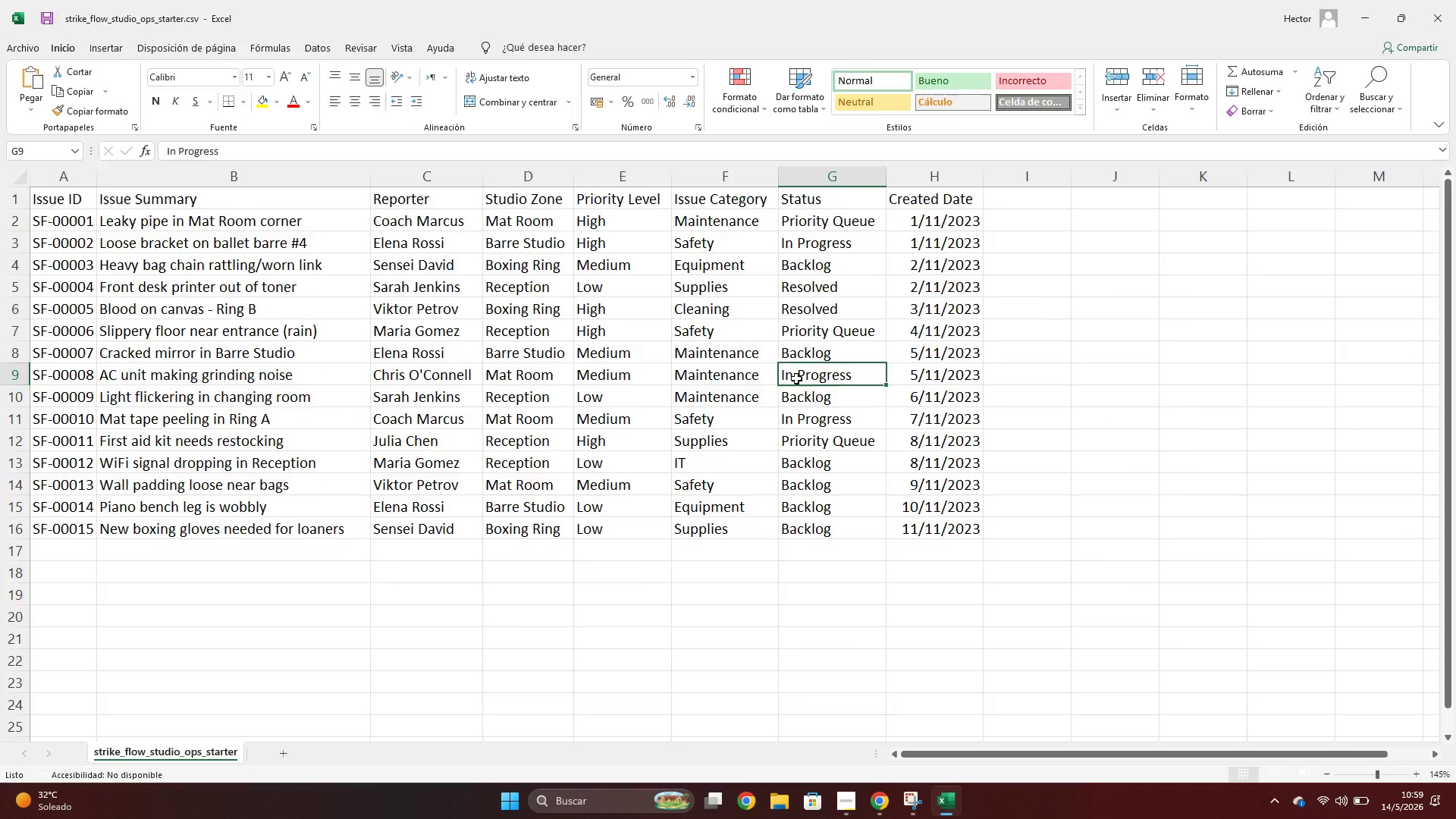 
key(Alt+Tab)
 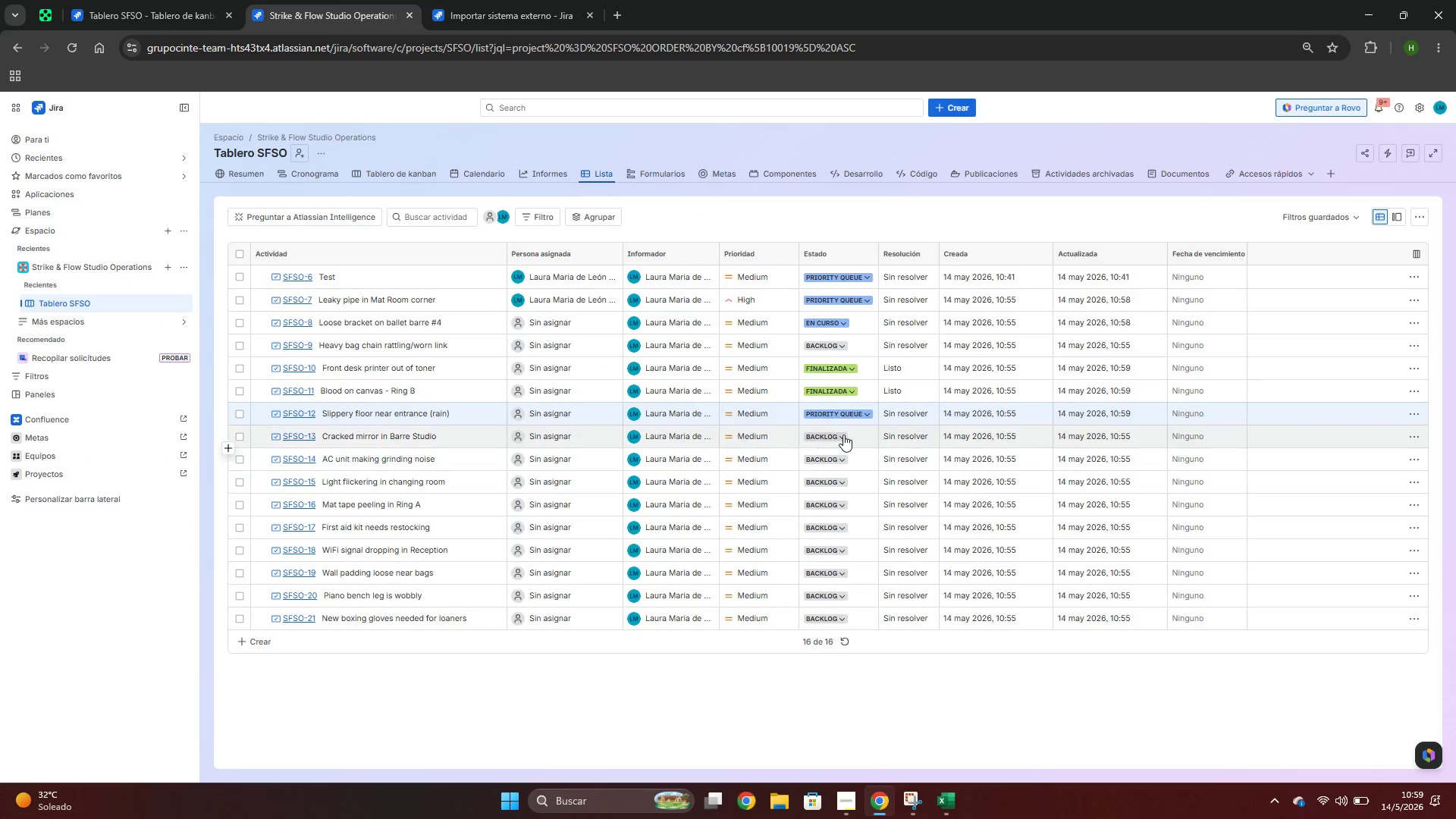 
left_click([843, 433])
 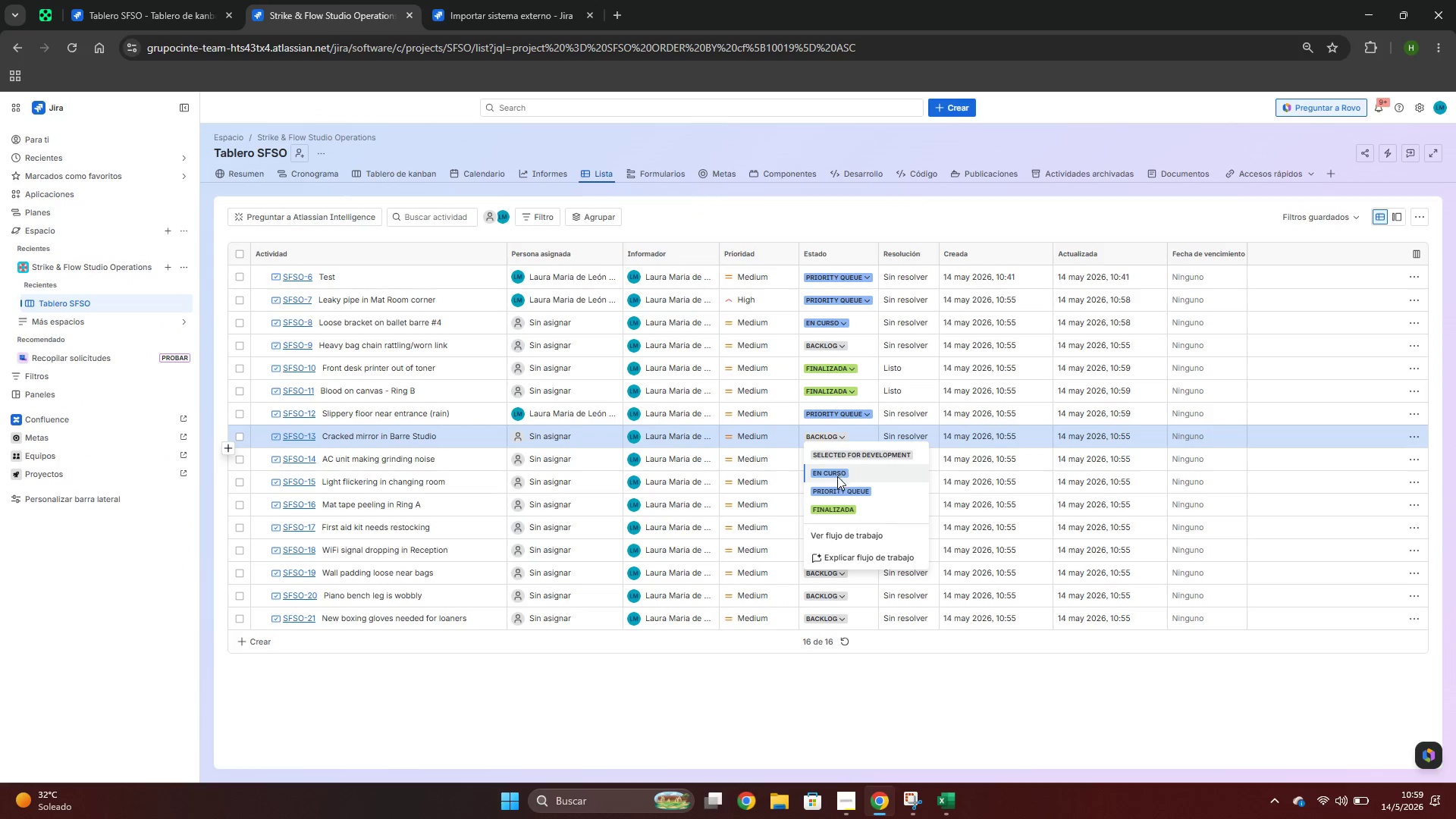 
left_click([837, 481])
 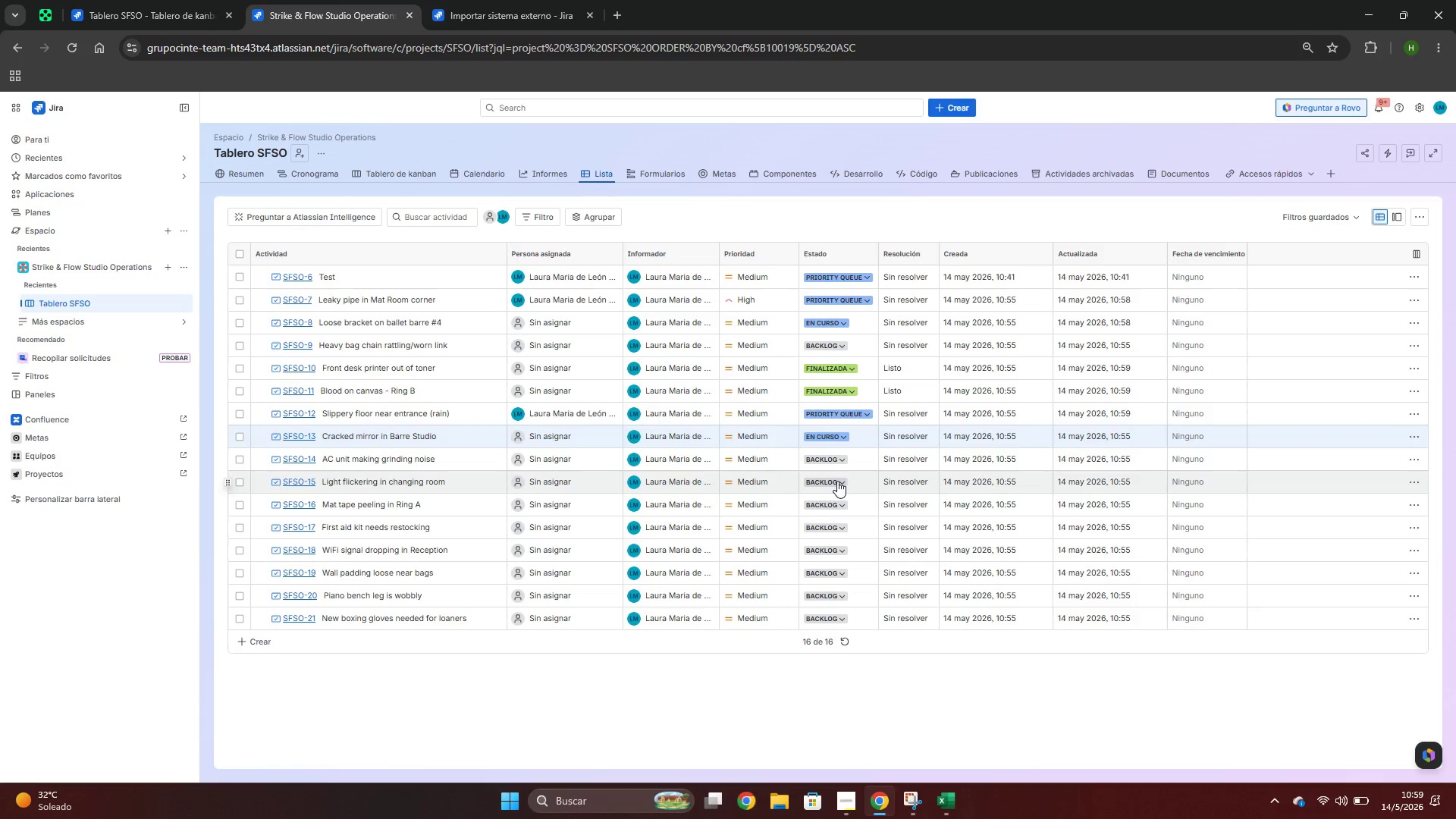 
key(Alt+AltLeft)
 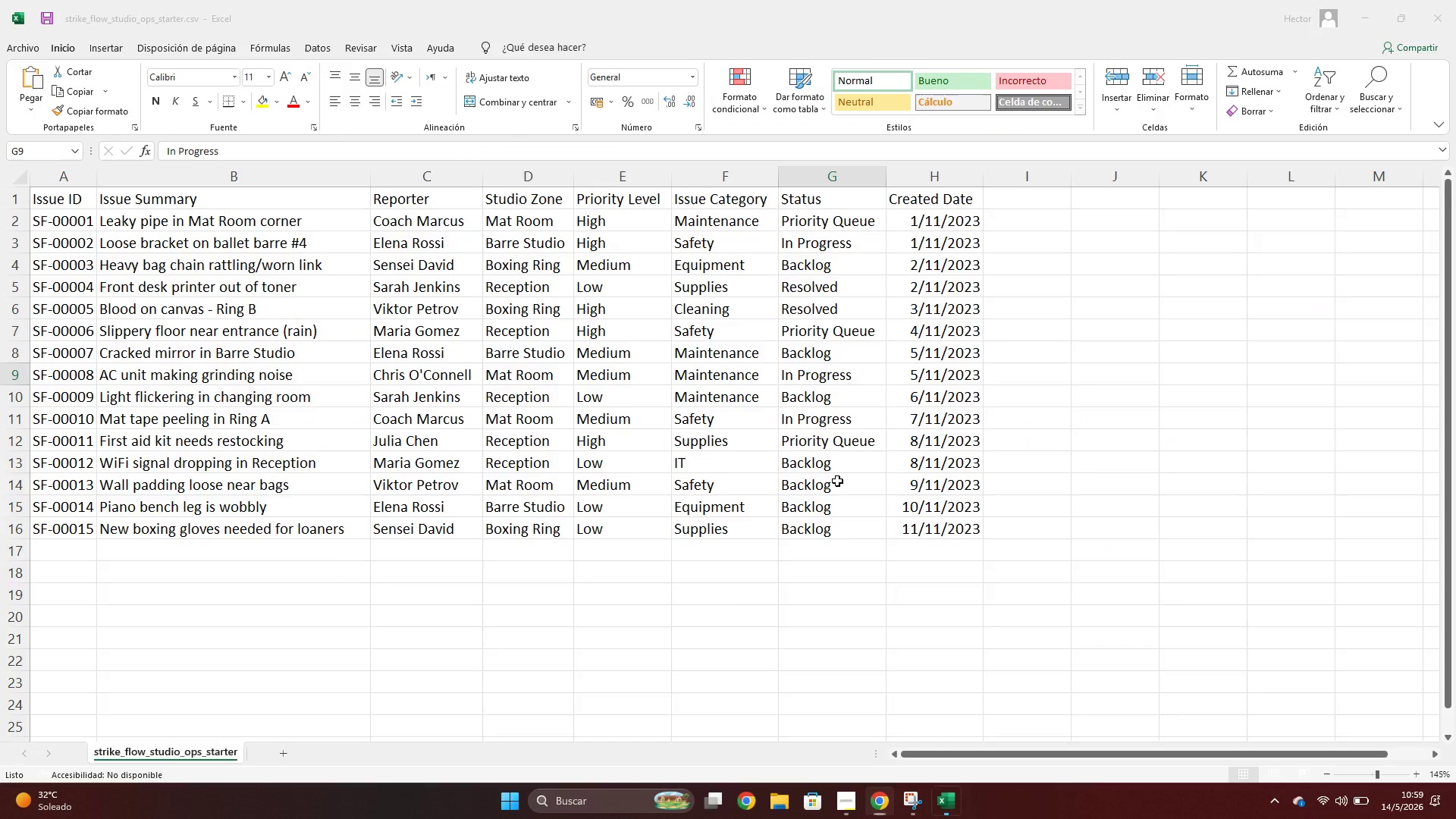 
key(Alt+Tab)
 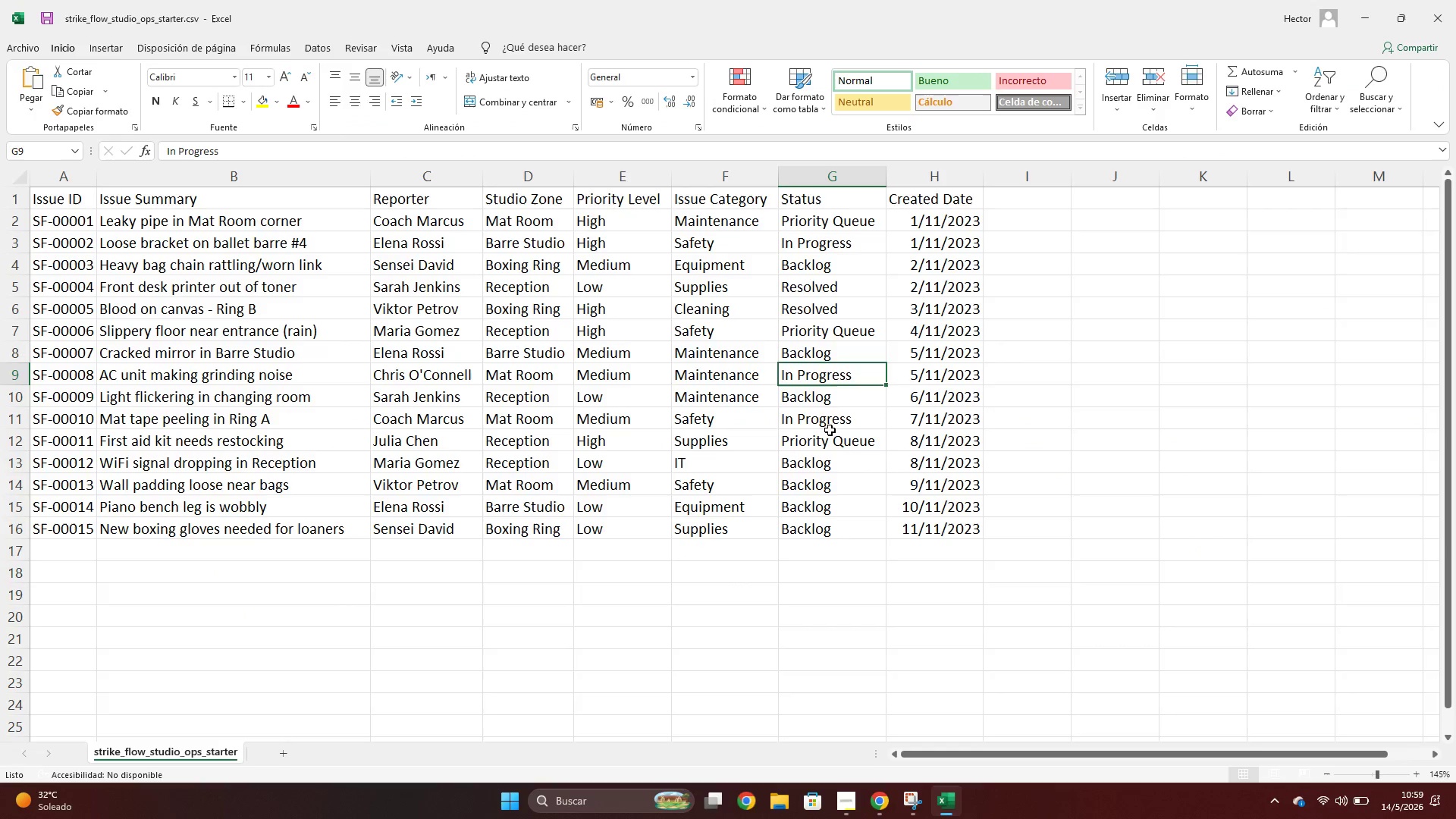 
key(Alt+AltLeft)
 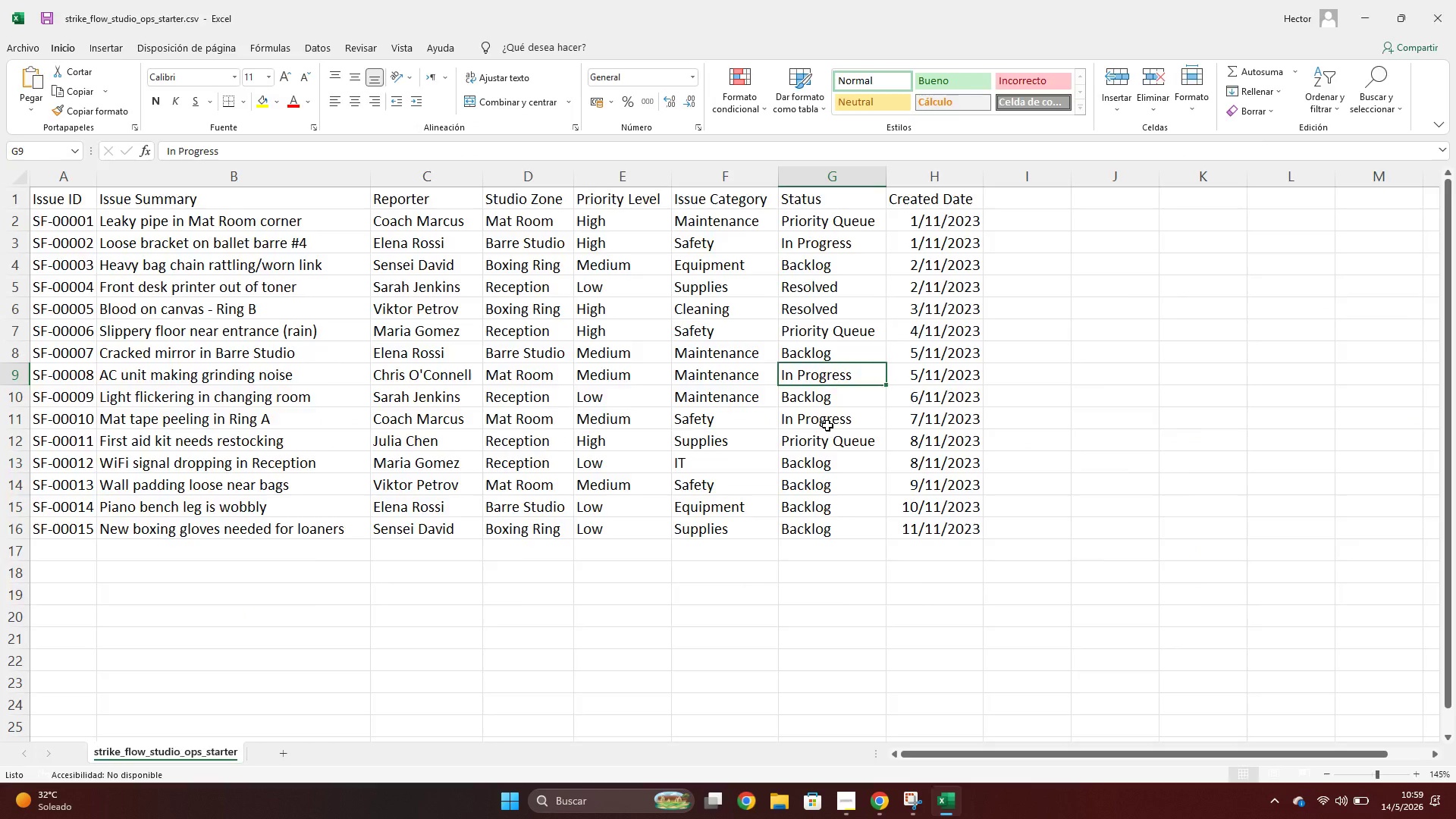 
key(Alt+Tab)
 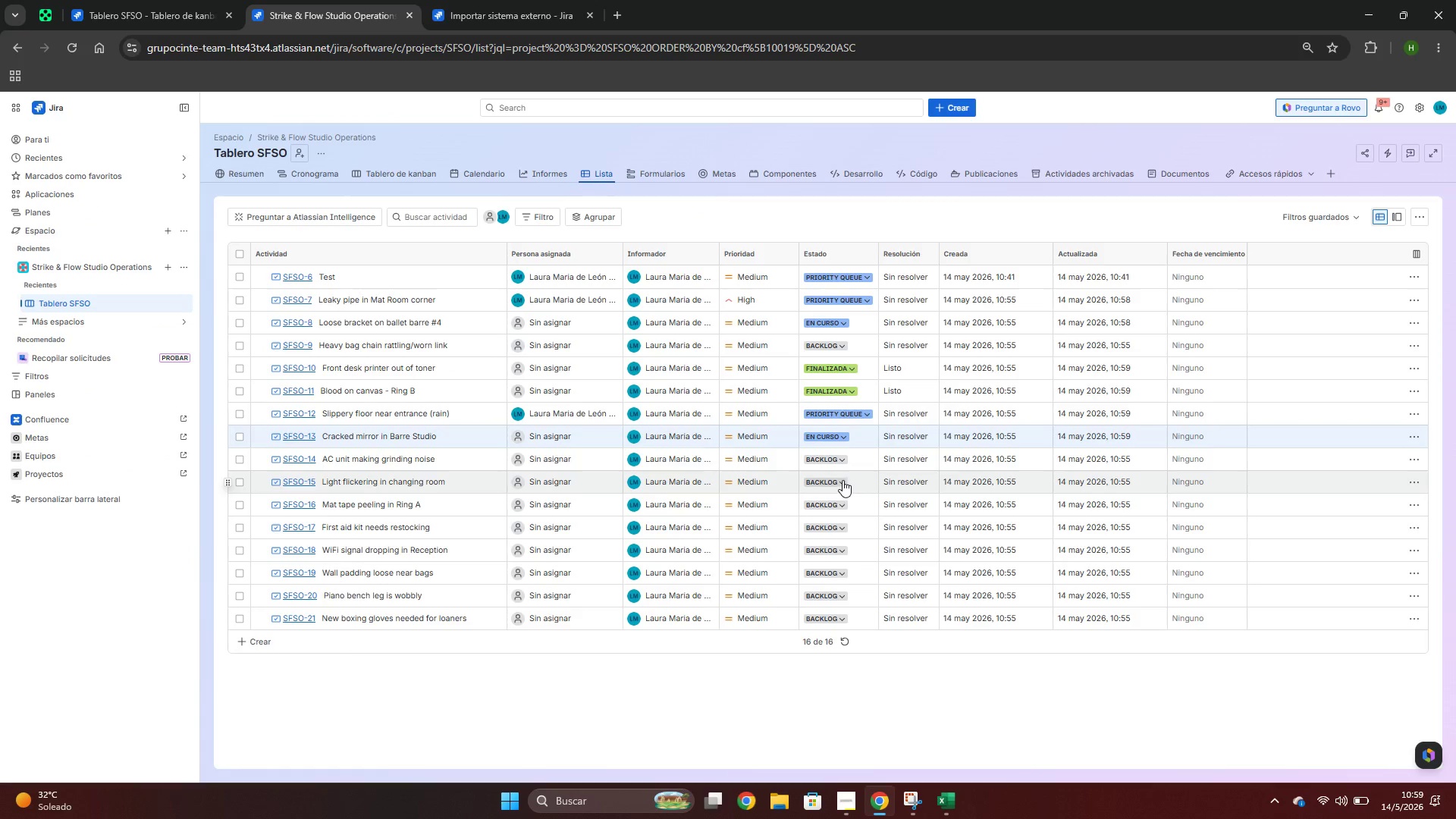 
key(Alt+AltLeft)
 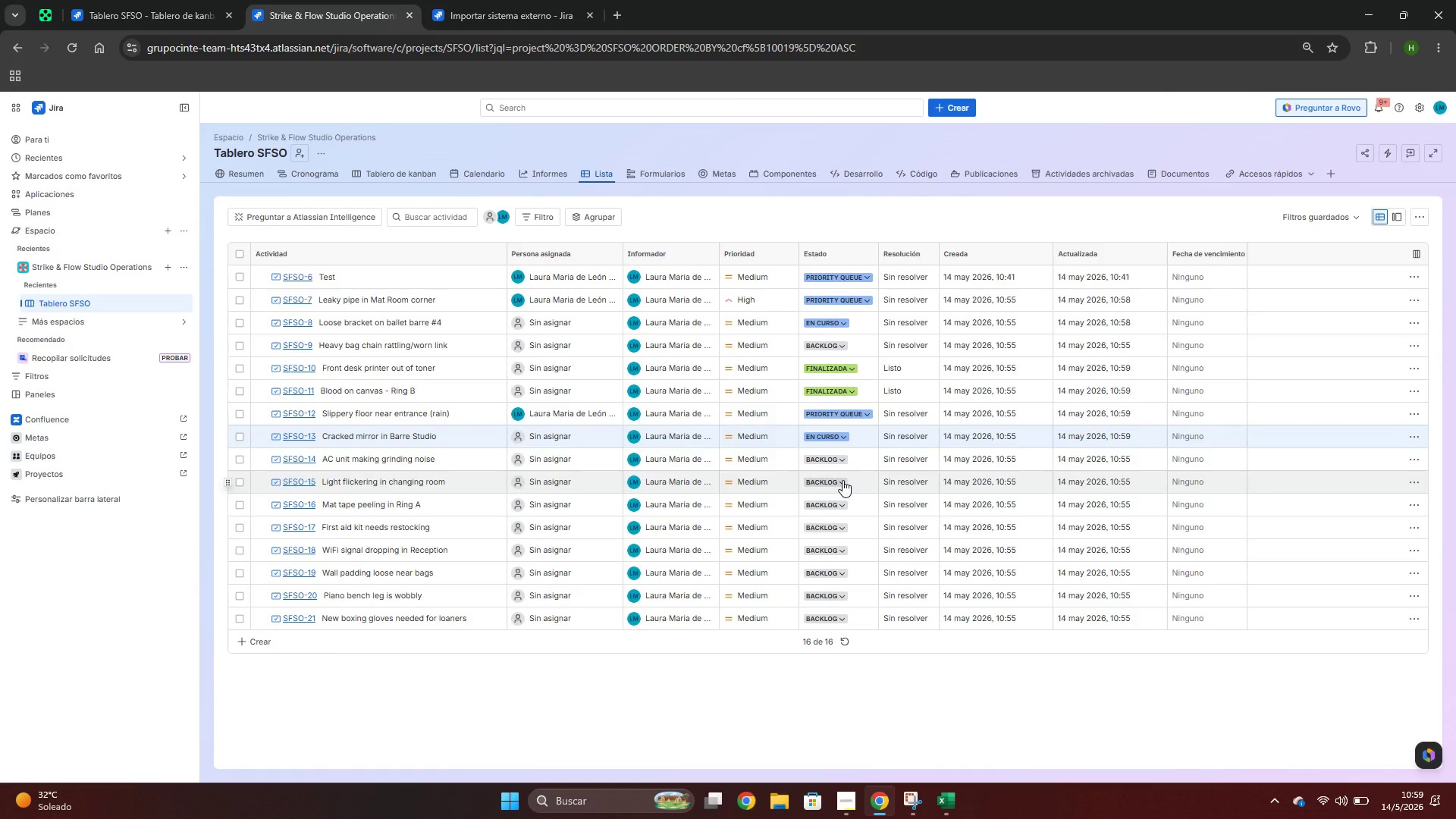 
key(Alt+Tab)
 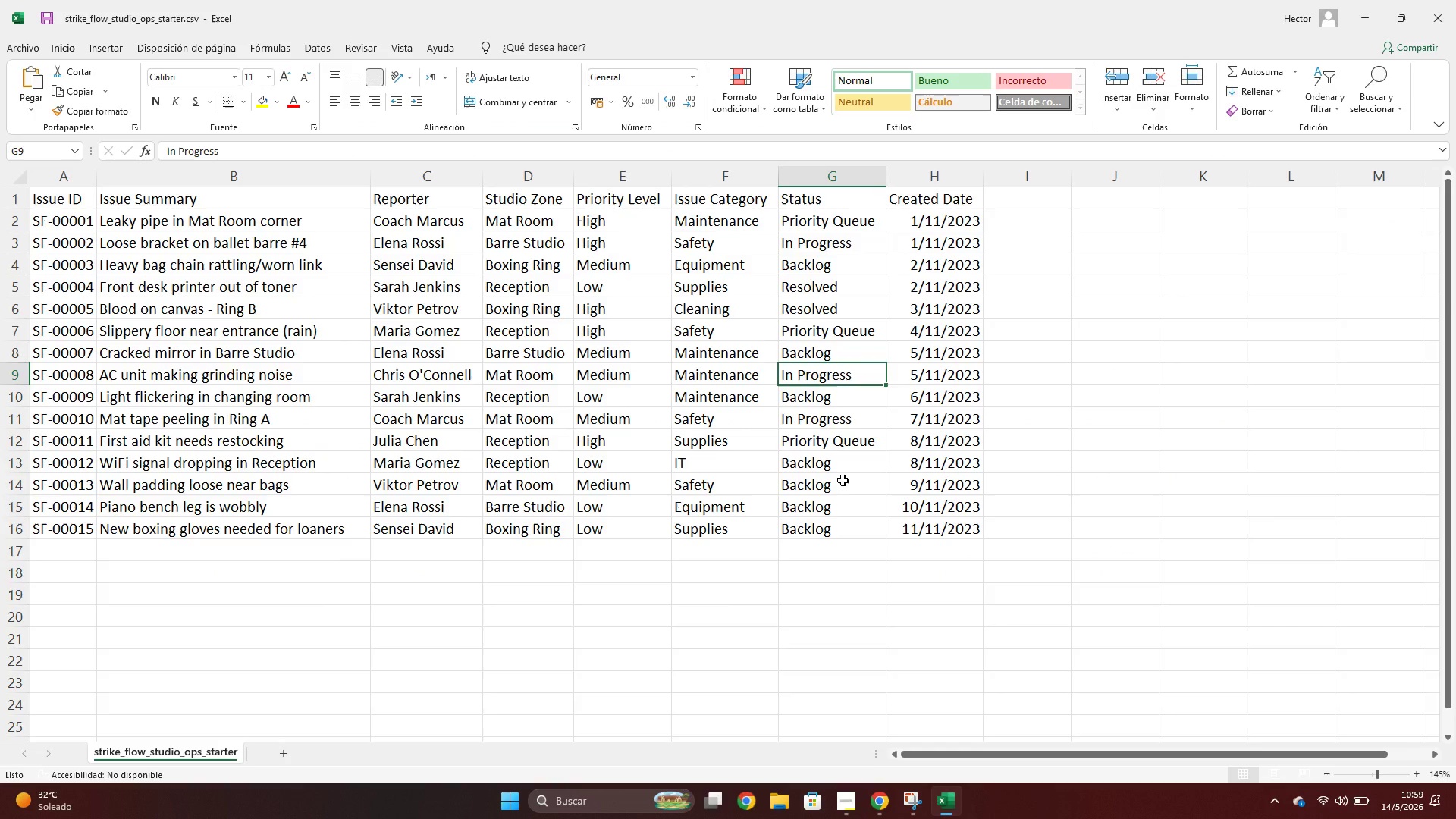 
key(Alt+AltLeft)
 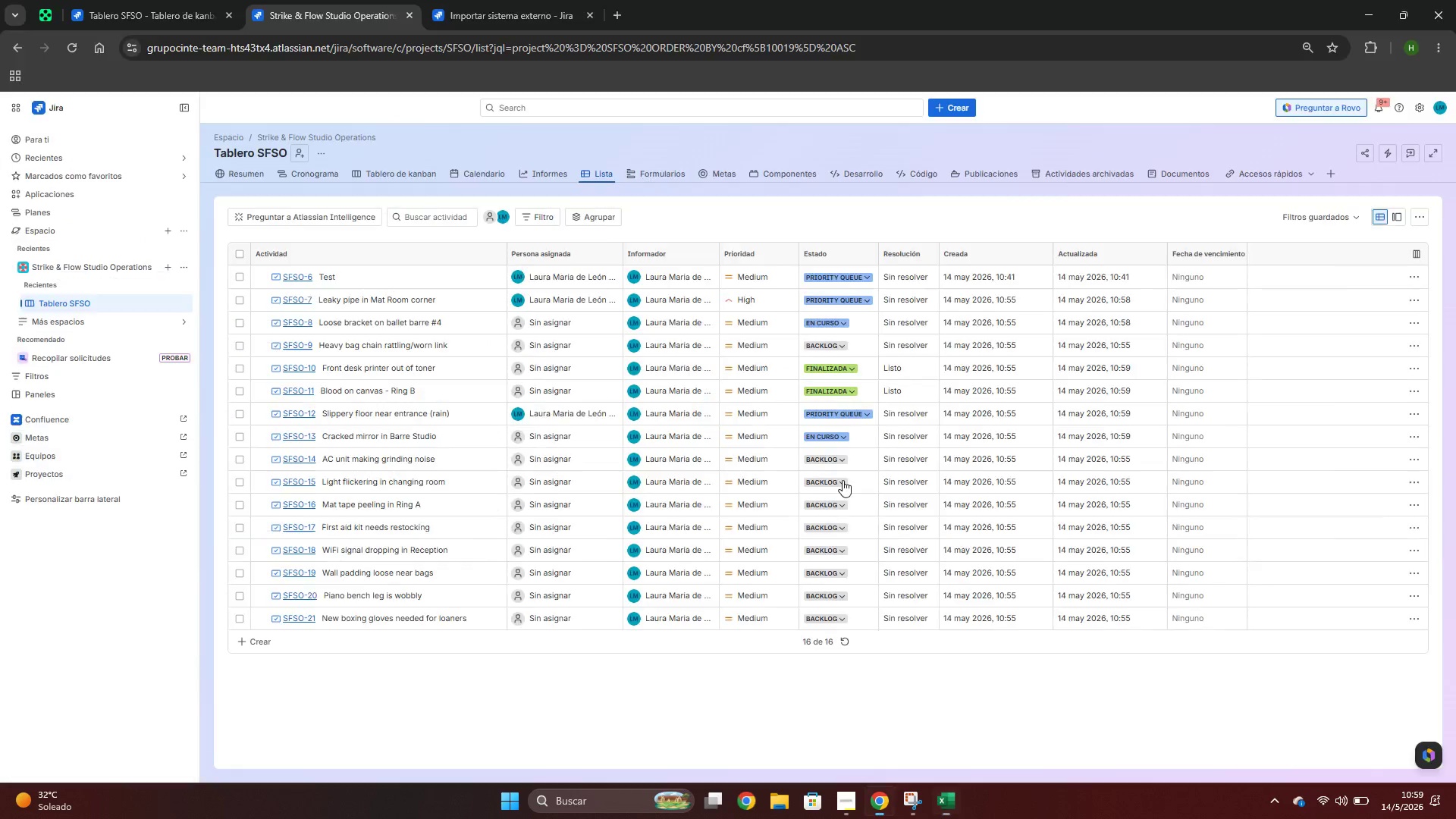 
key(Alt+Tab)
 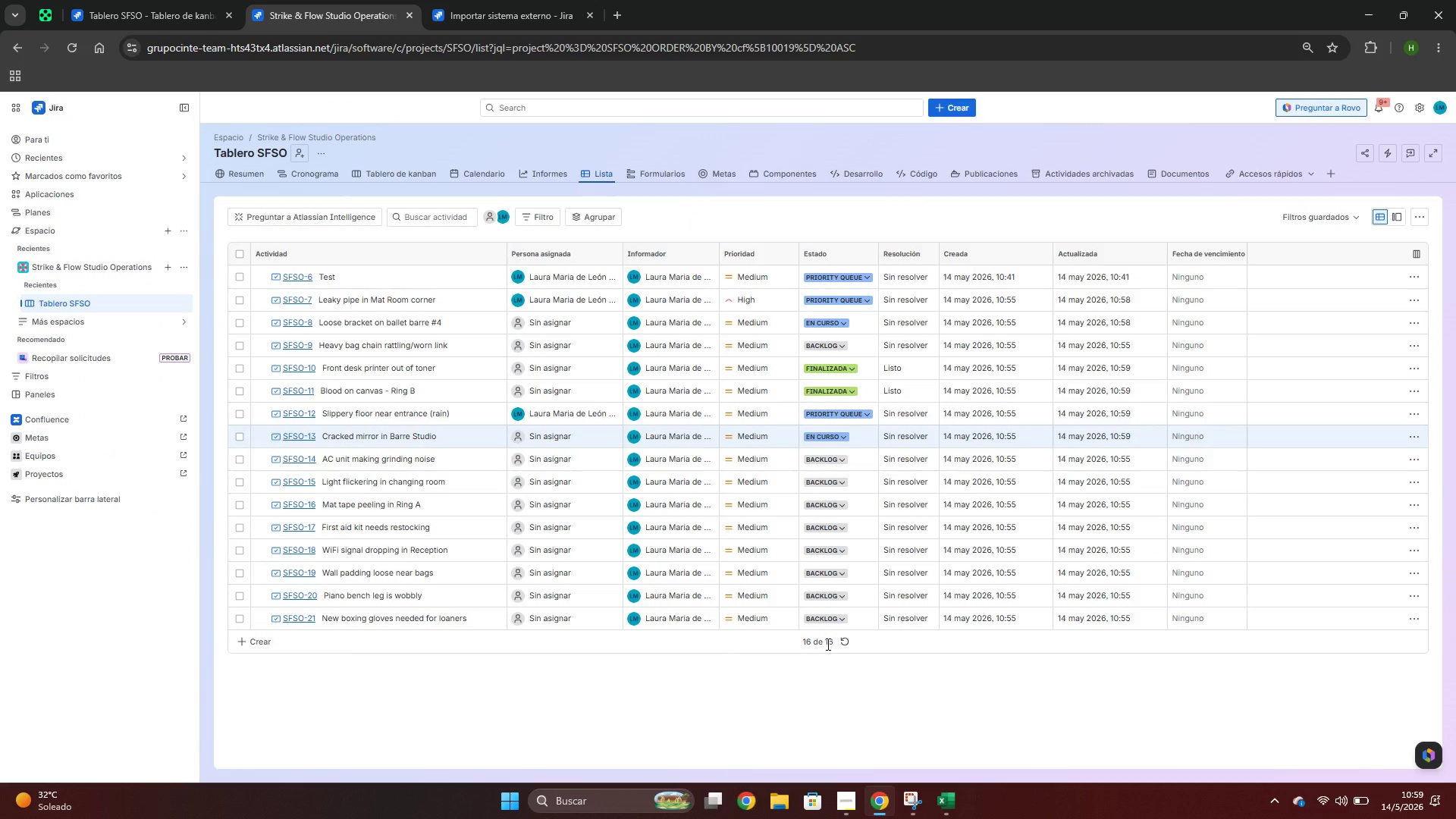 
key(Alt+AltLeft)
 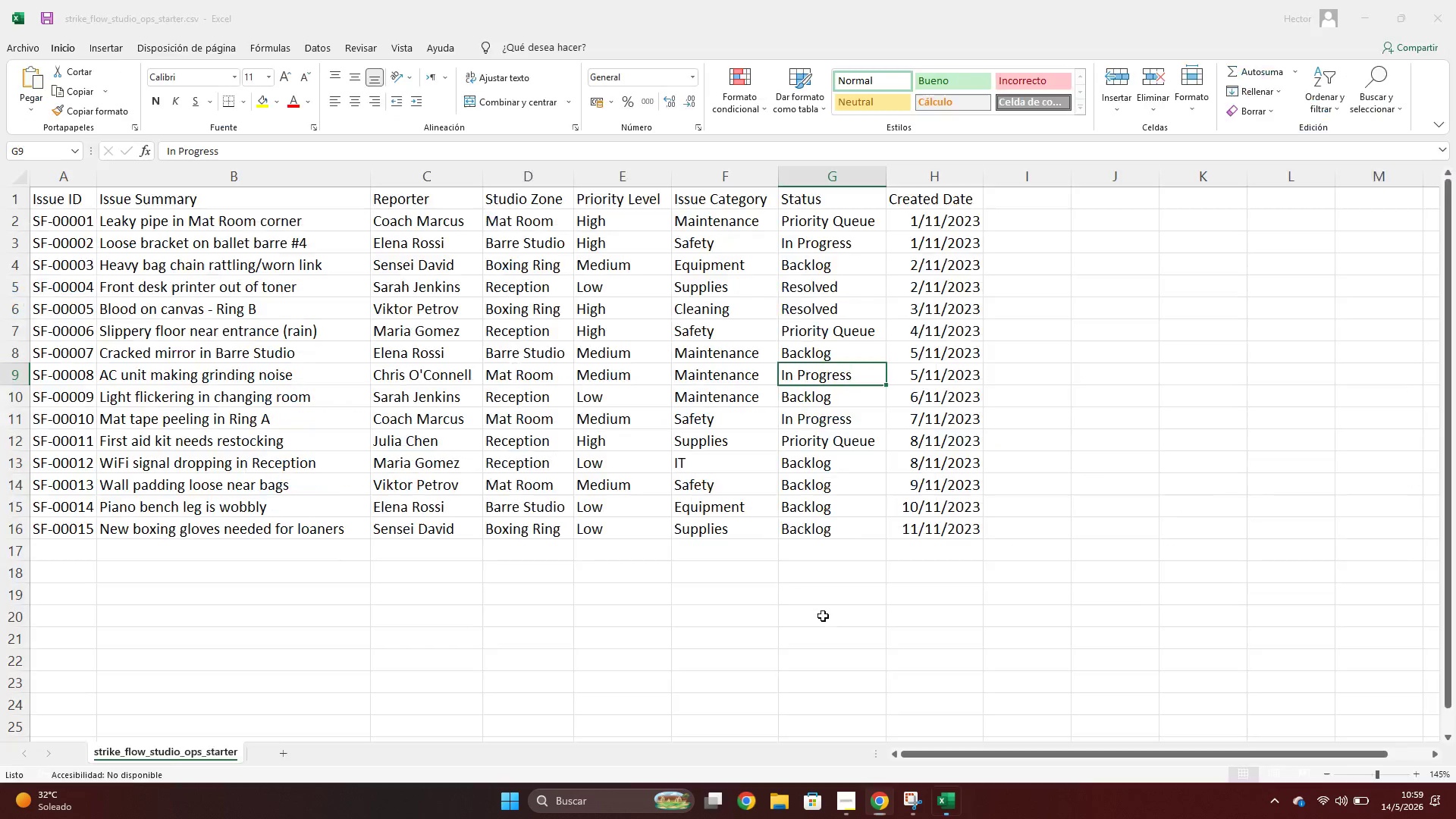 
key(Alt+Tab)
 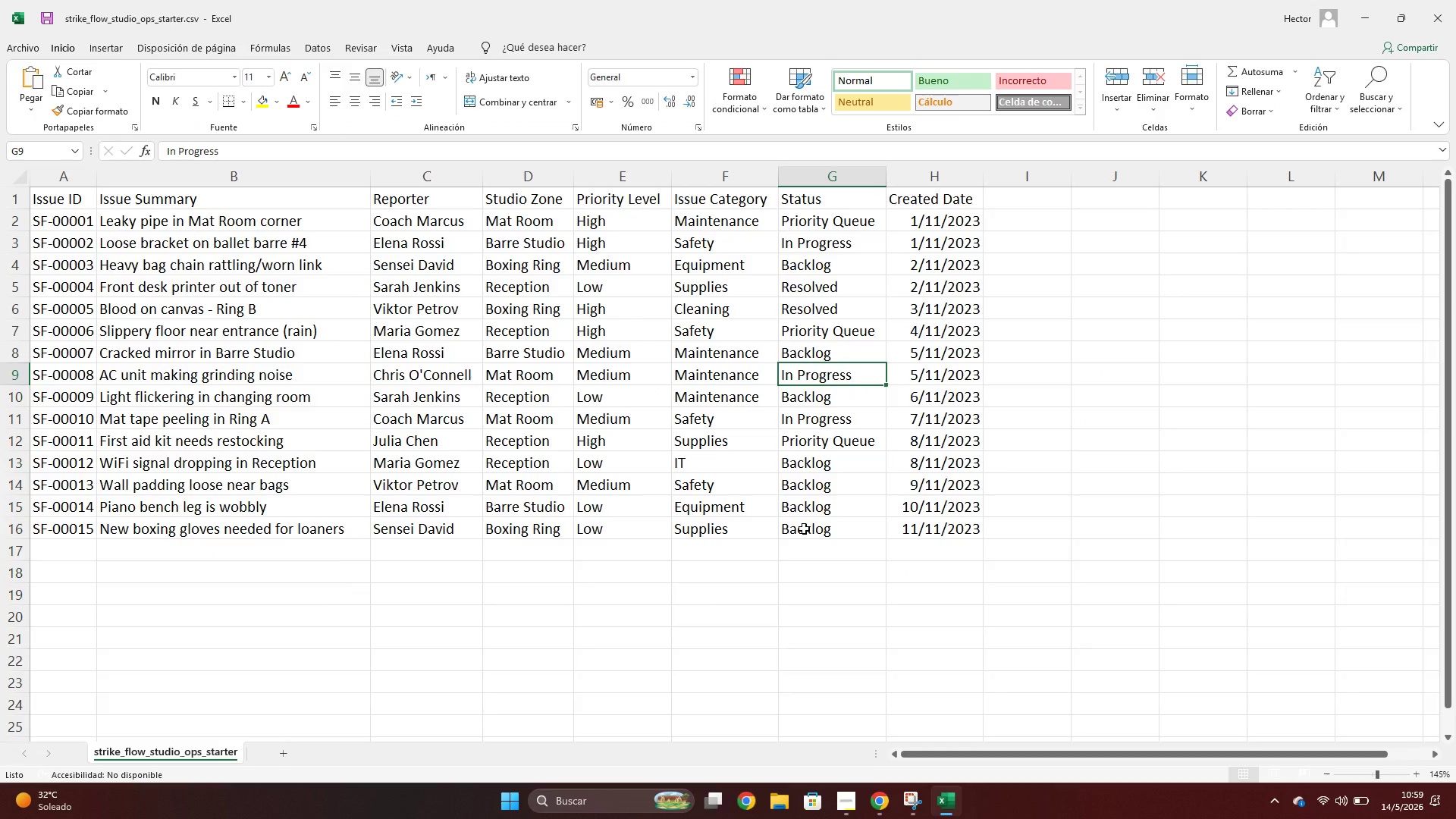 
left_click([809, 456])
 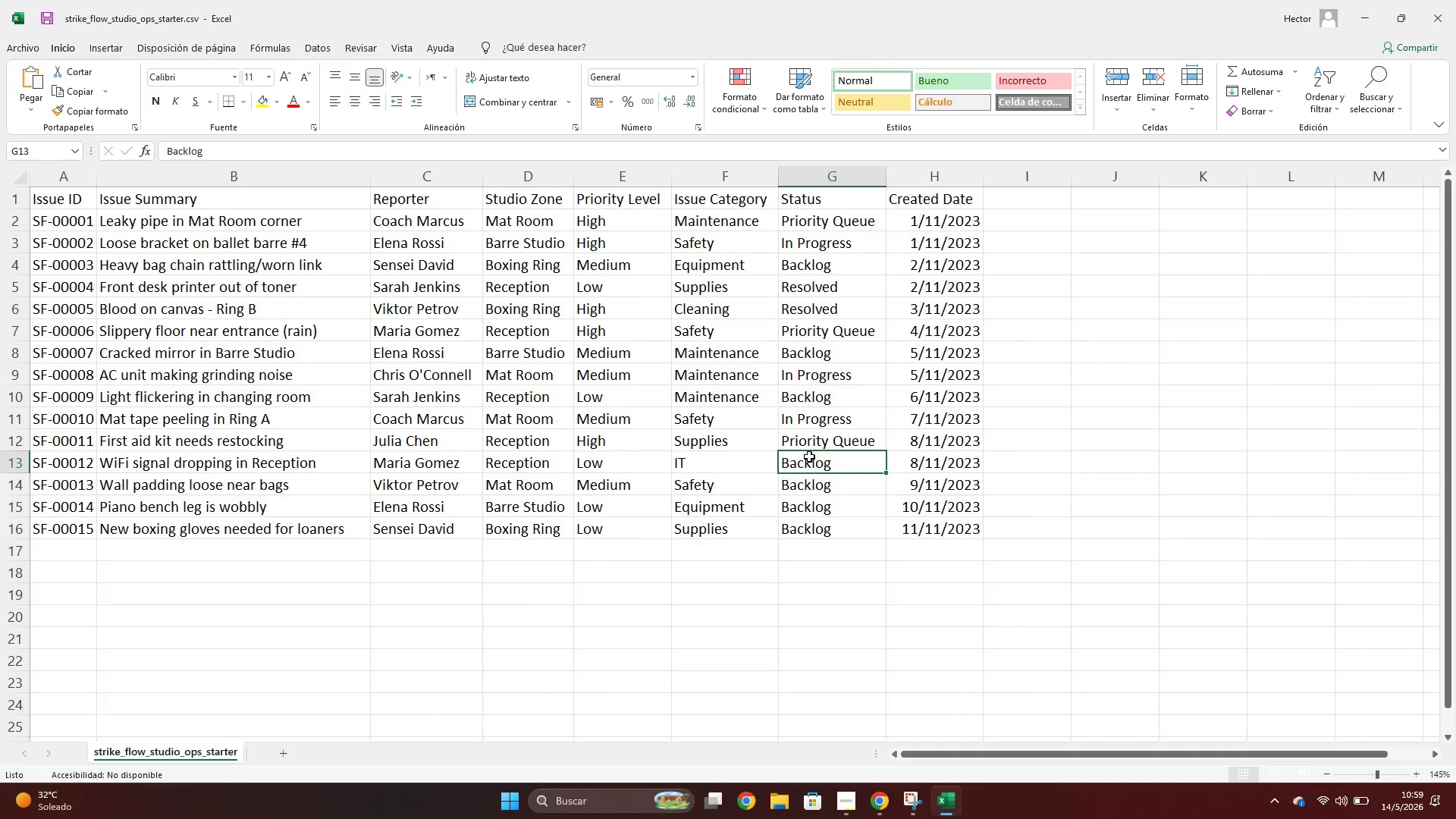 
left_click_drag(start_coordinate=[808, 458], to_coordinate=[808, 522])
 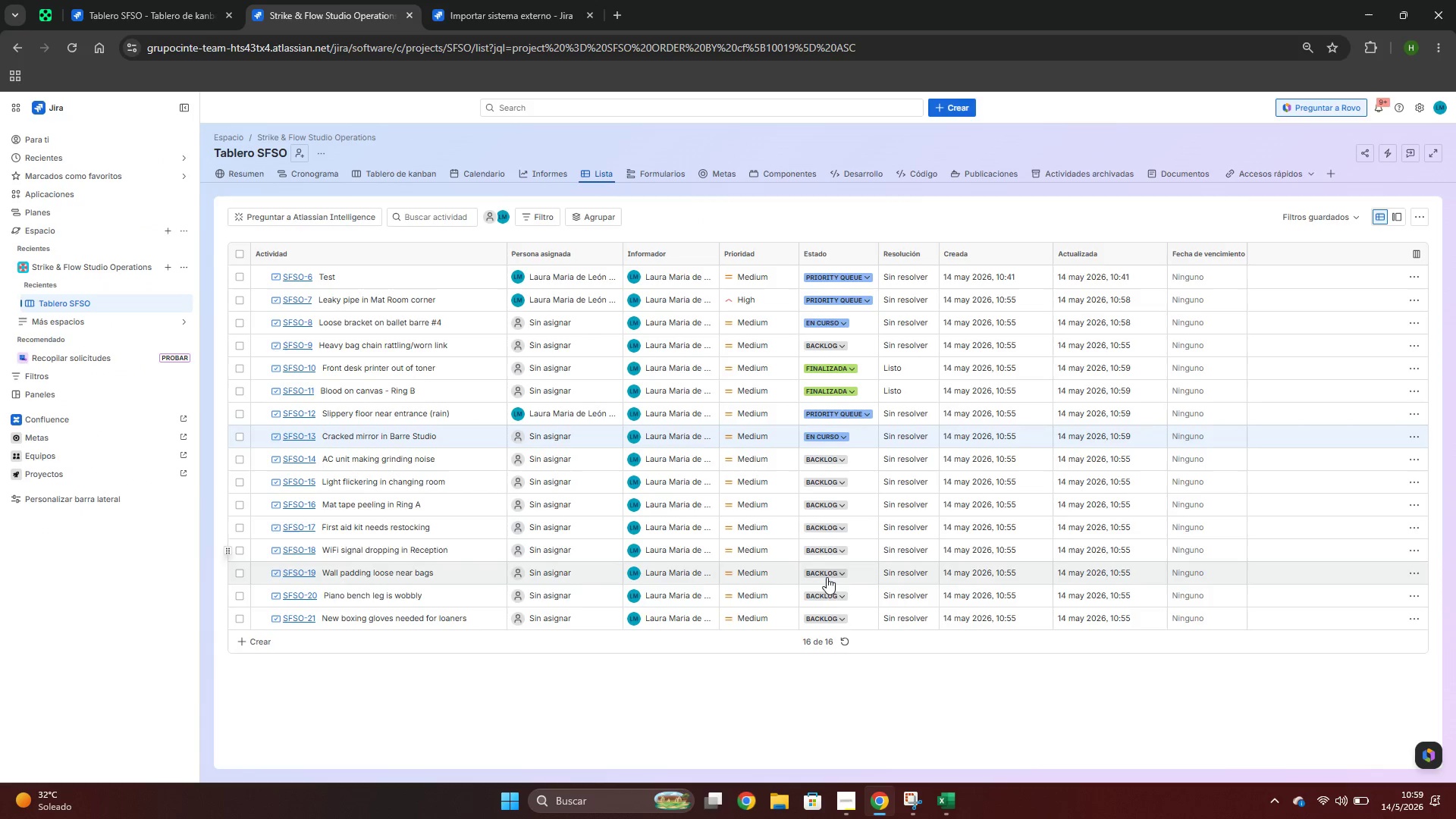 
key(Alt+AltLeft)
 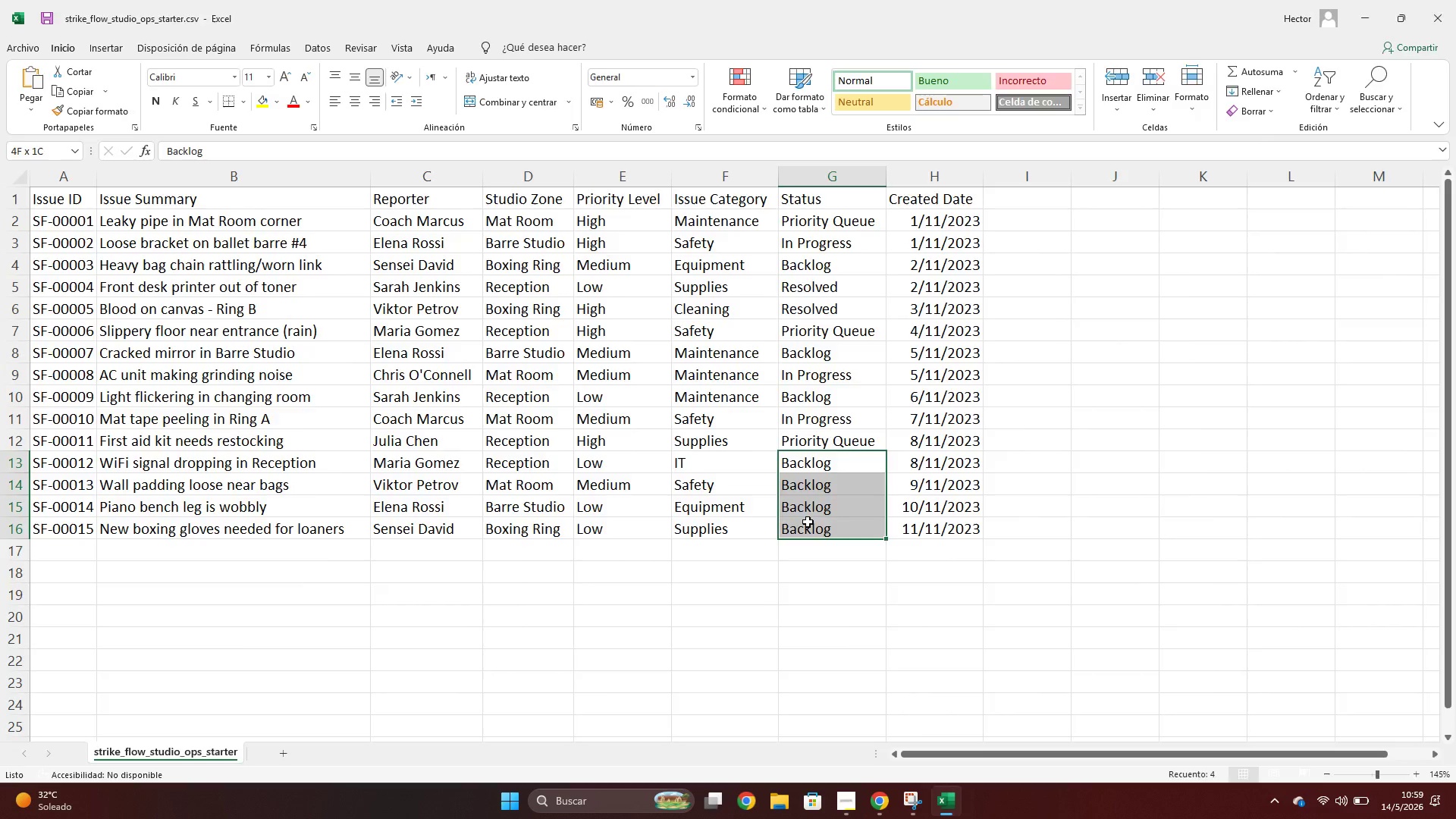 
key(Alt+Tab)
 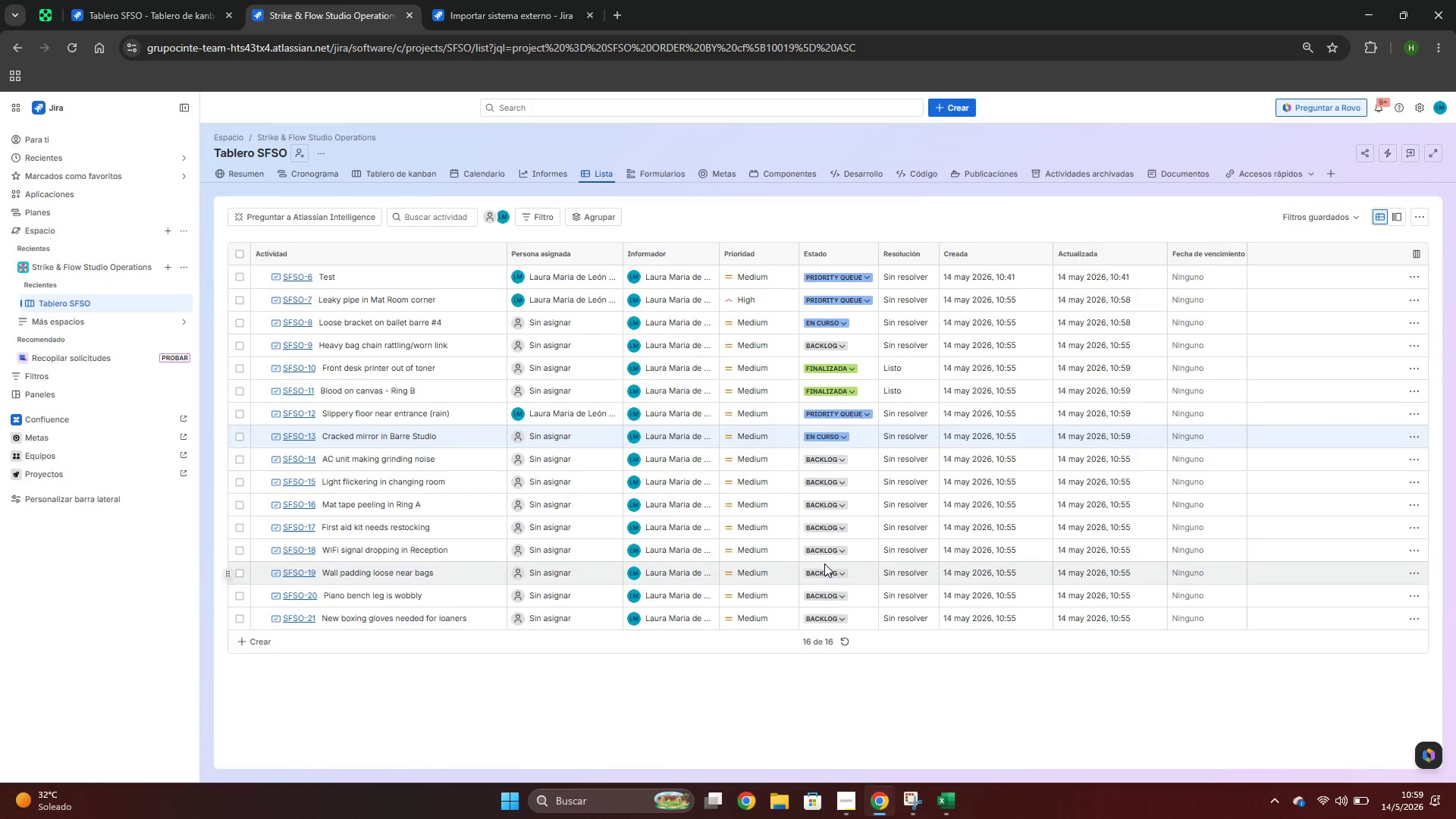 
key(Alt+AltLeft)
 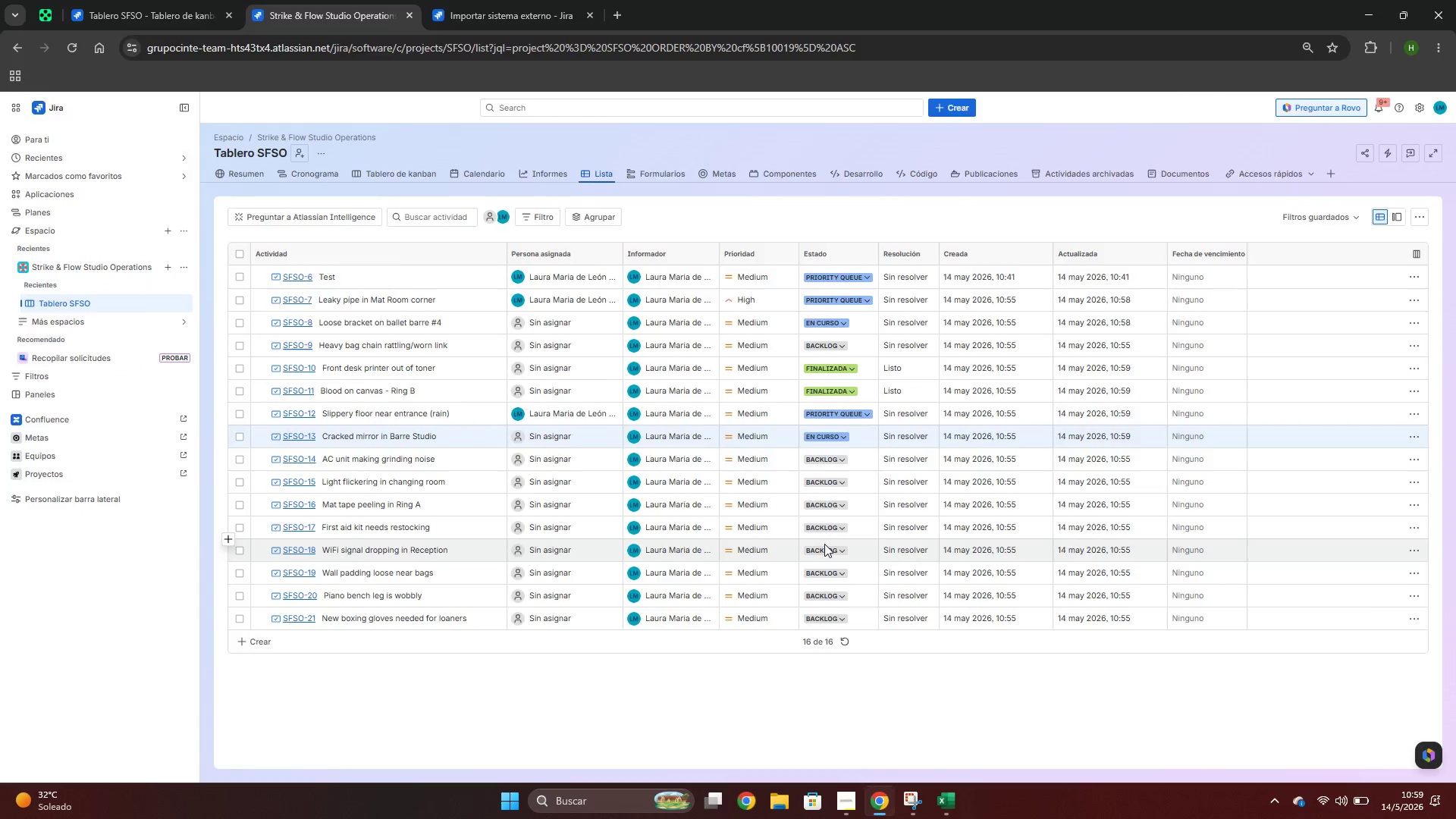 
key(Alt+Tab)
 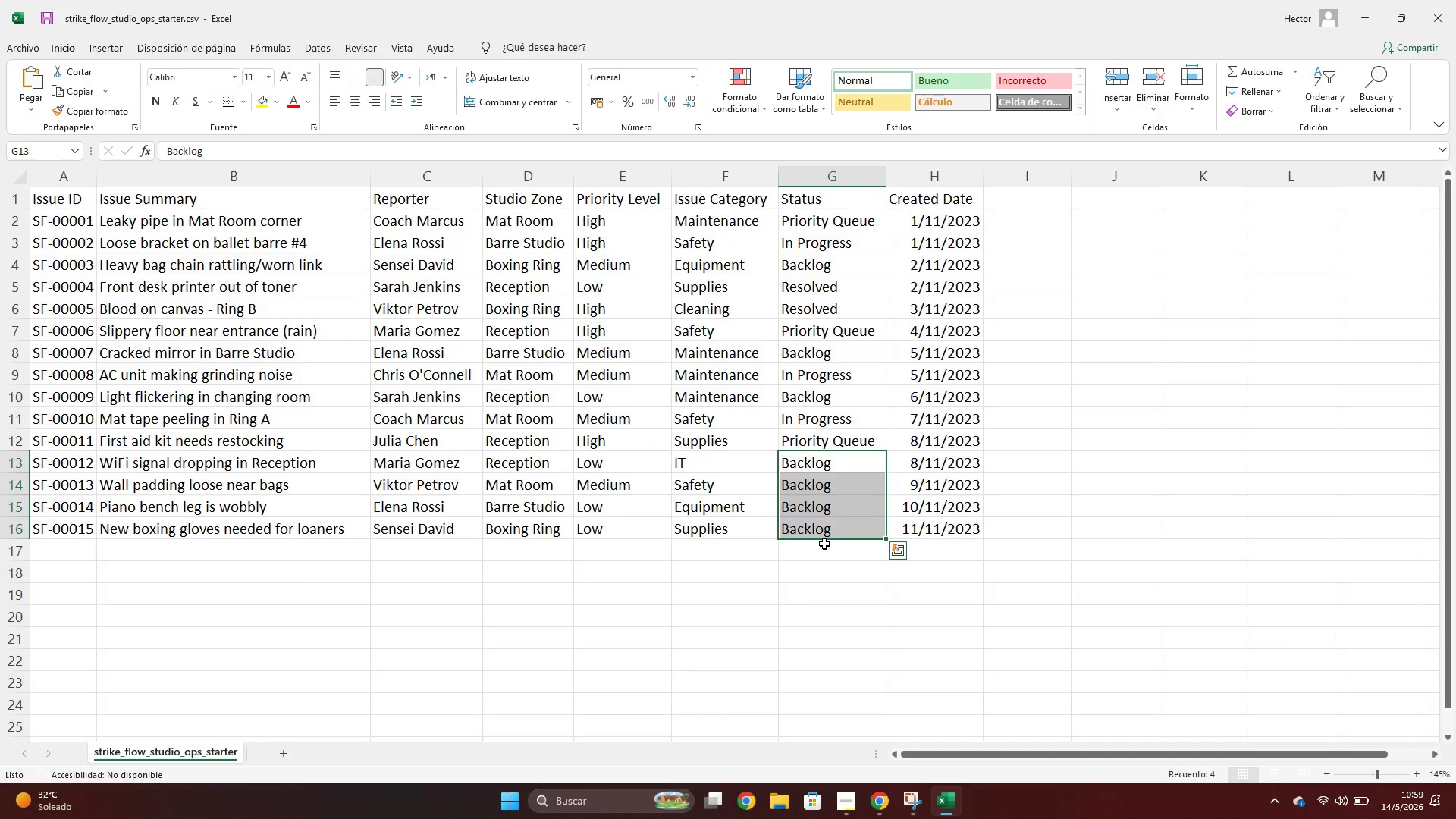 
key(Alt+AltLeft)
 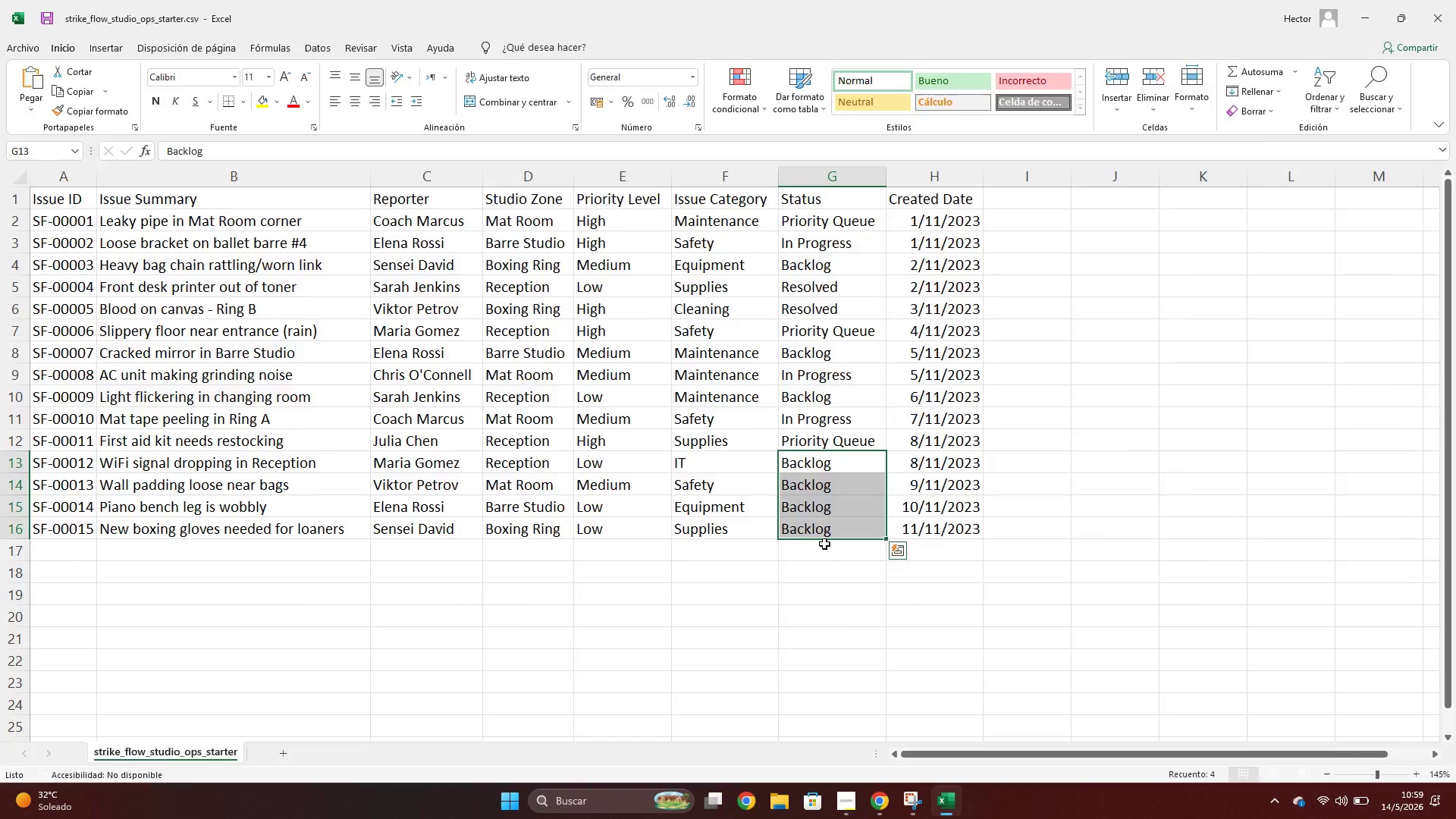 
key(Alt+Tab)
 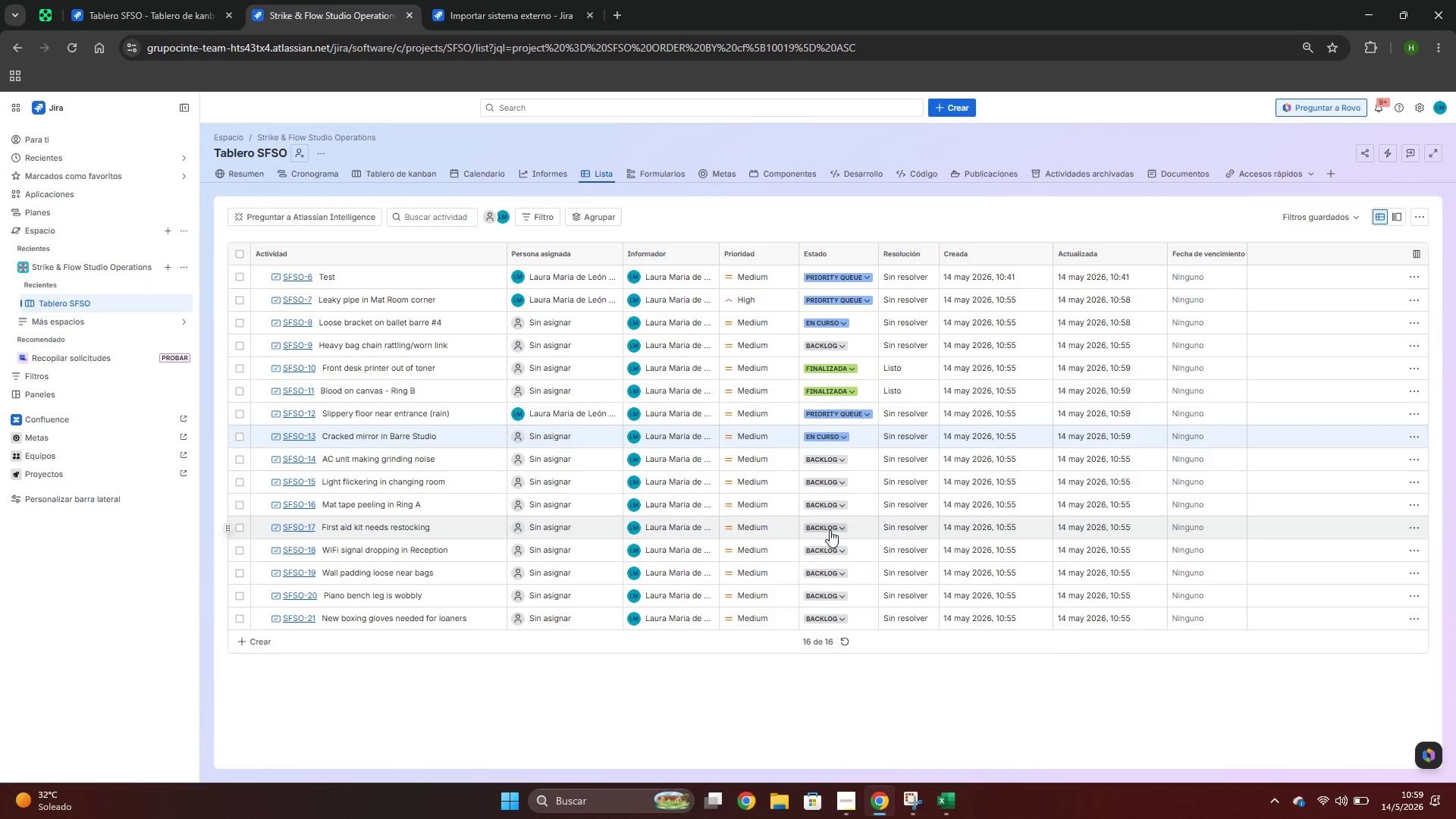 
left_click([836, 531])
 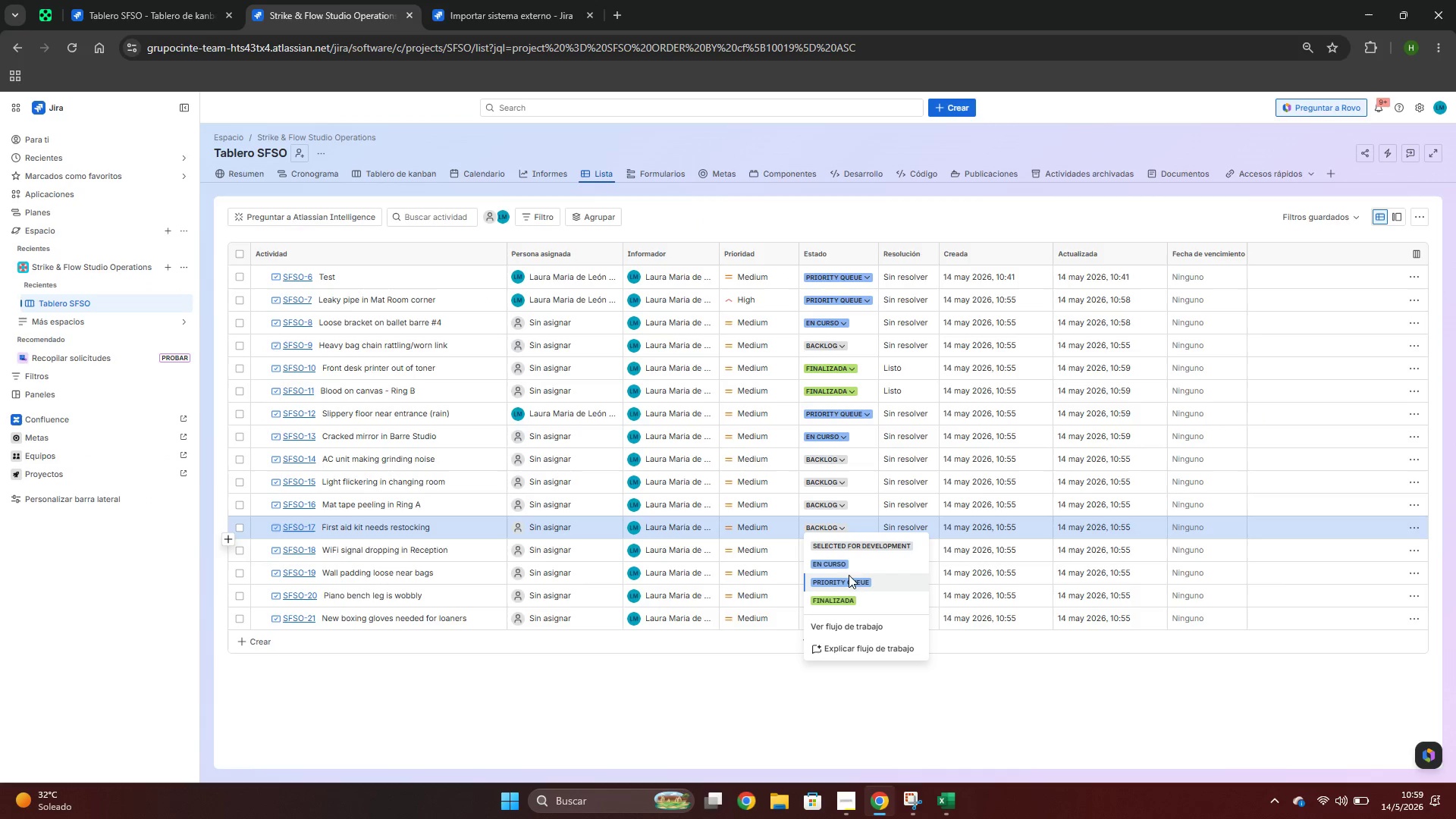 
left_click([851, 577])
 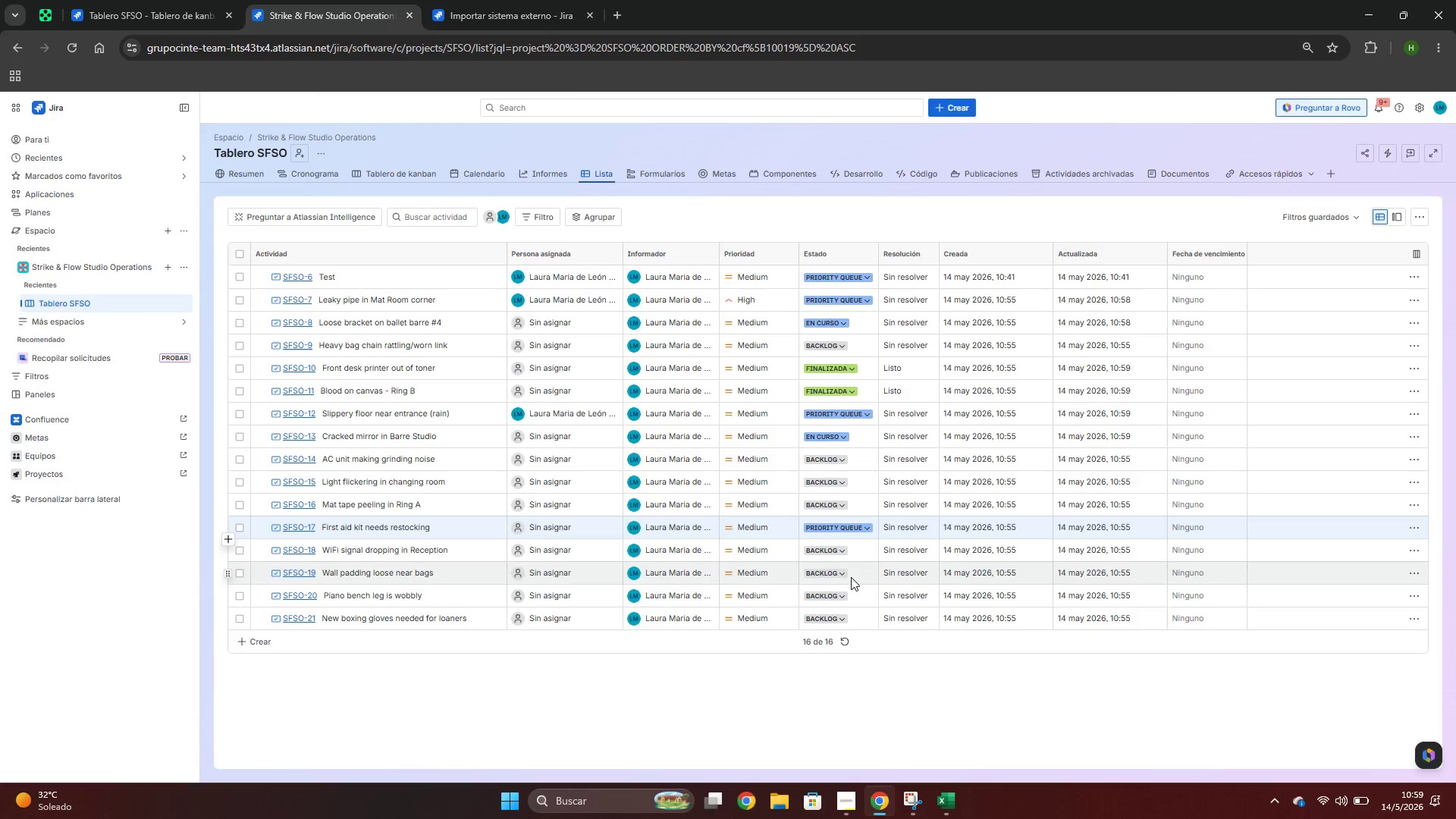 
key(Alt+AltLeft)
 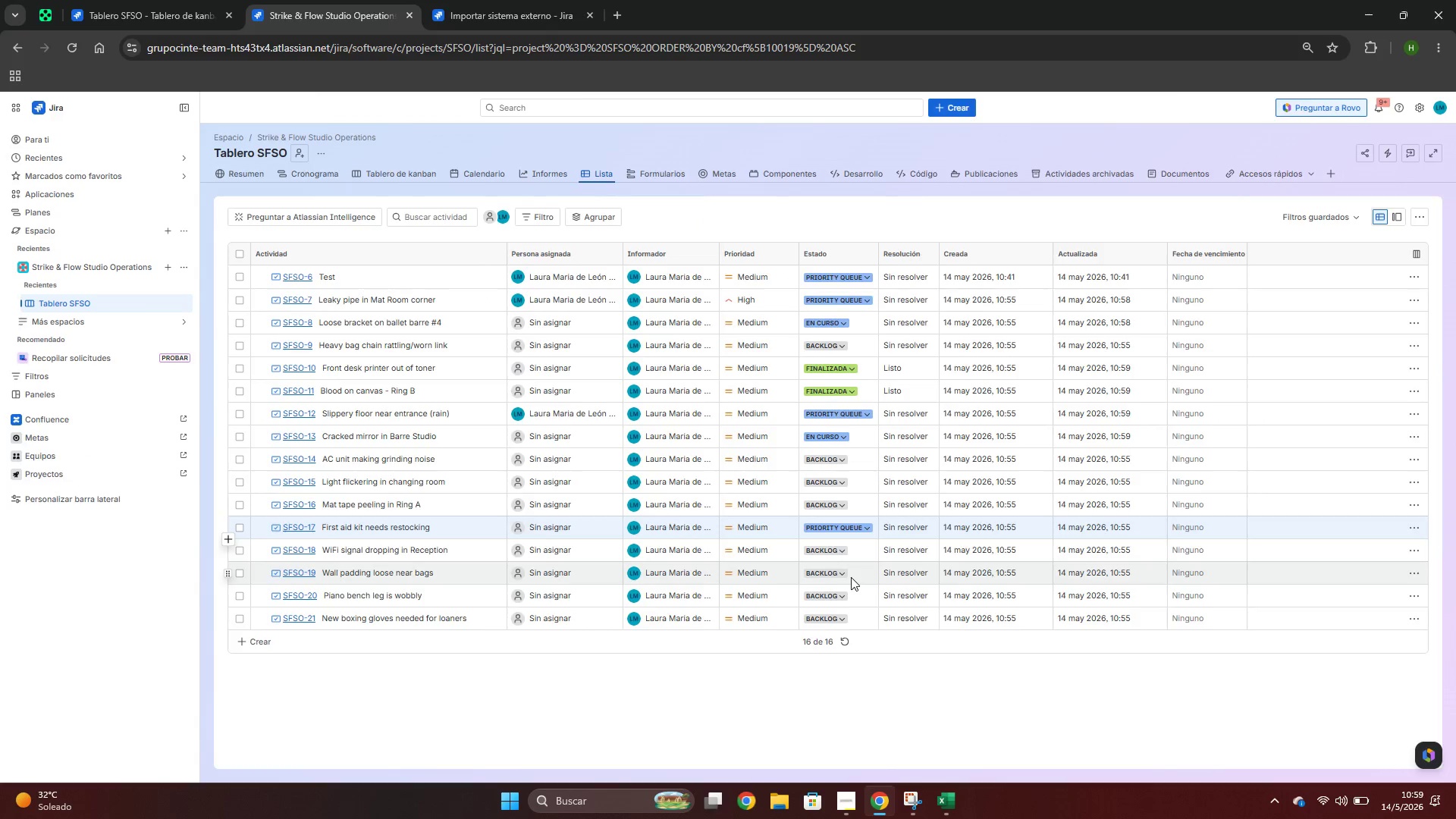 
key(Alt+Tab)
 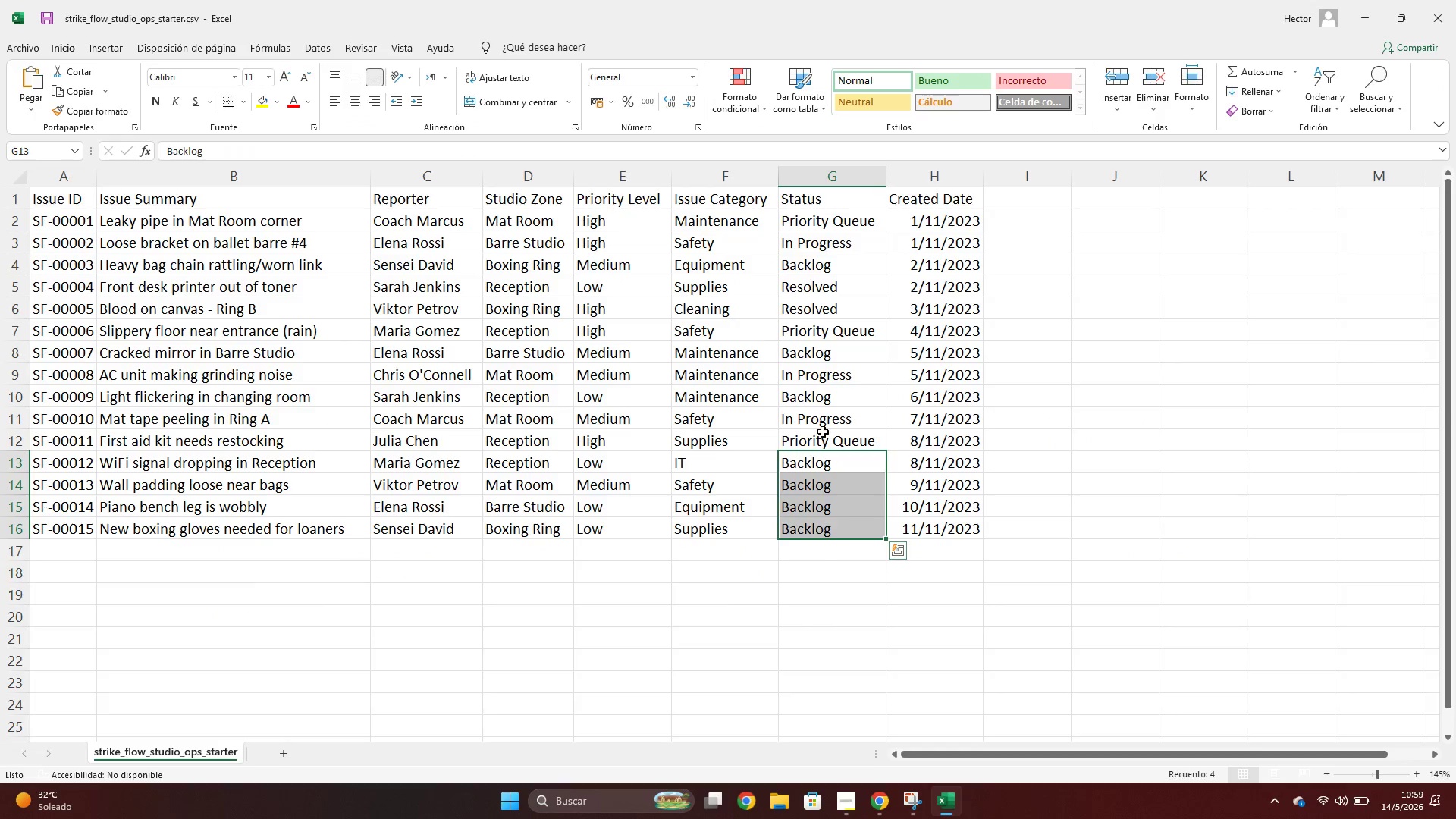 
left_click([821, 420])
 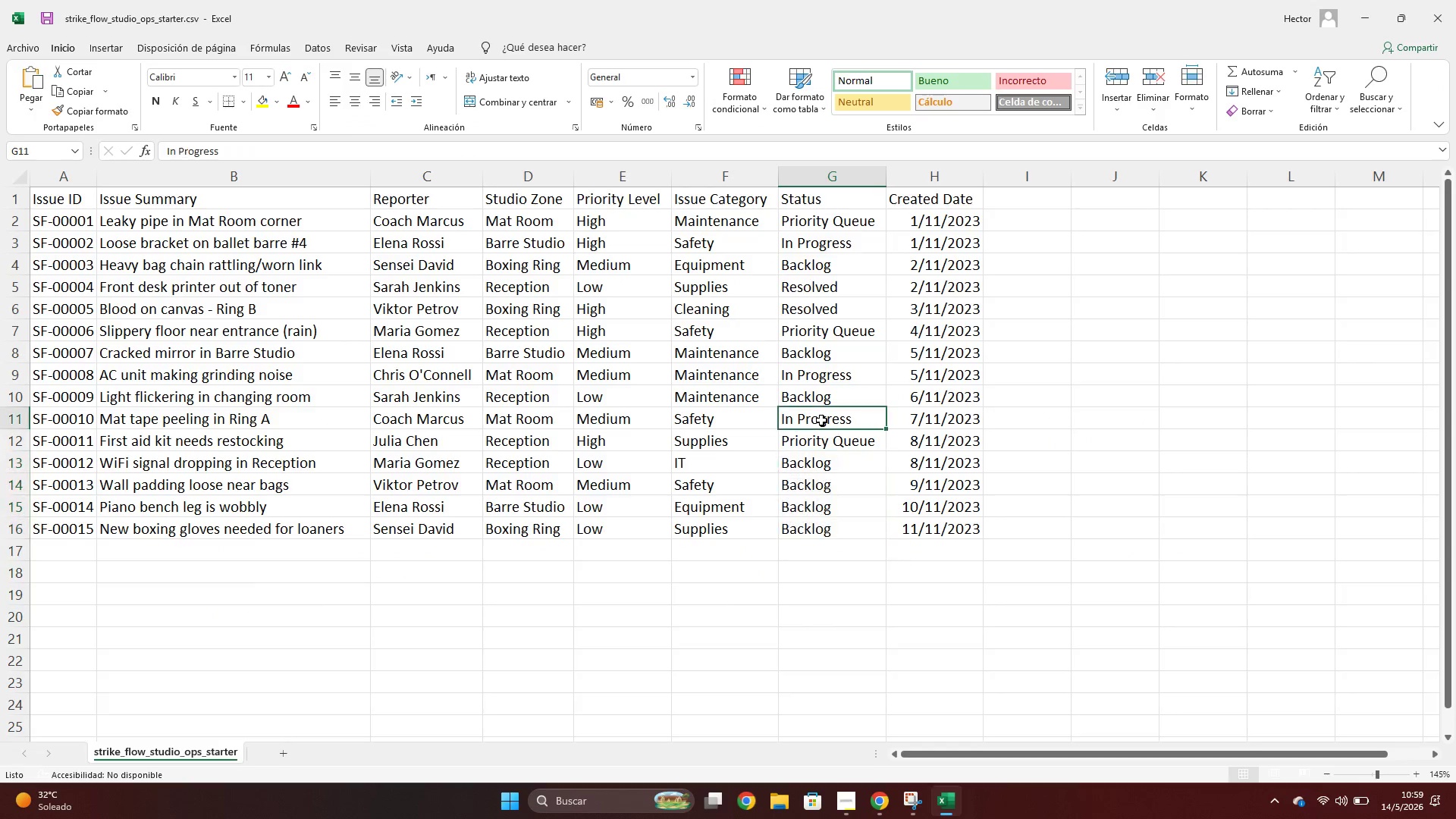 
key(Alt+Tab)
 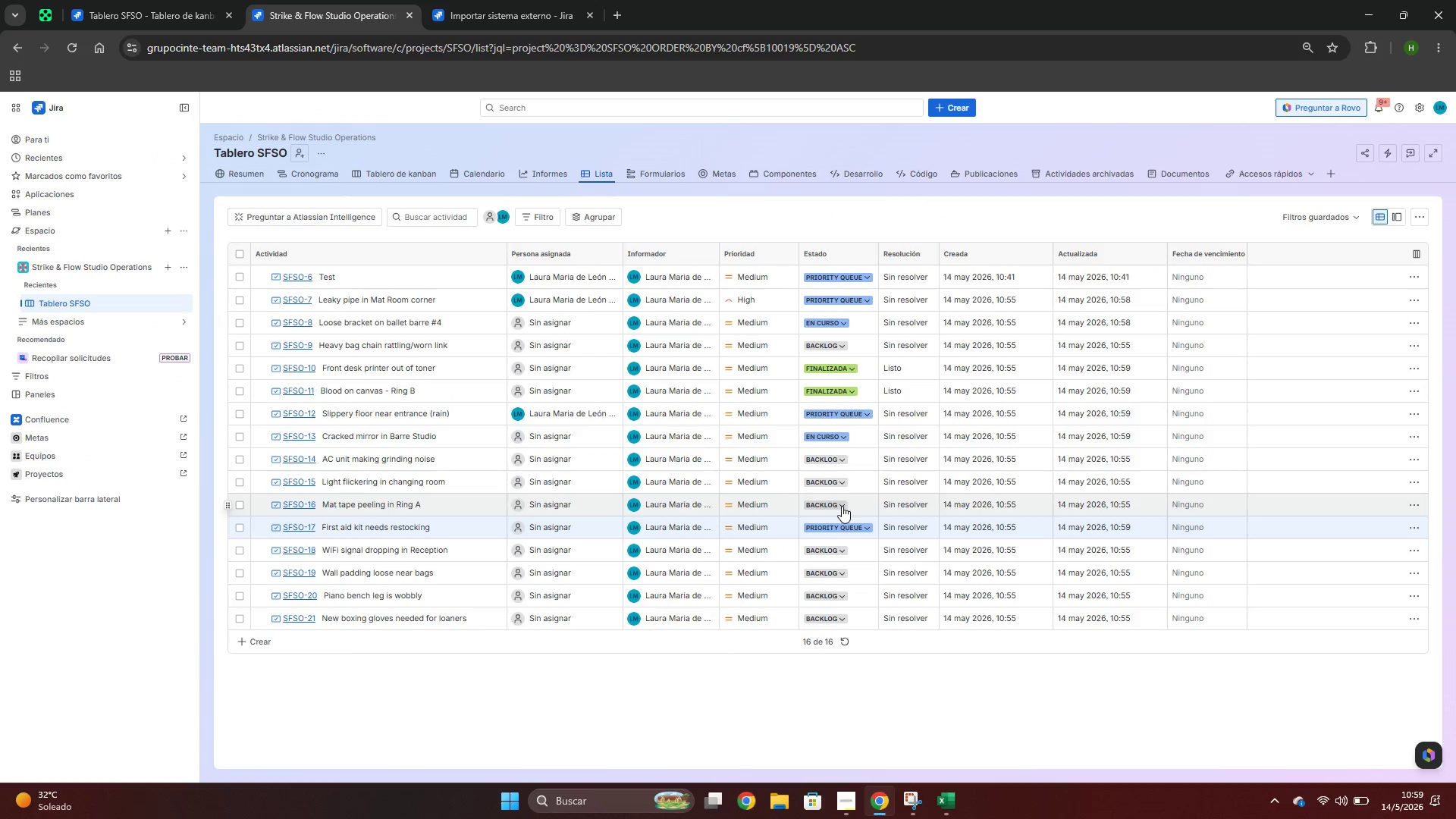 
left_click([842, 506])
 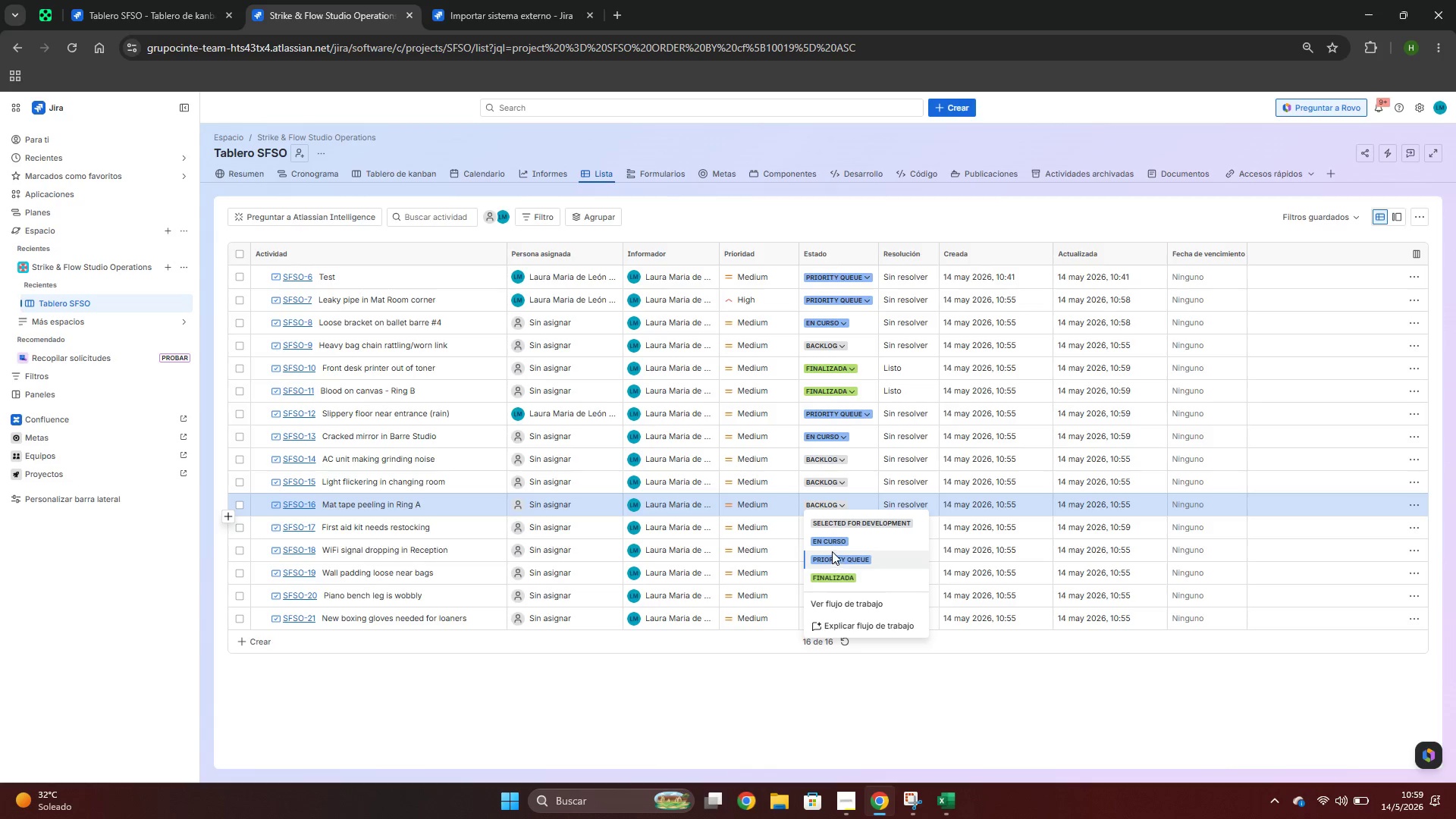 
left_click([833, 540])
 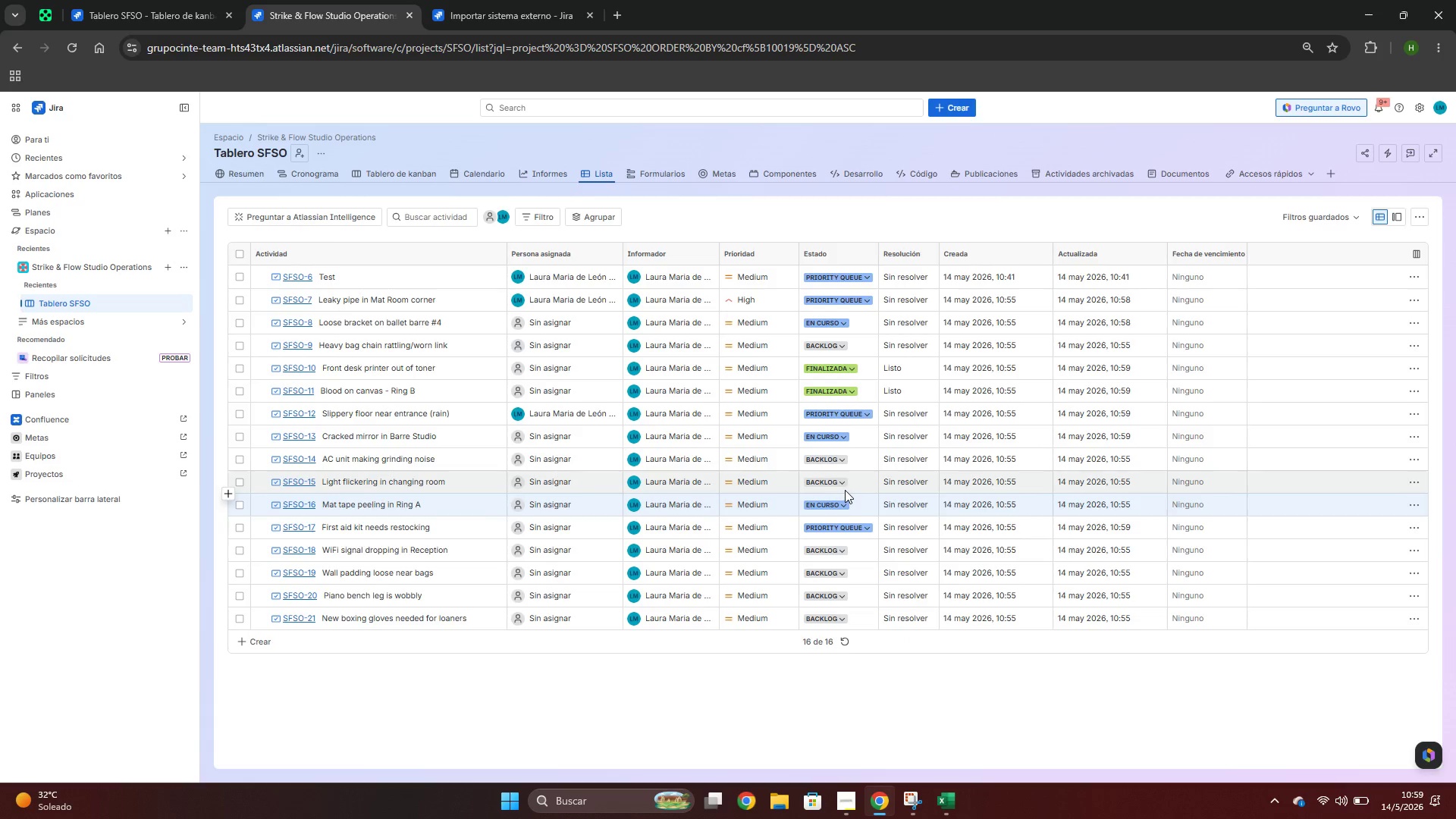 
key(Alt+Tab)
 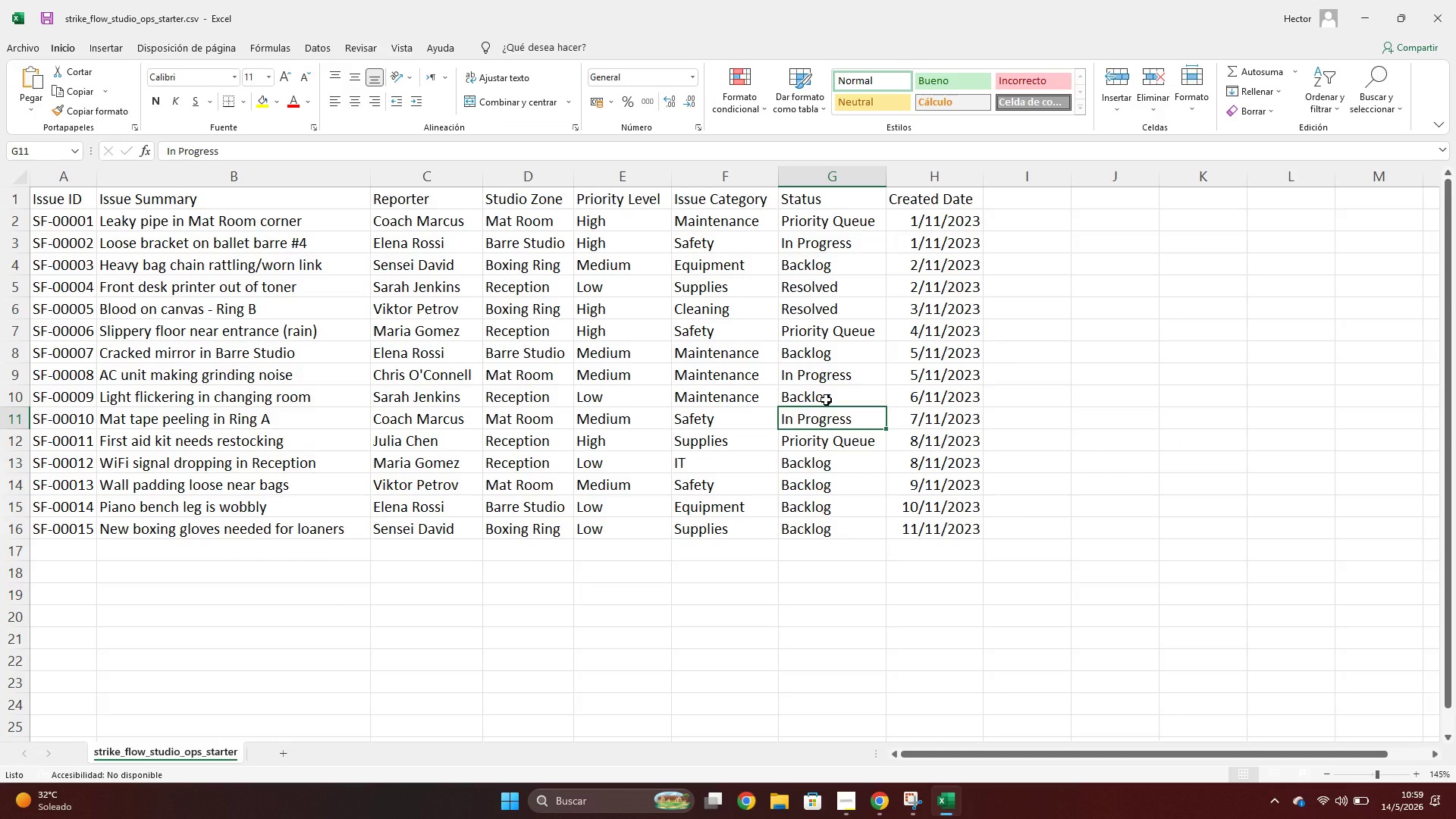 
left_click([826, 400])
 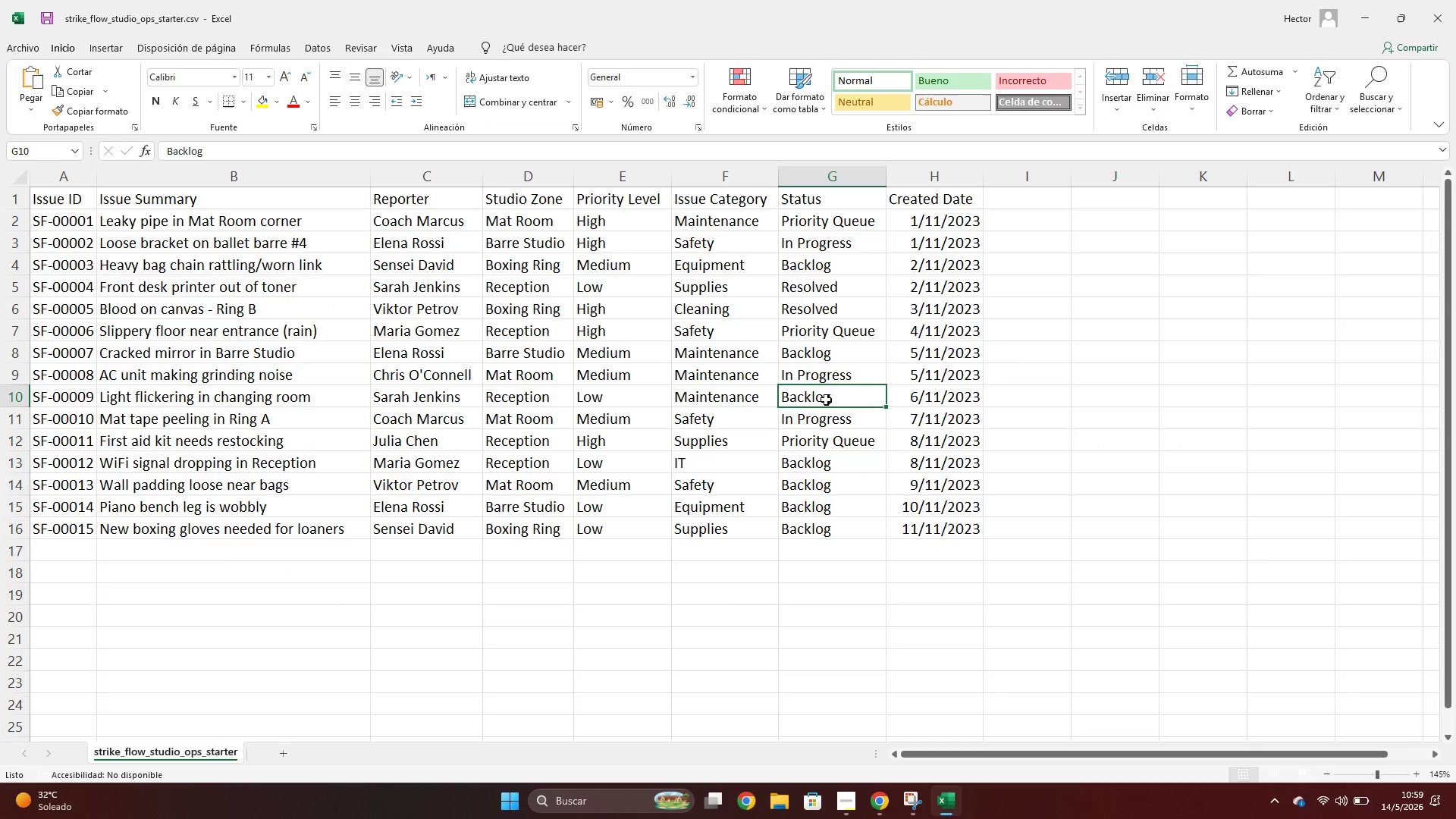 
key(Alt+AltLeft)
 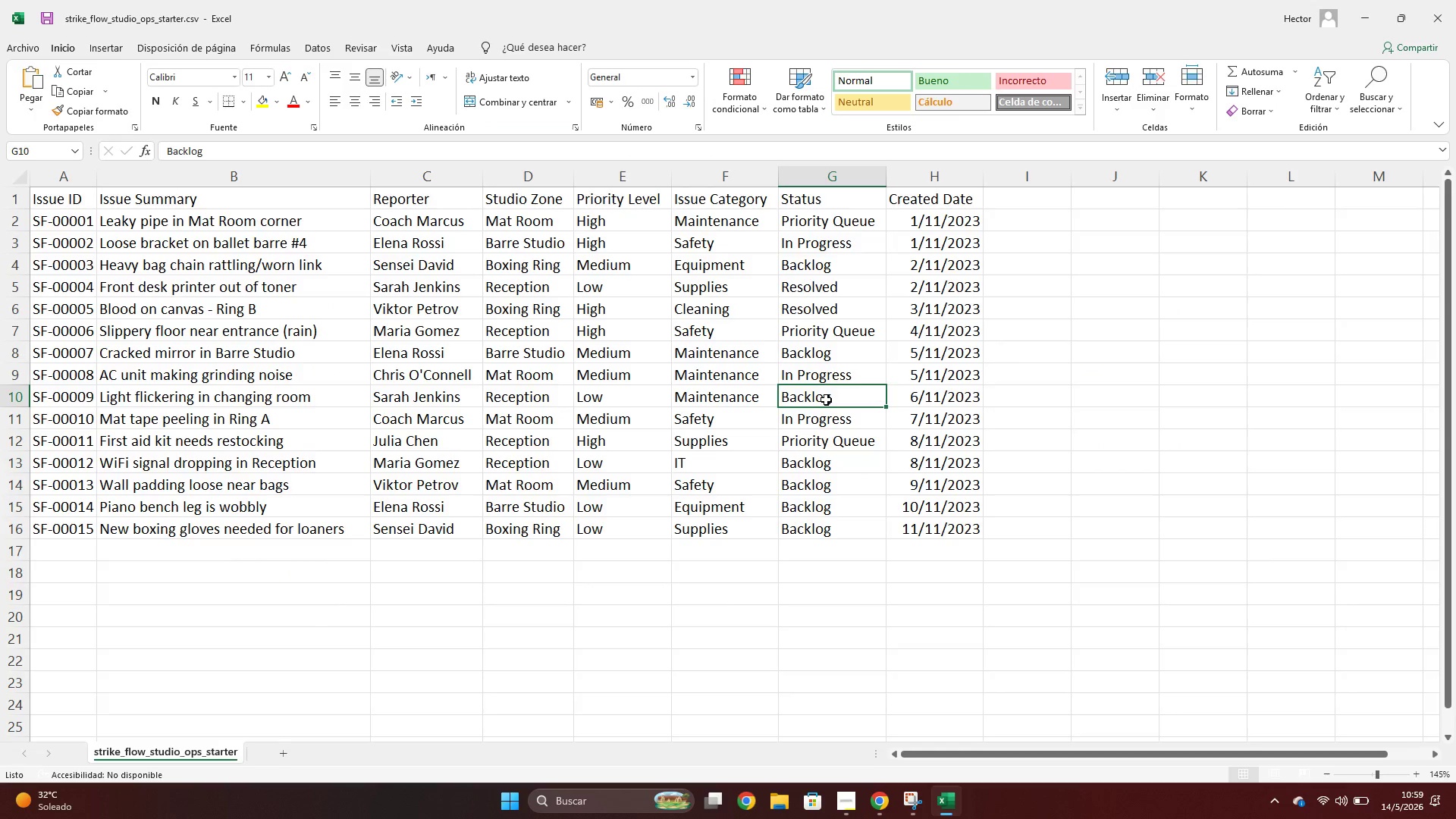 
key(Alt+Tab)
 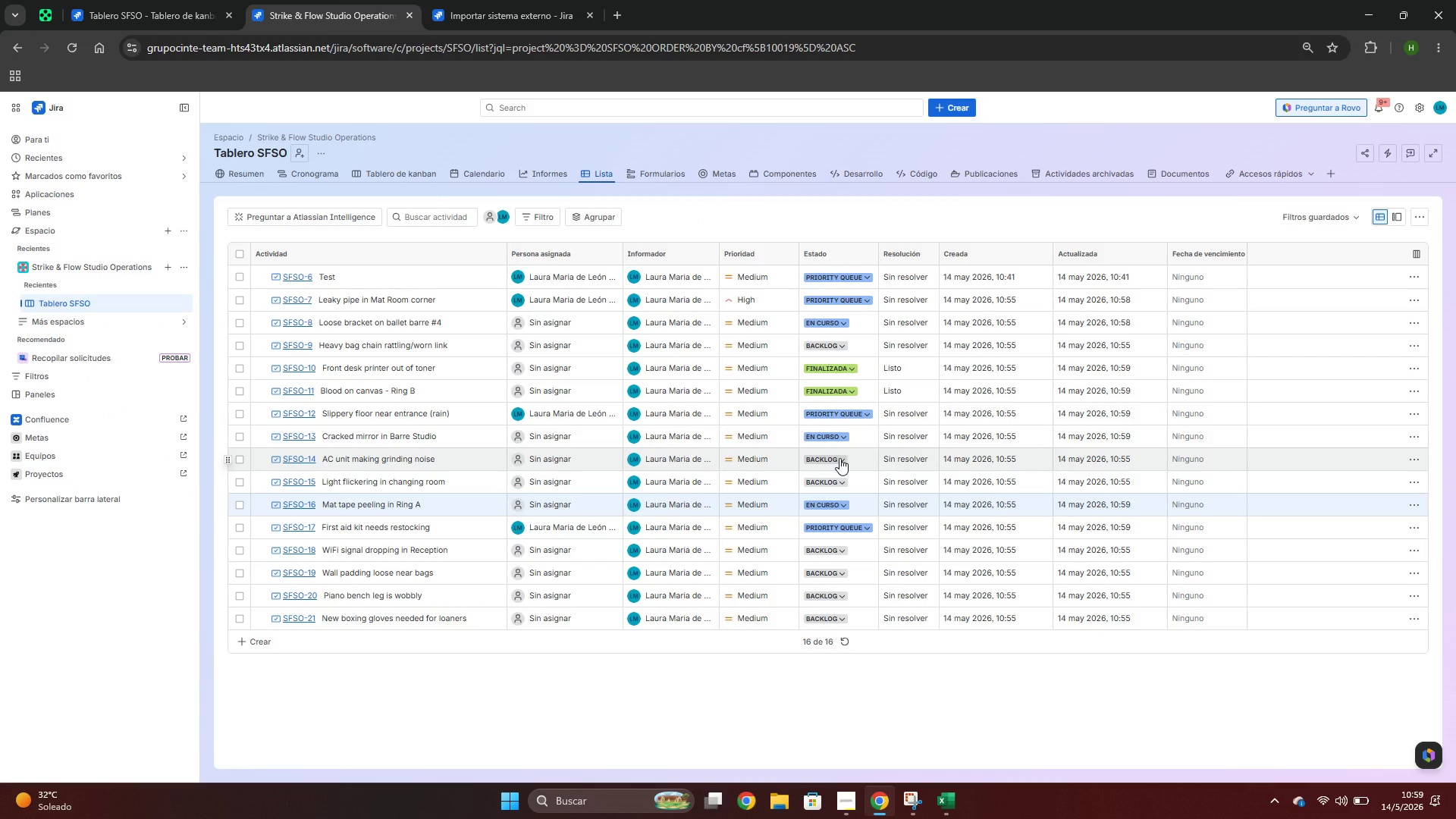 
key(Alt+AltLeft)
 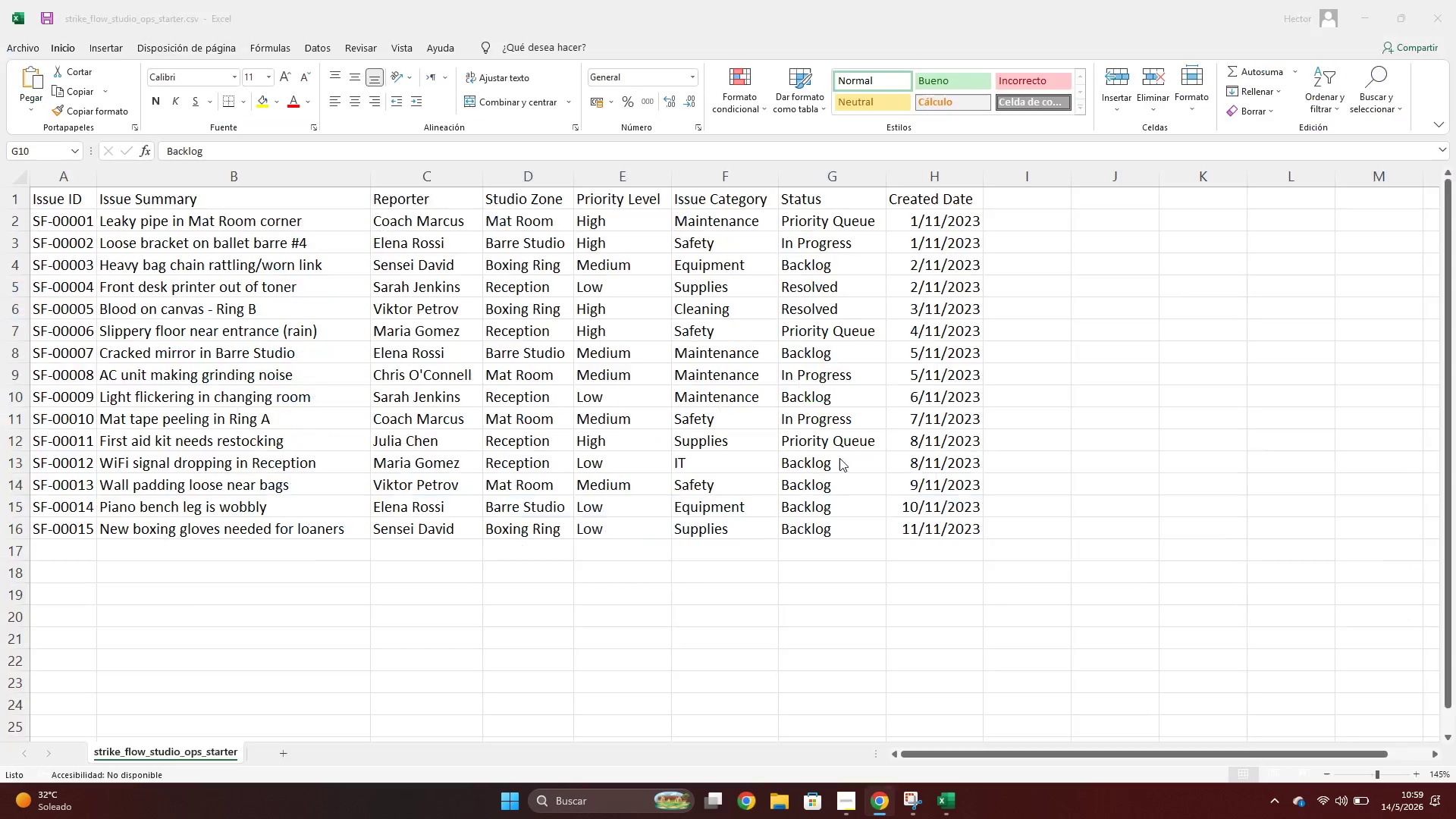 
key(Alt+Tab)
 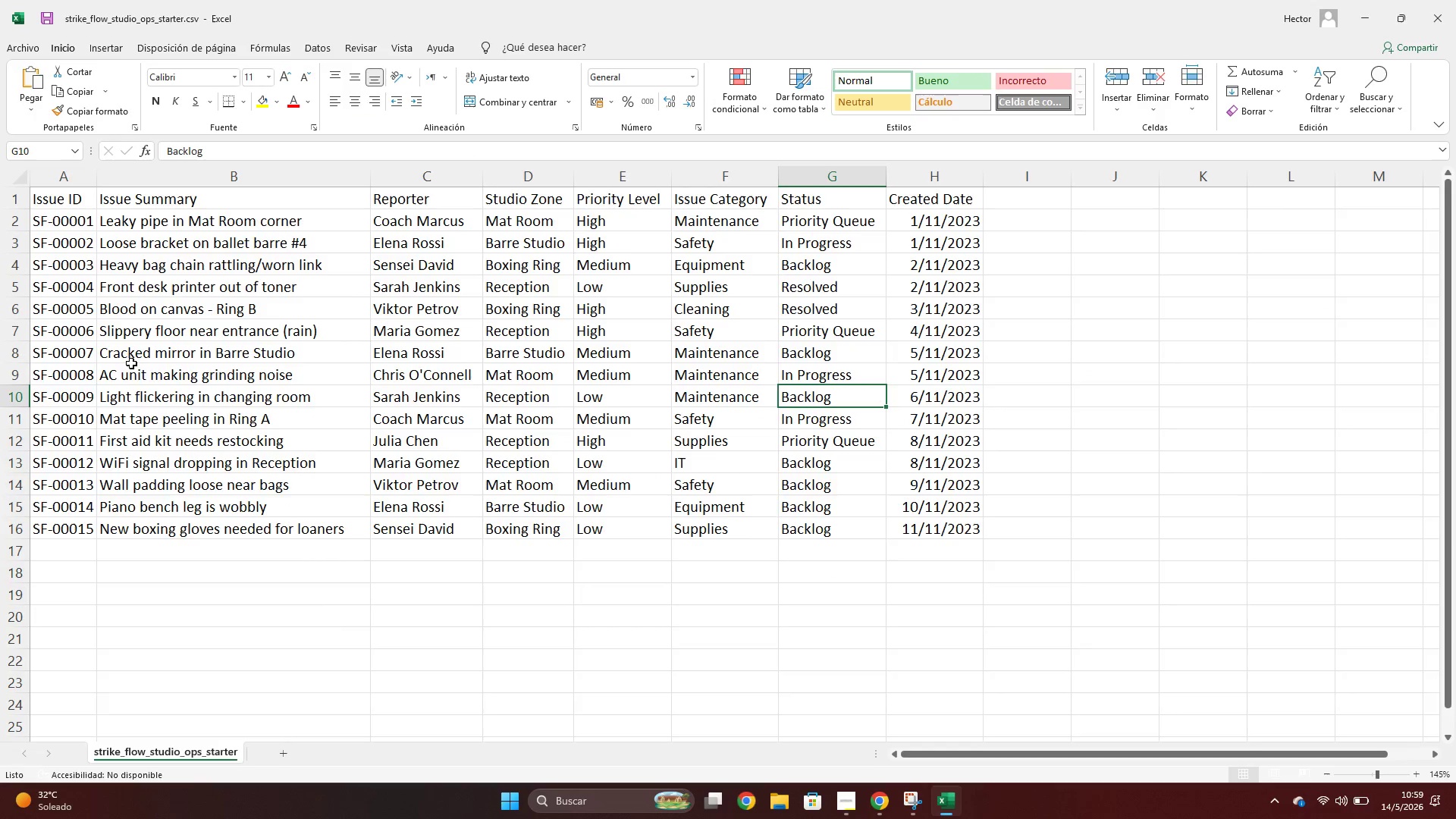 
left_click_drag(start_coordinate=[145, 381], to_coordinate=[849, 370])
 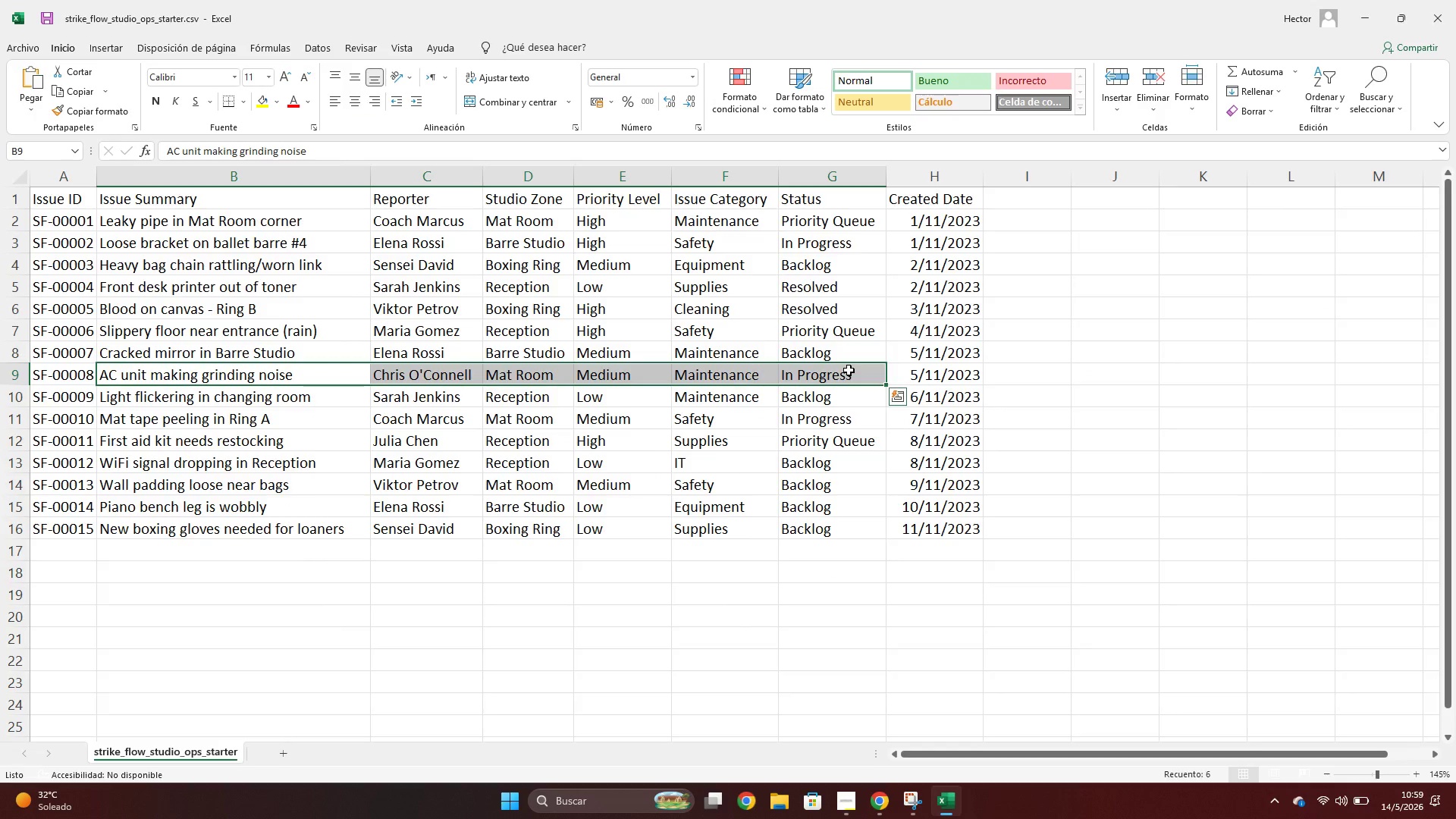 
key(Alt+AltLeft)
 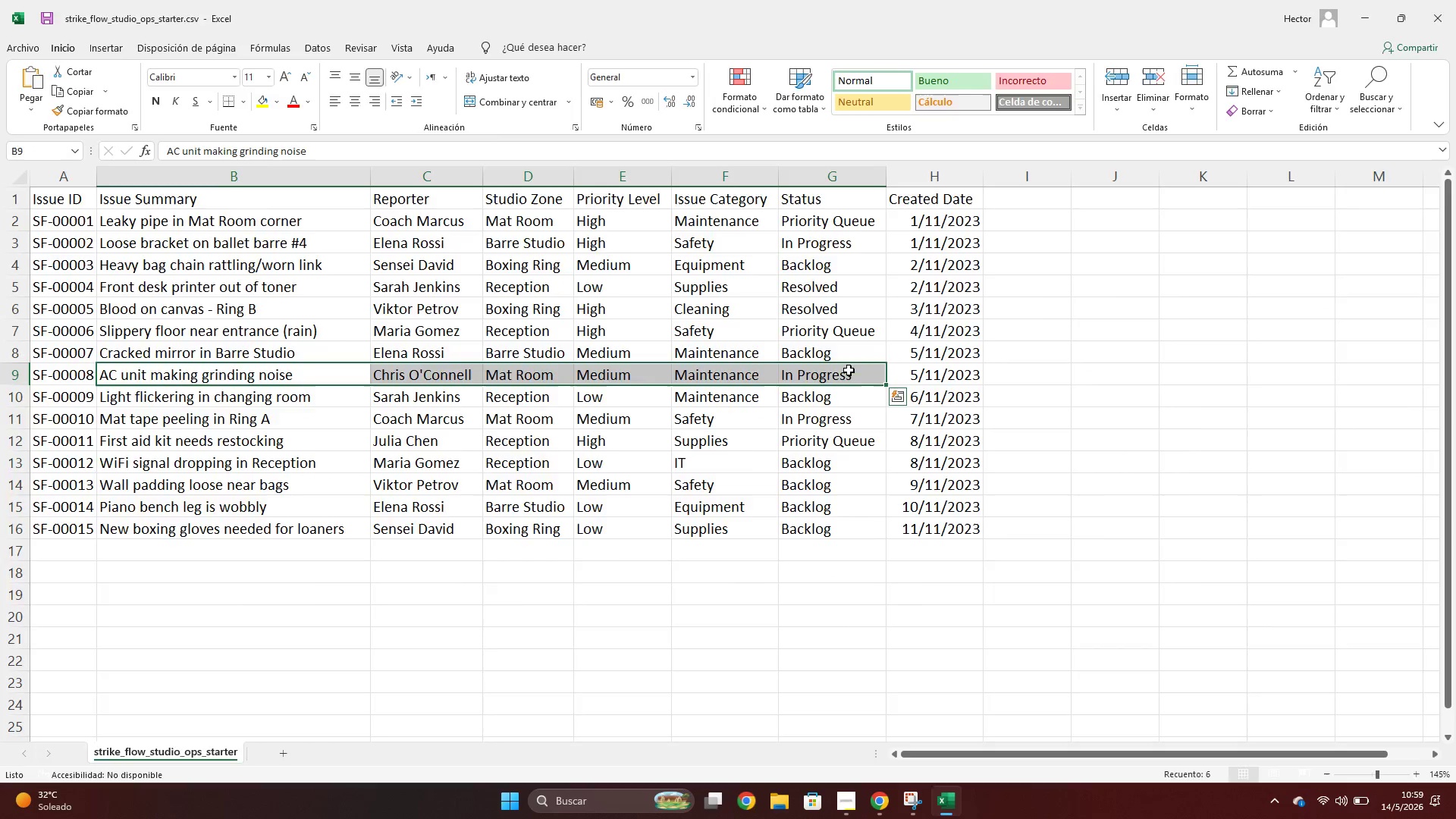 
key(Alt+Tab)
 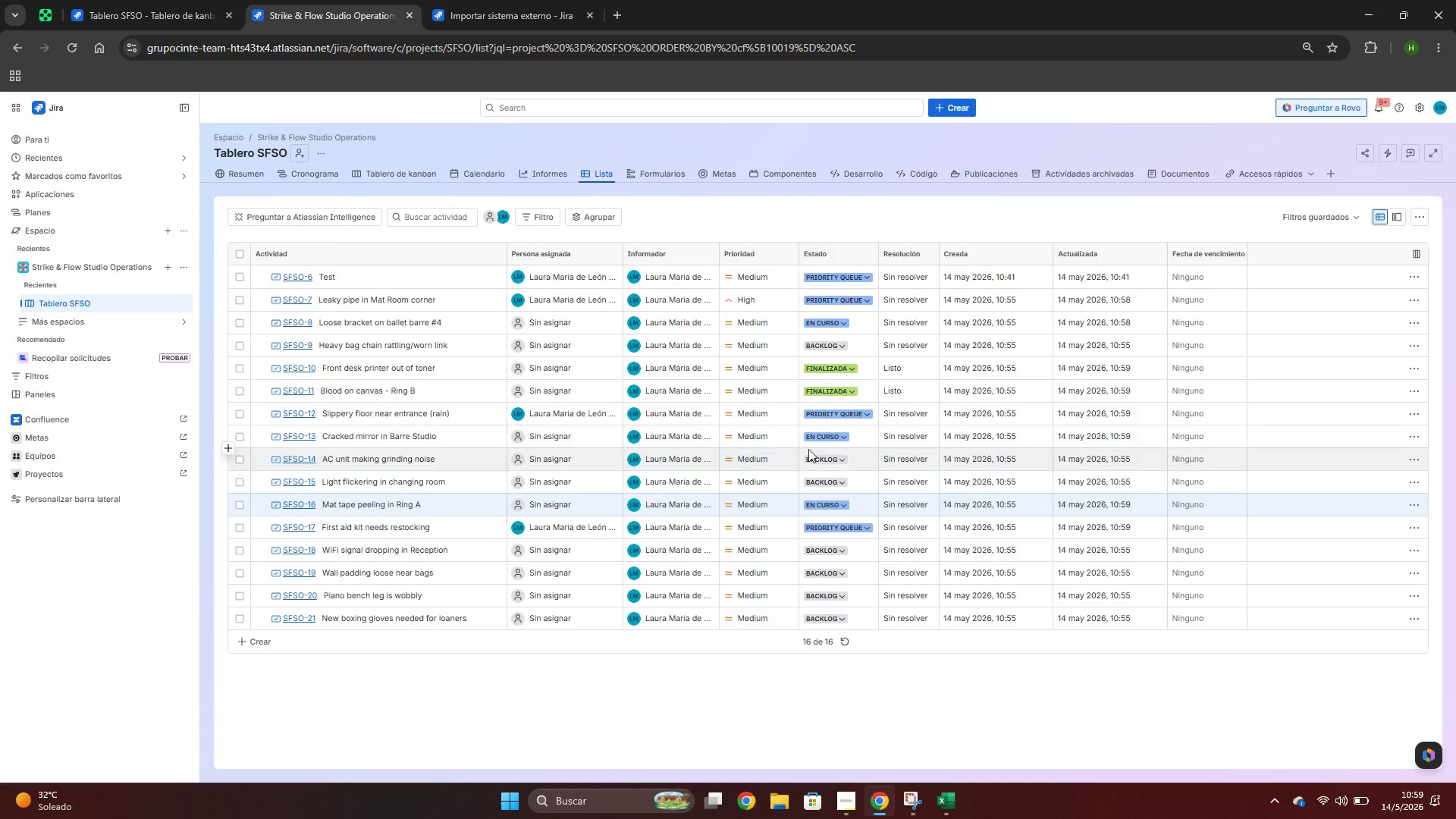 
left_click([835, 462])
 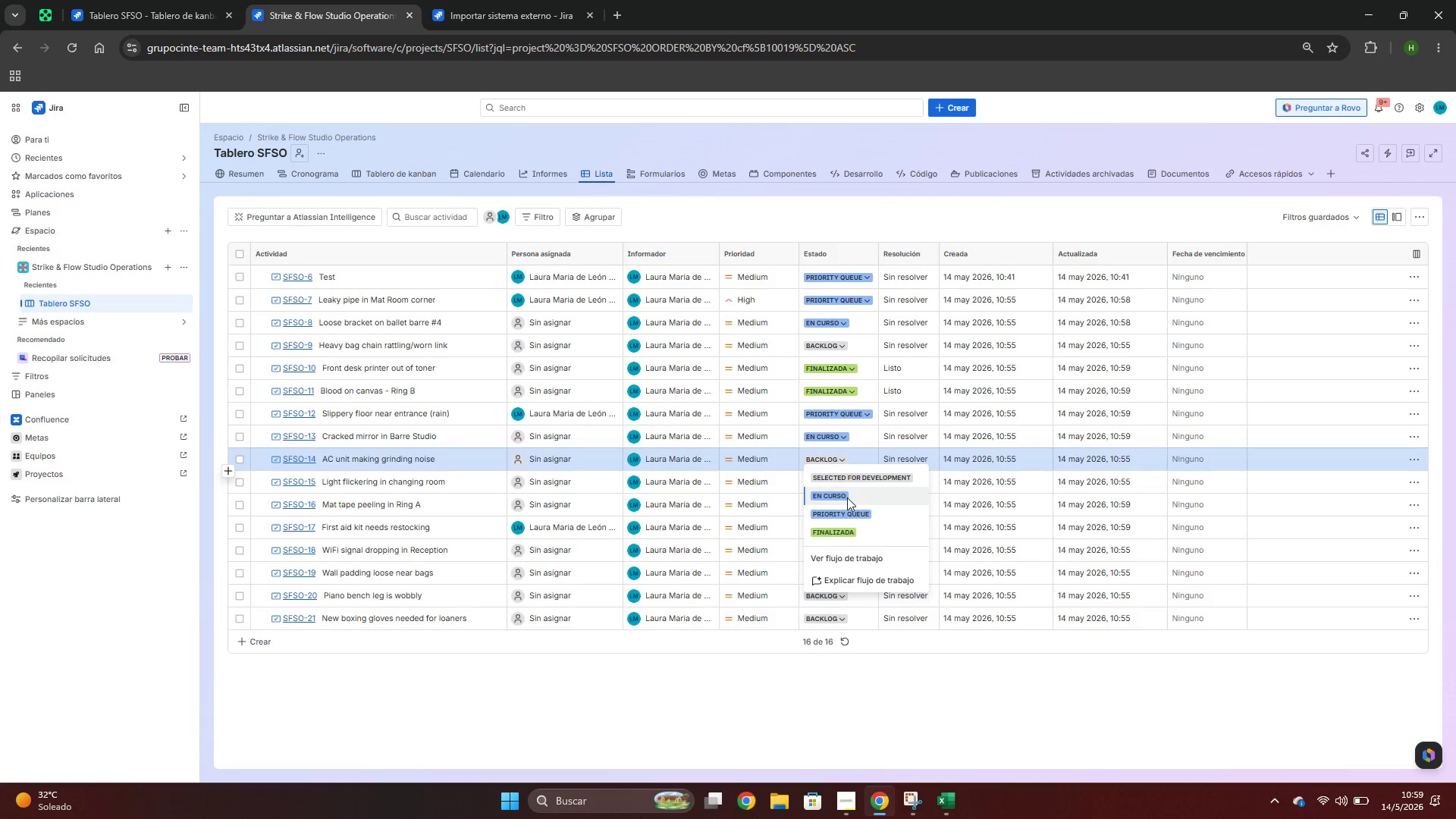 
left_click([847, 497])
 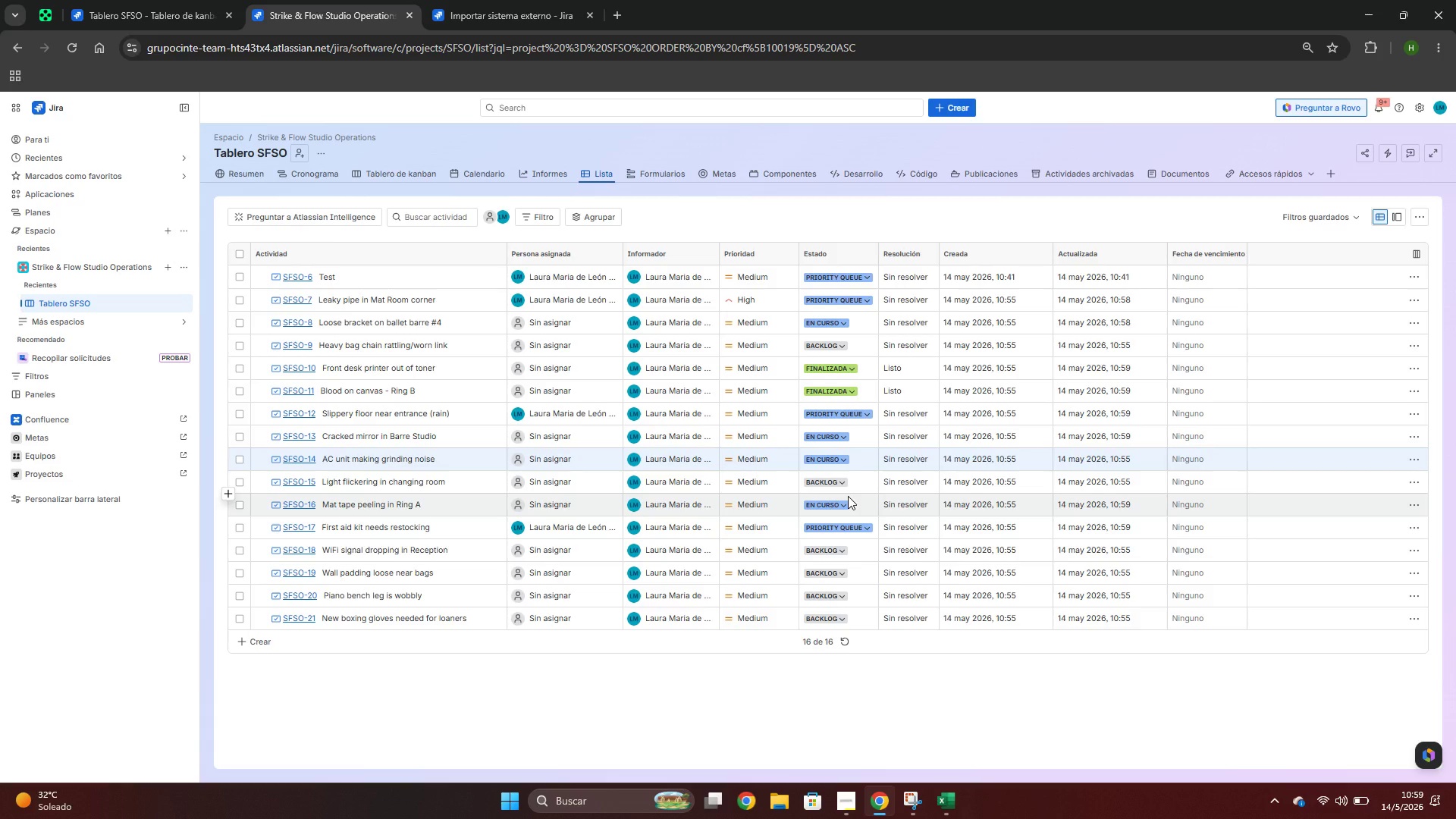 
key(Alt+AltLeft)
 